 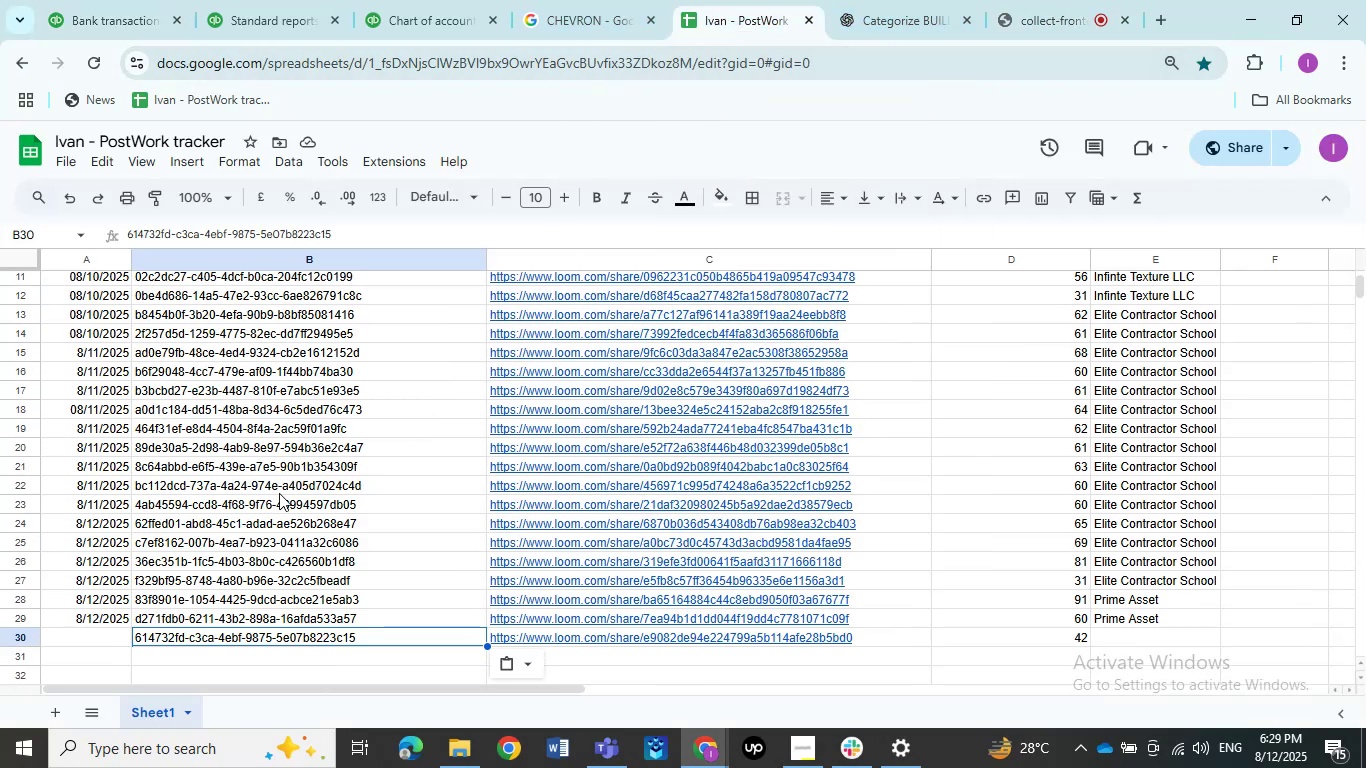 
left_click([110, 630])
 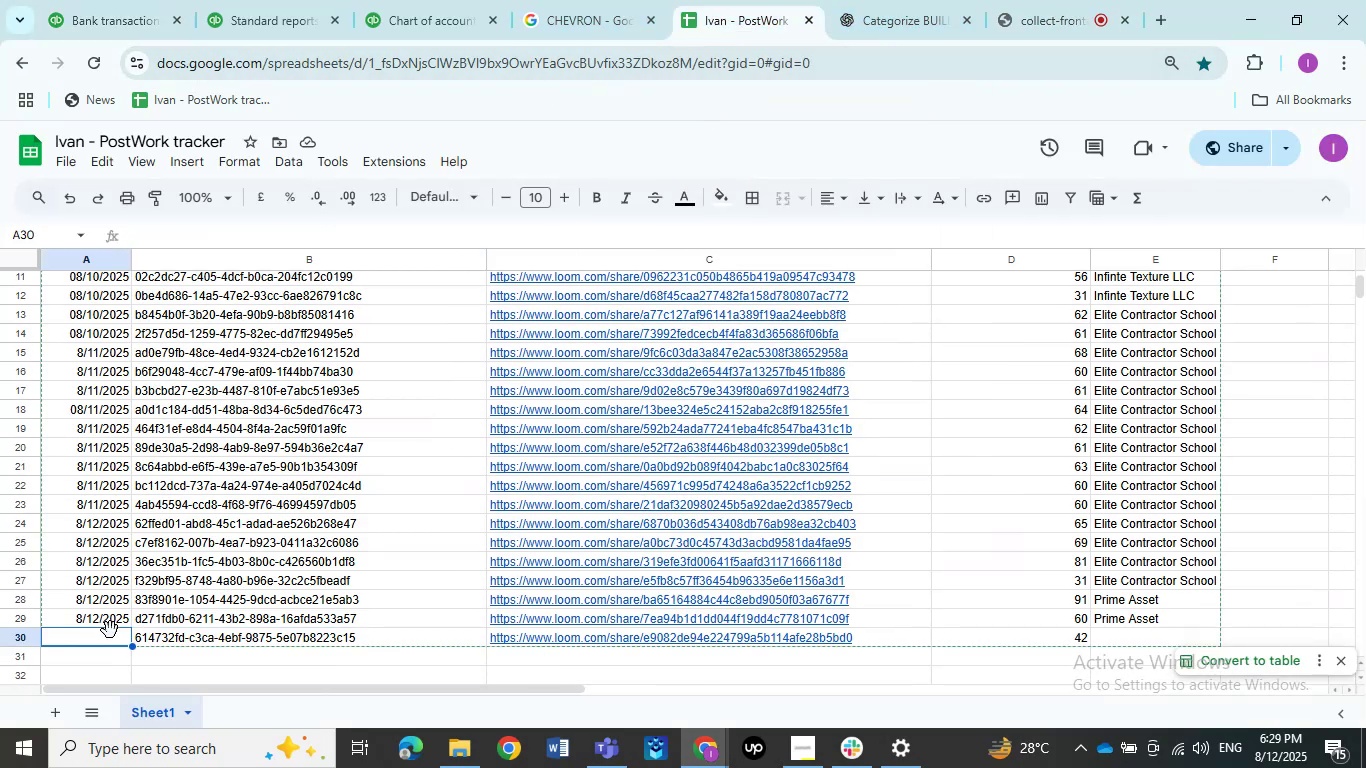 
key(Numpad8)
 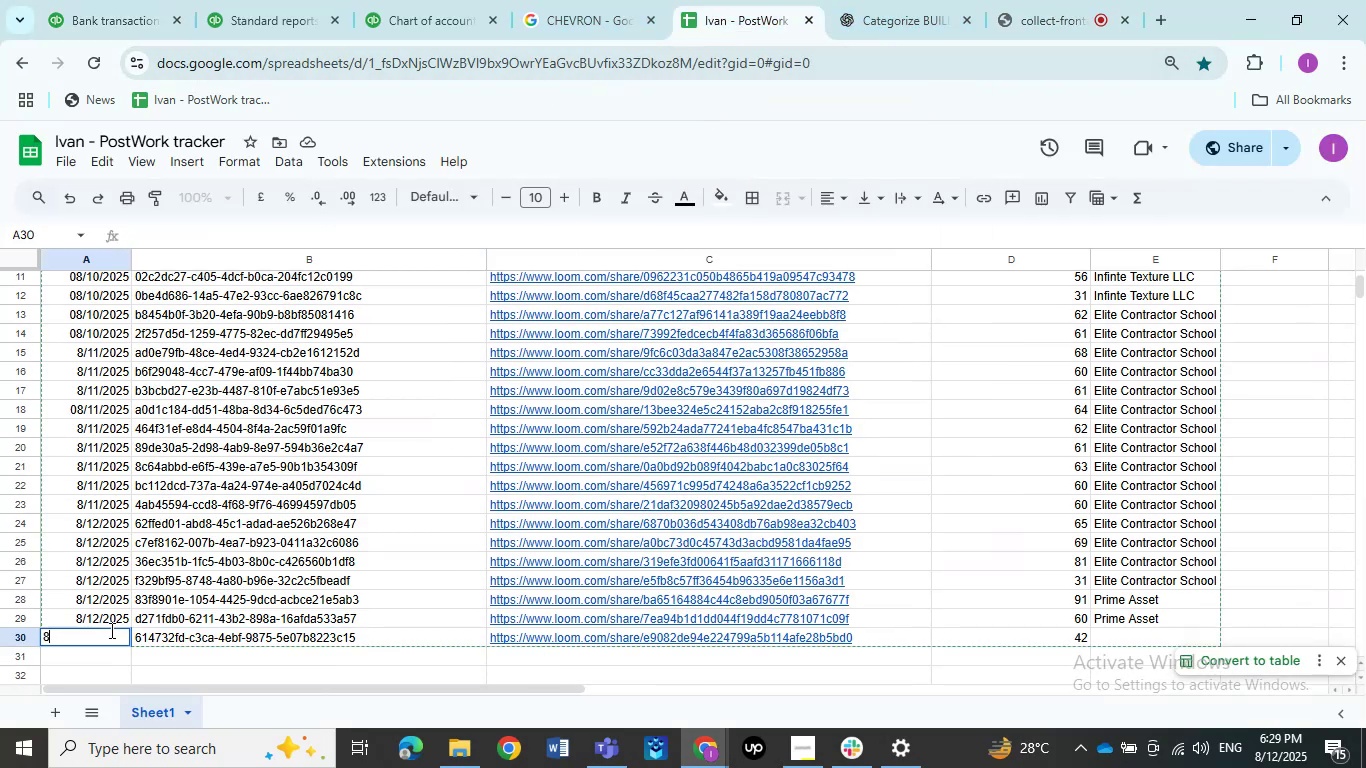 
key(NumpadDivide)
 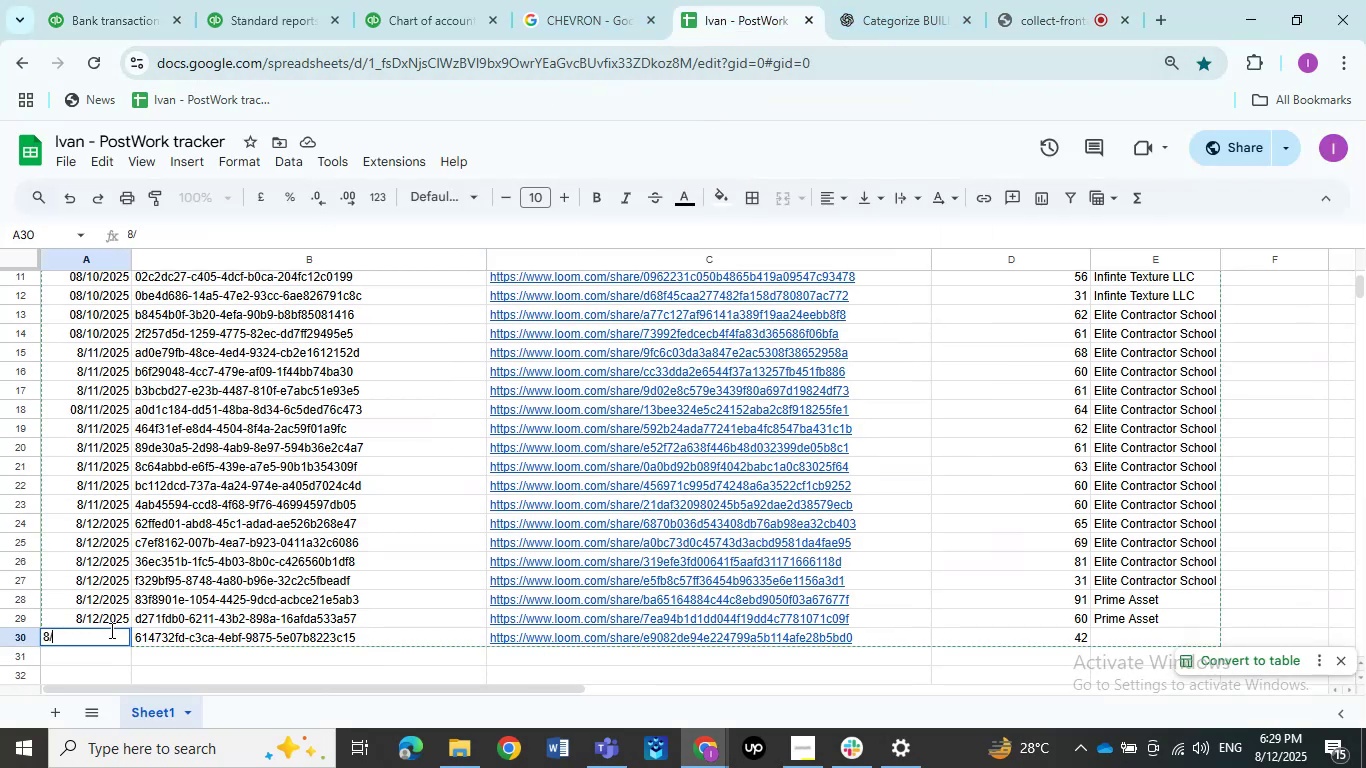 
key(Numpad1)
 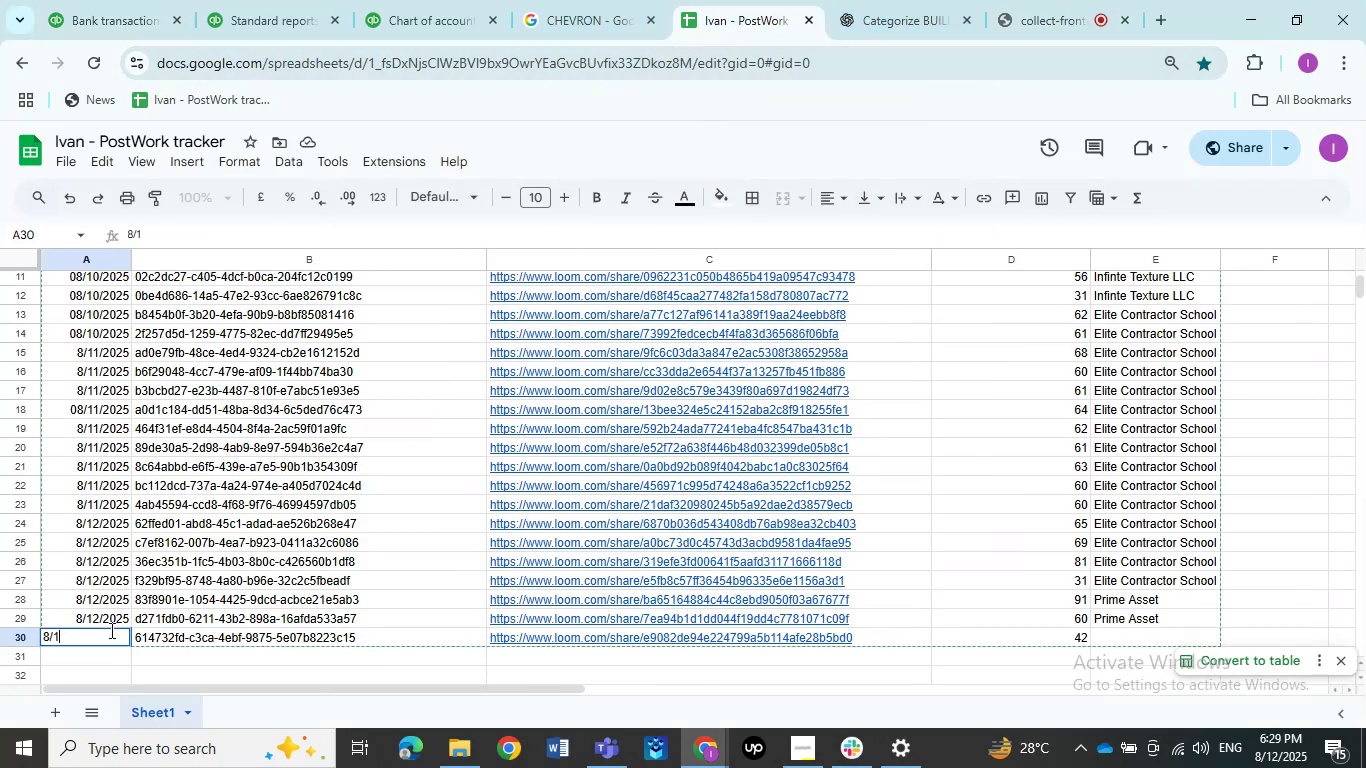 
key(Numpad2)
 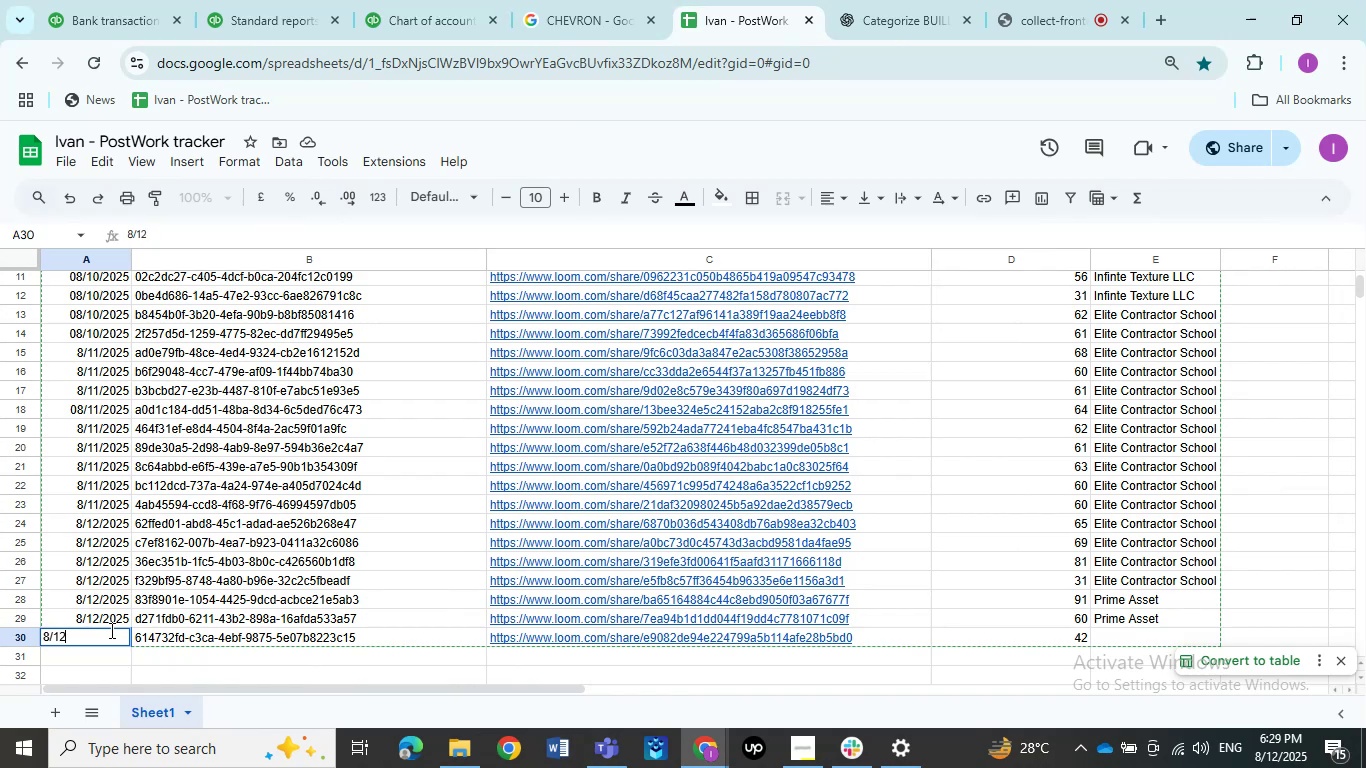 
key(NumpadDivide)
 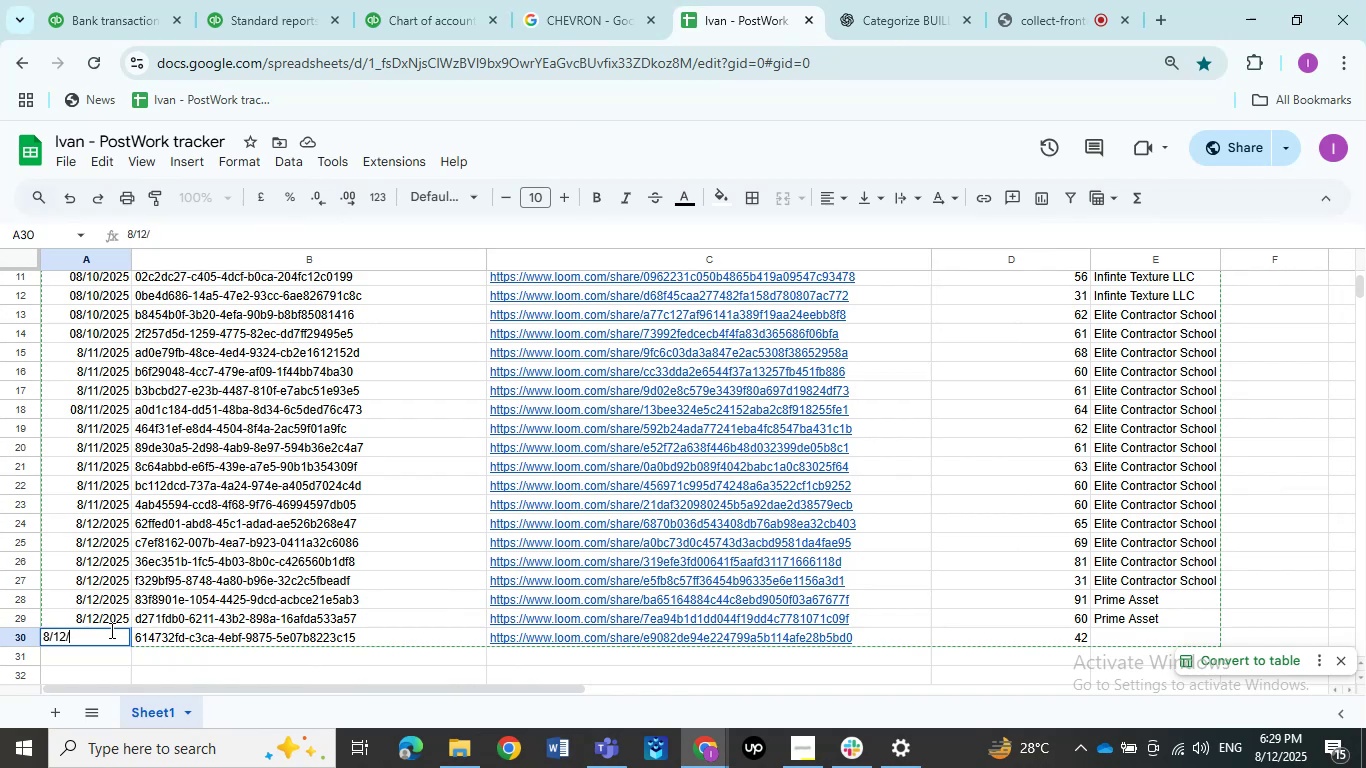 
key(Numpad2)
 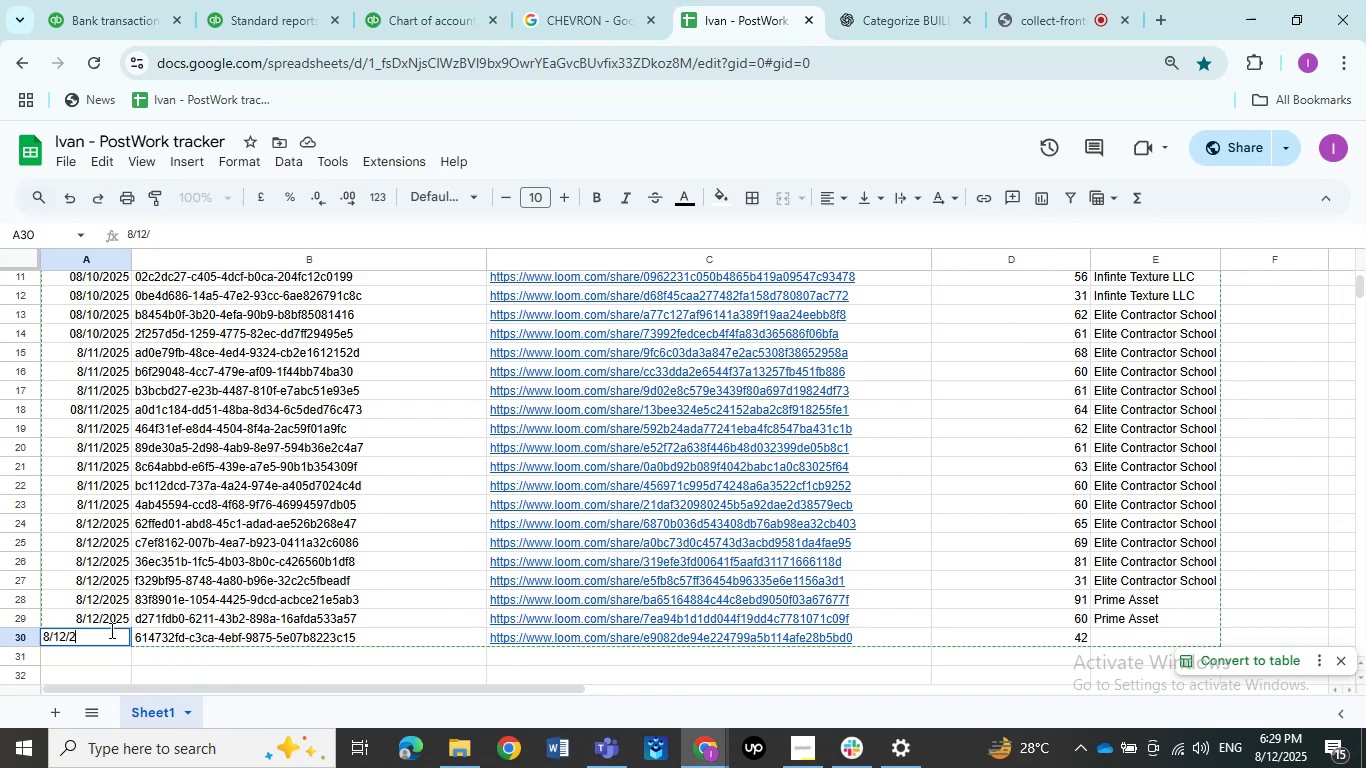 
key(Numpad5)
 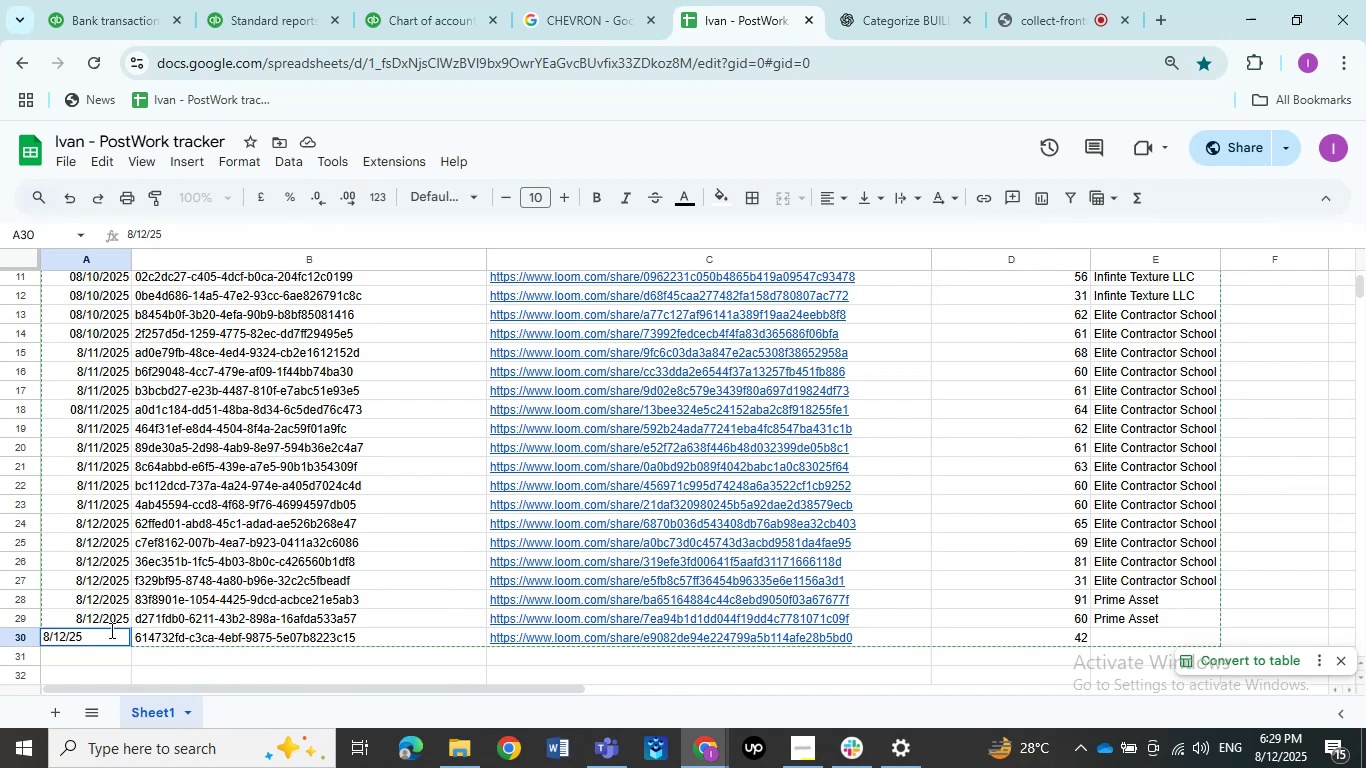 
key(NumpadEnter)
 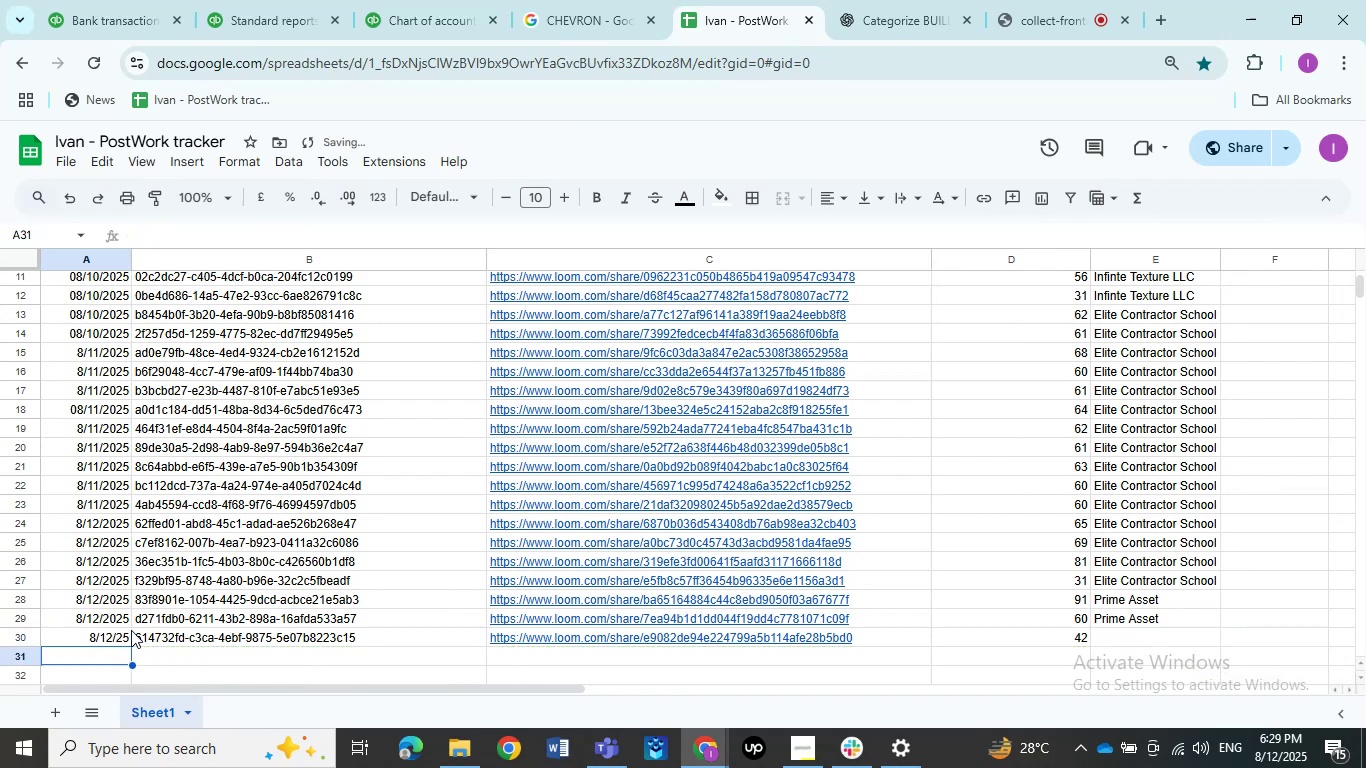 
left_click([104, 630])
 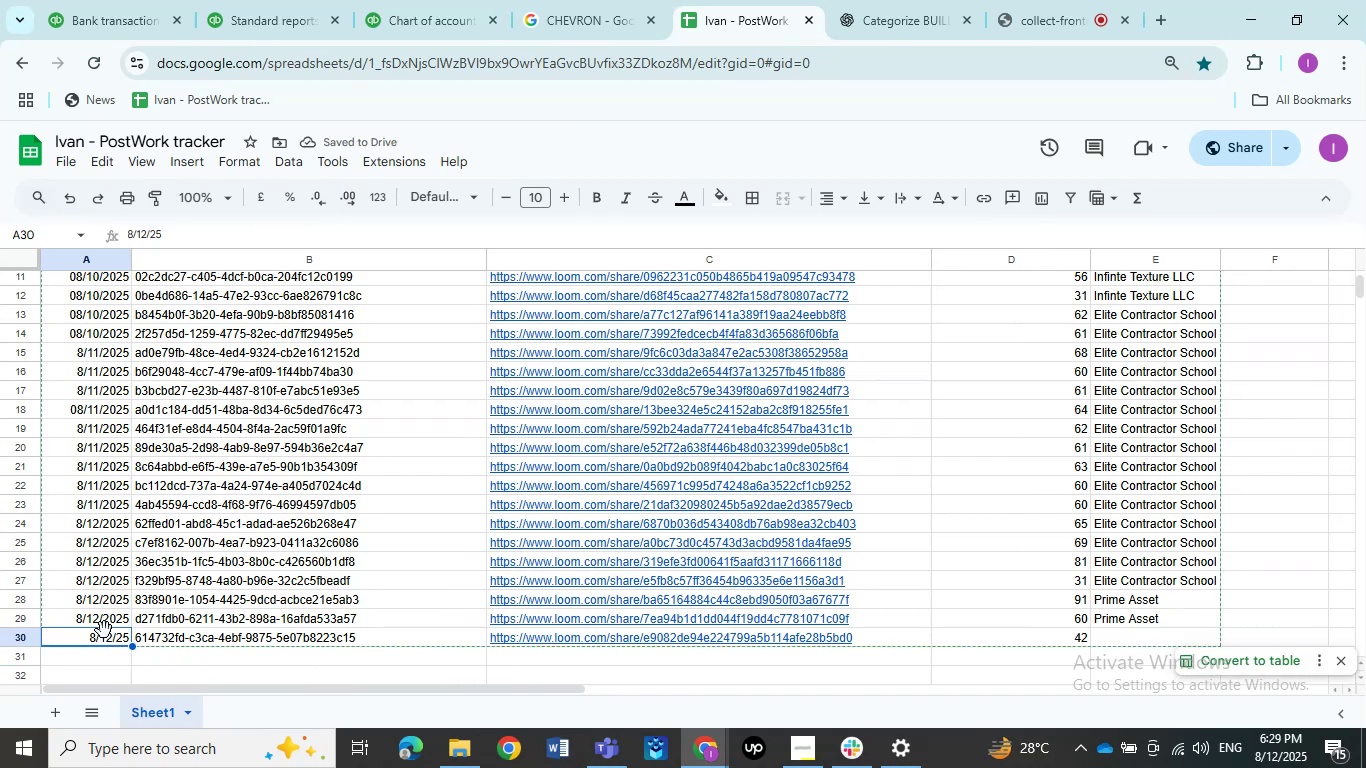 
key(Numpad8)
 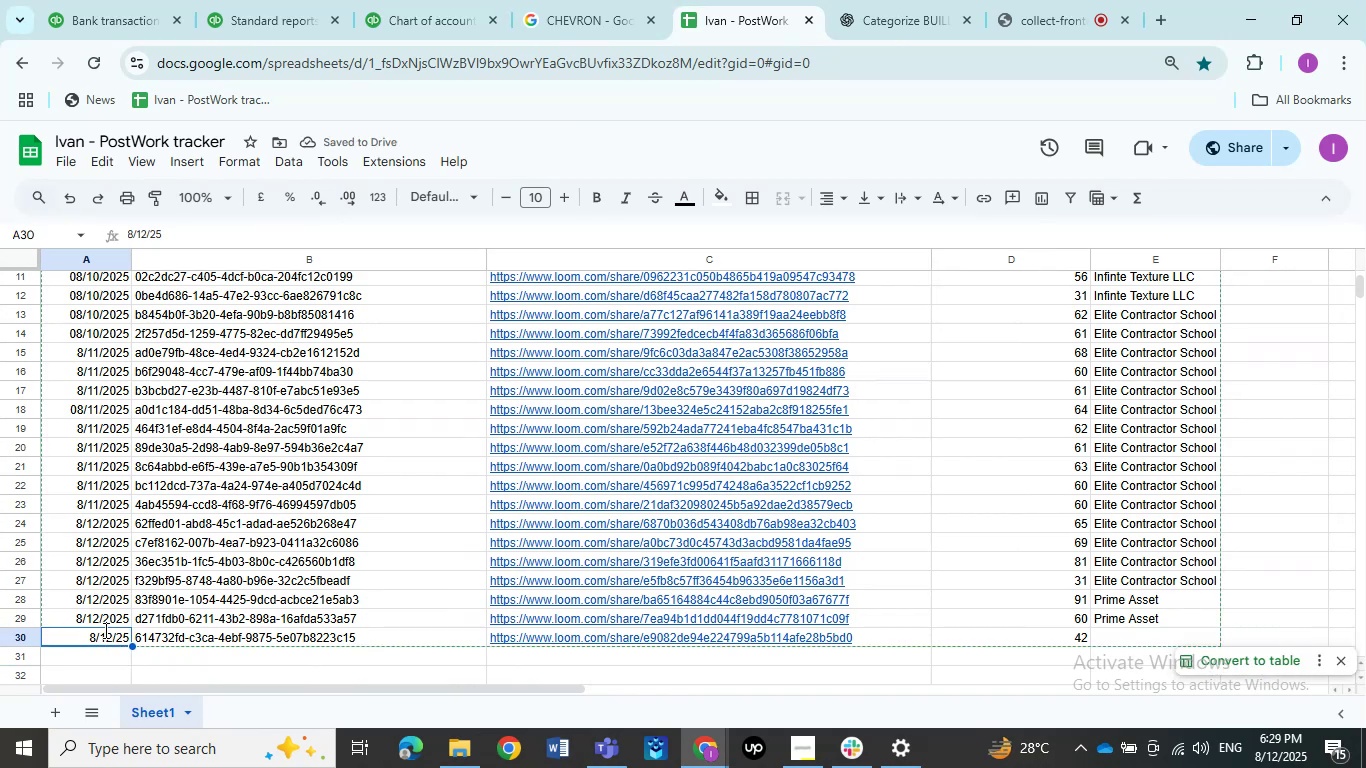 
key(NumpadDivide)
 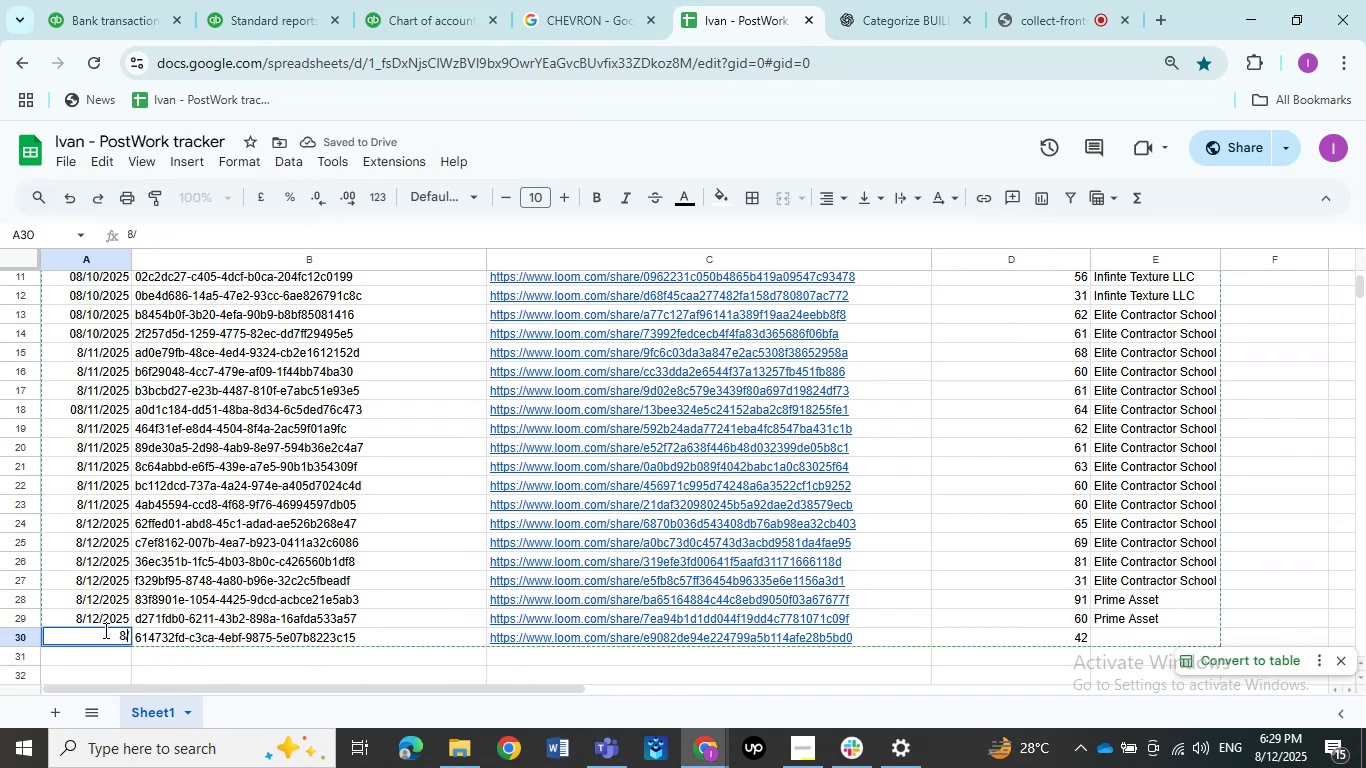 
key(Numpad1)
 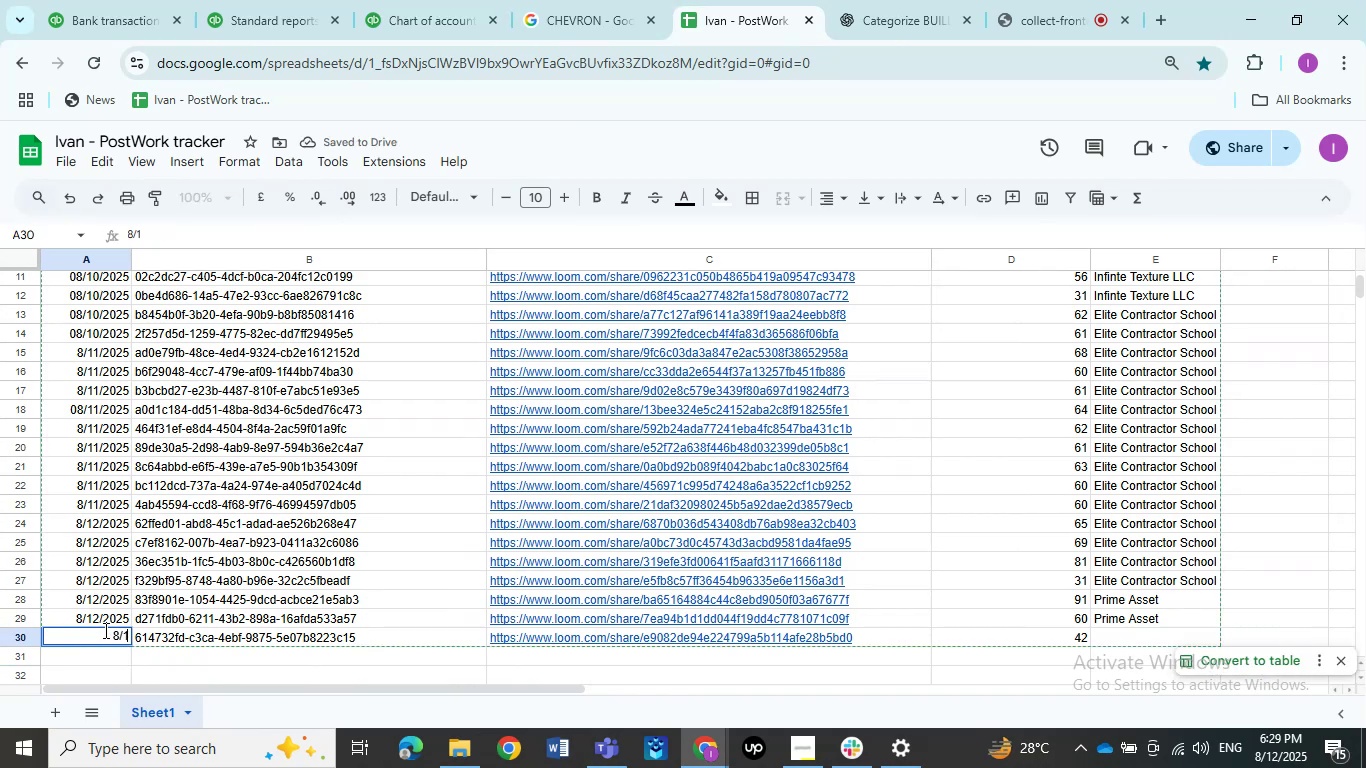 
key(Numpad2)
 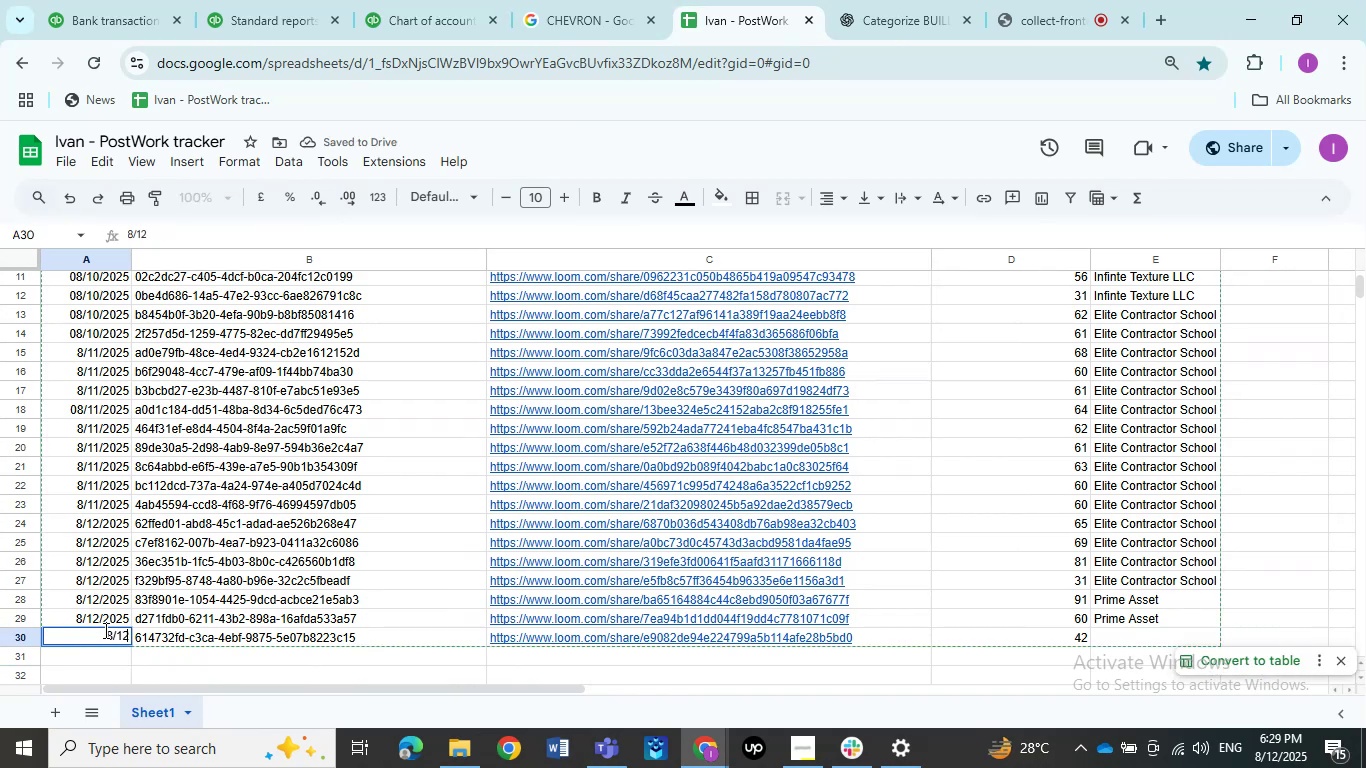 
key(NumpadDivide)
 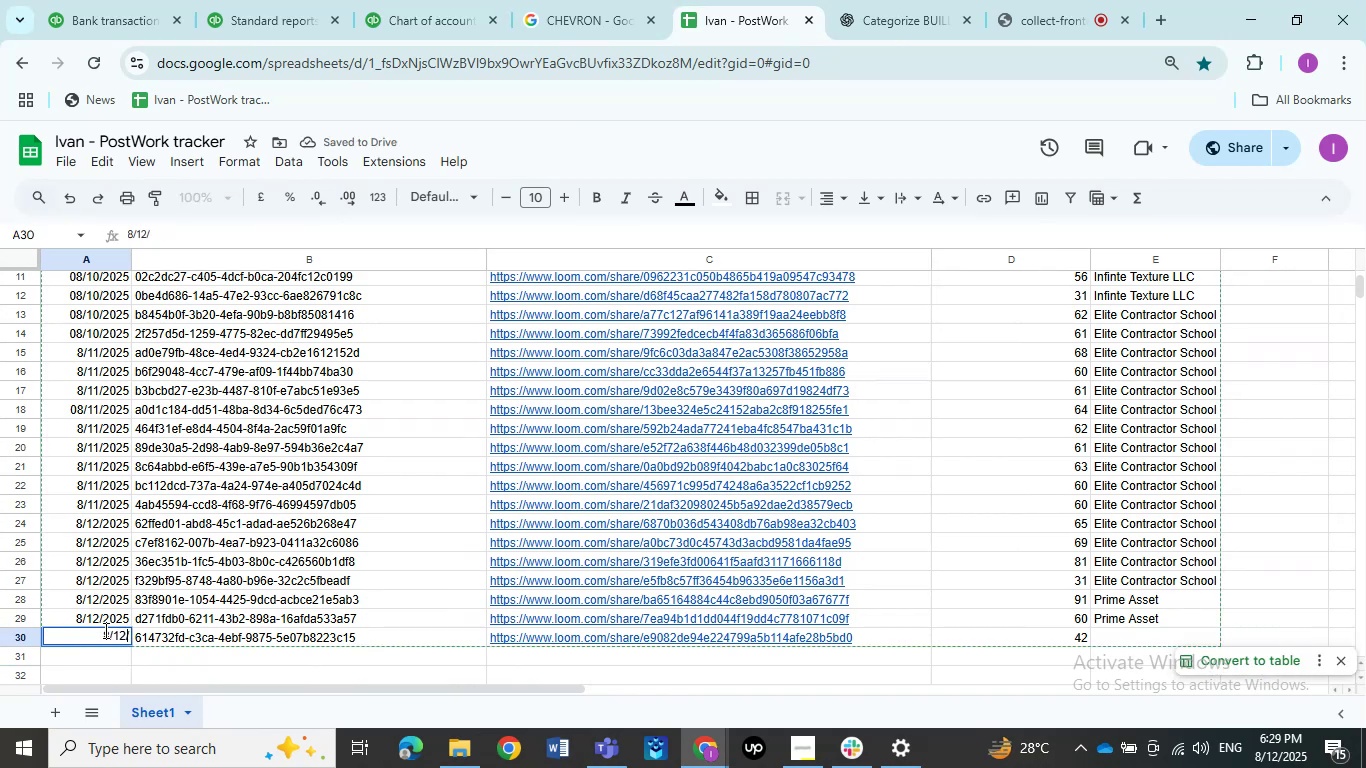 
key(Numpad2)
 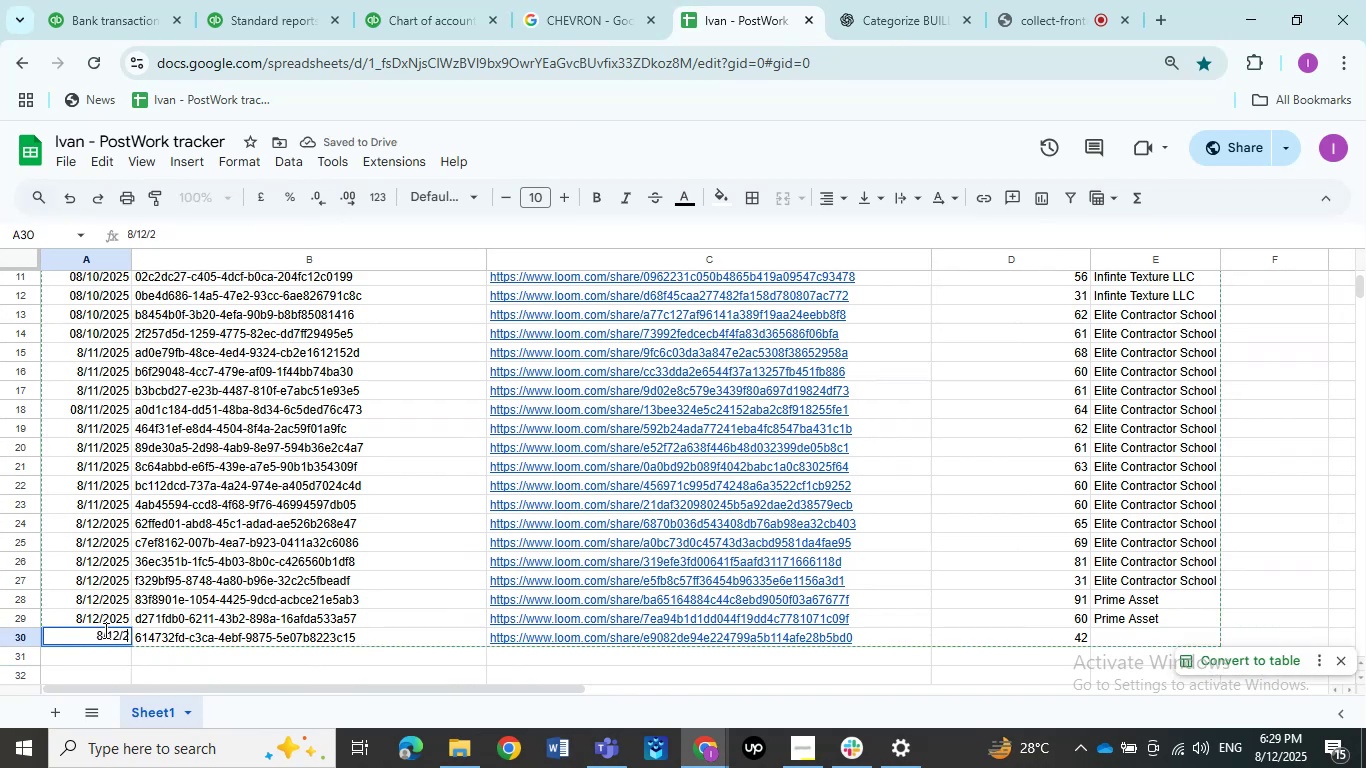 
key(Numpad0)
 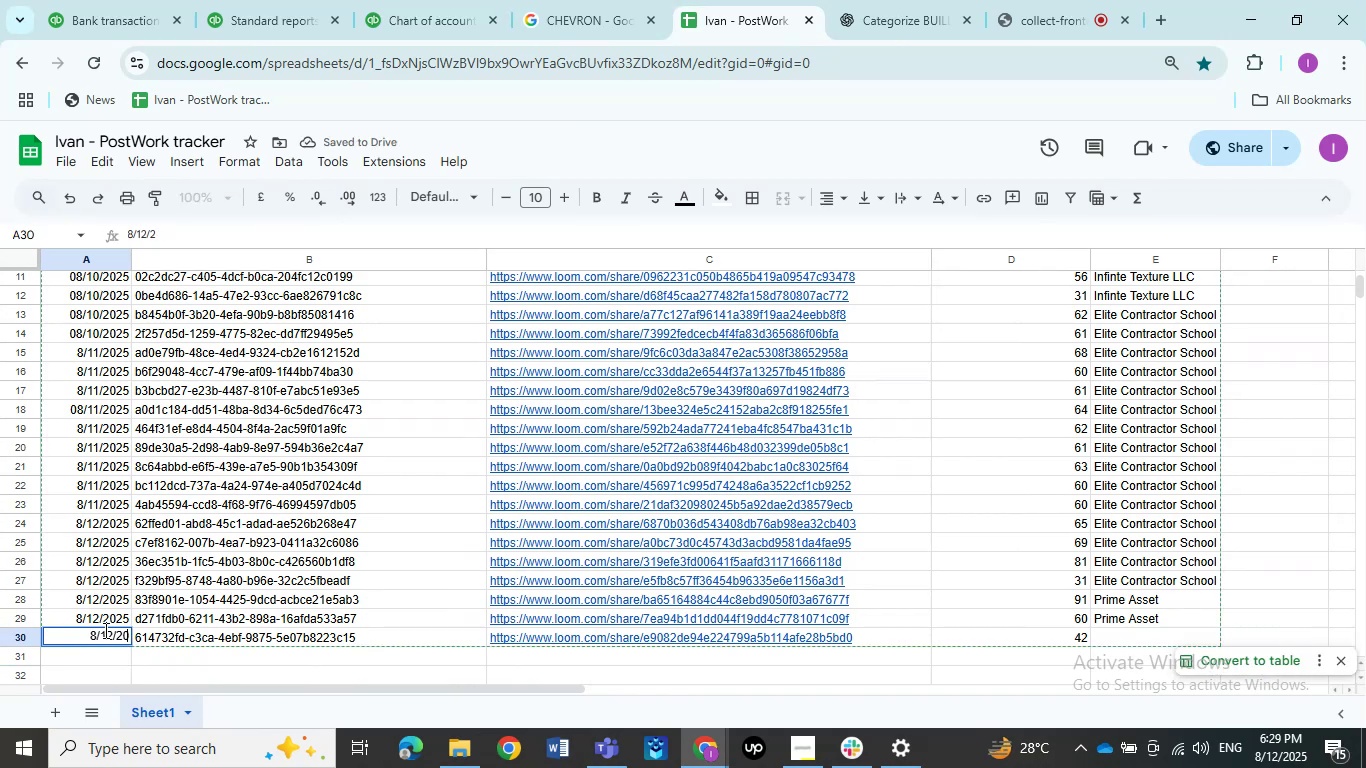 
key(Numpad2)
 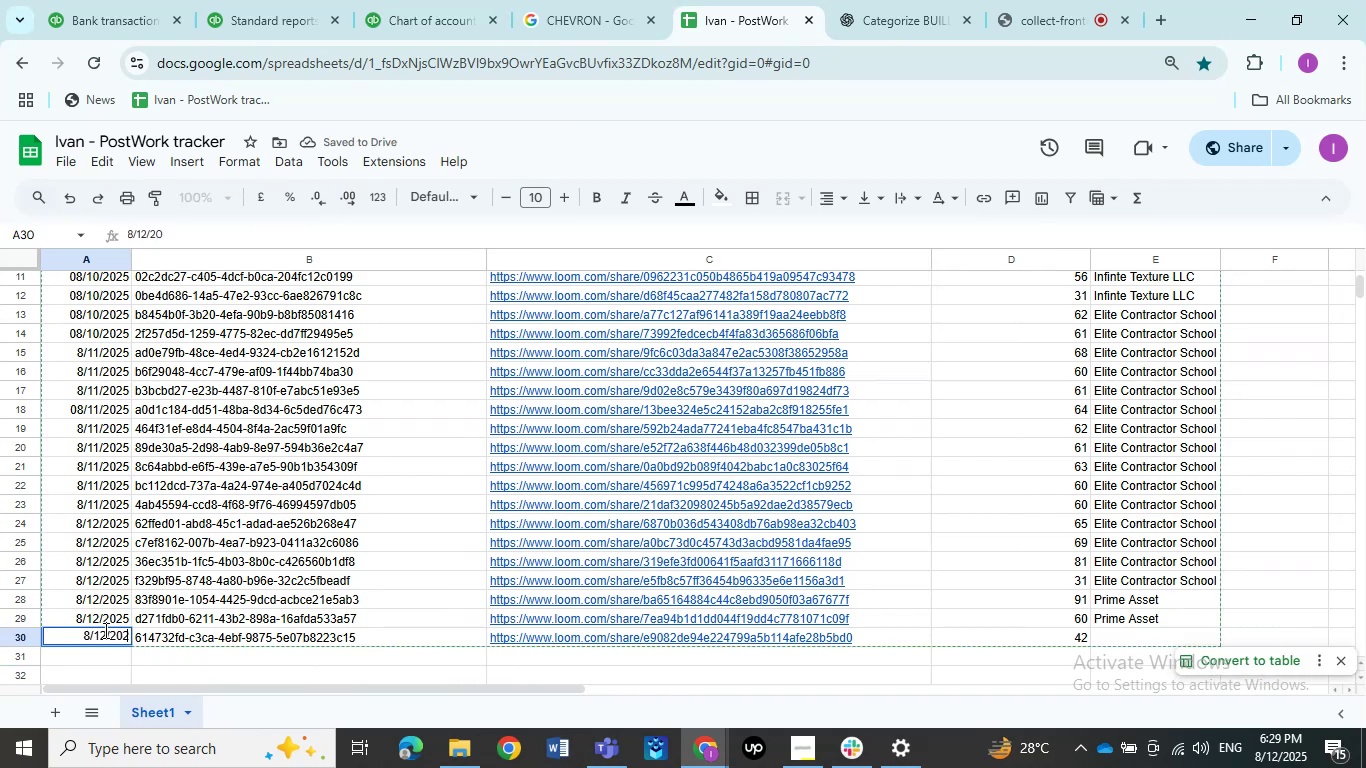 
key(Numpad5)
 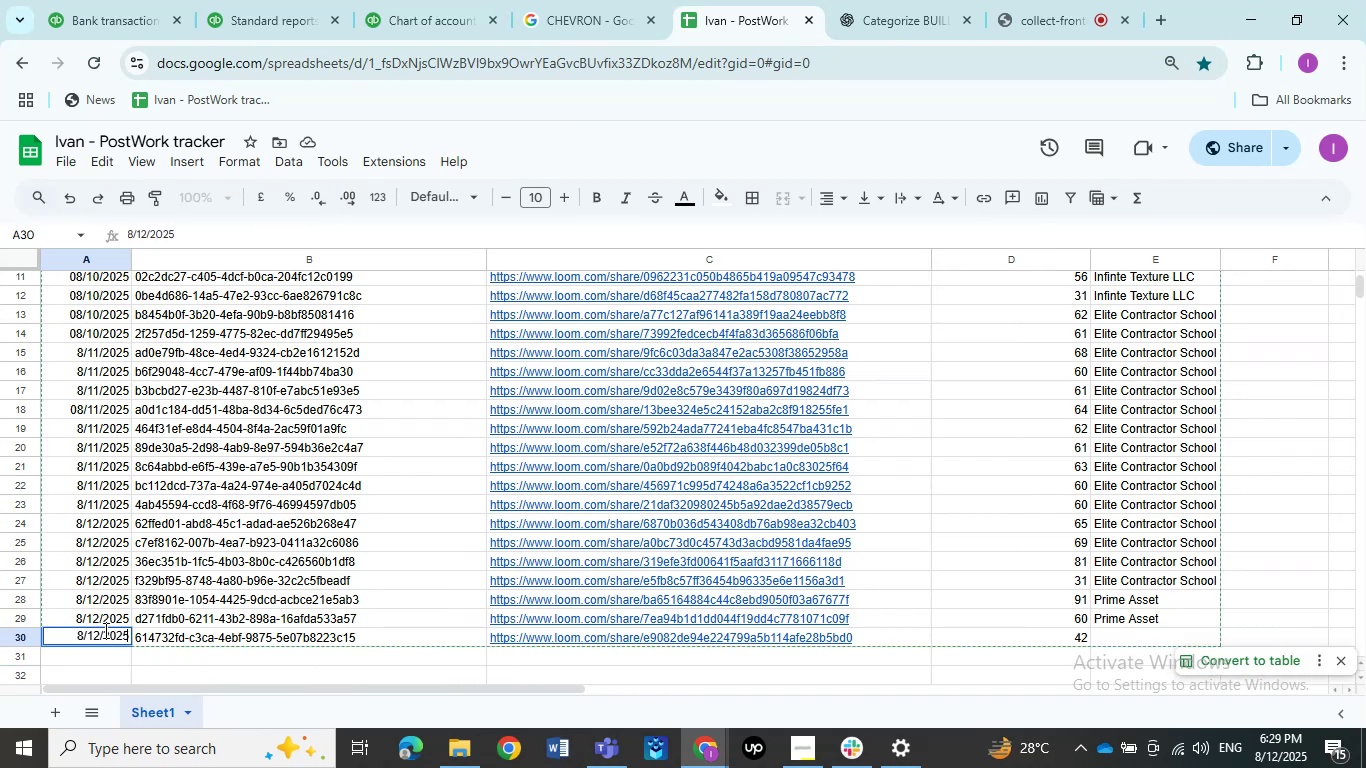 
key(NumpadEnter)
 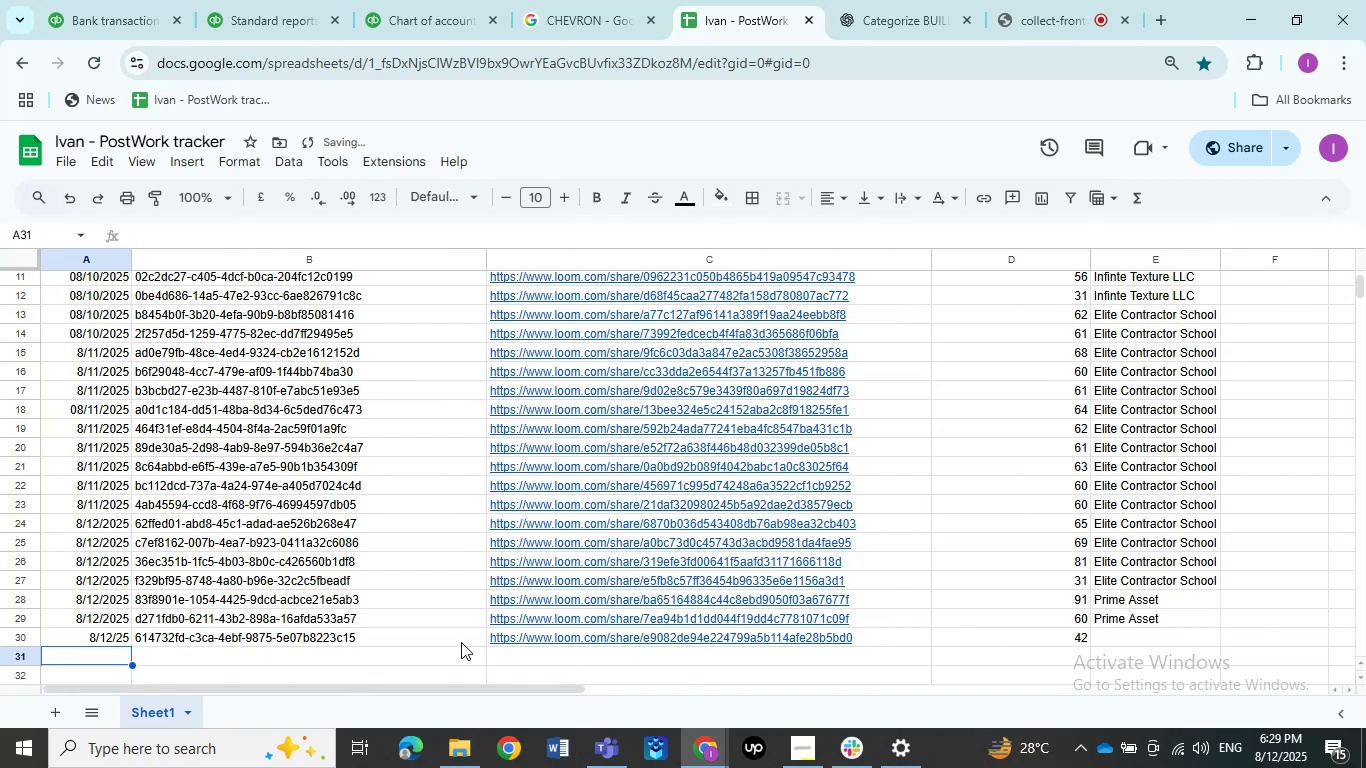 
left_click([445, 621])
 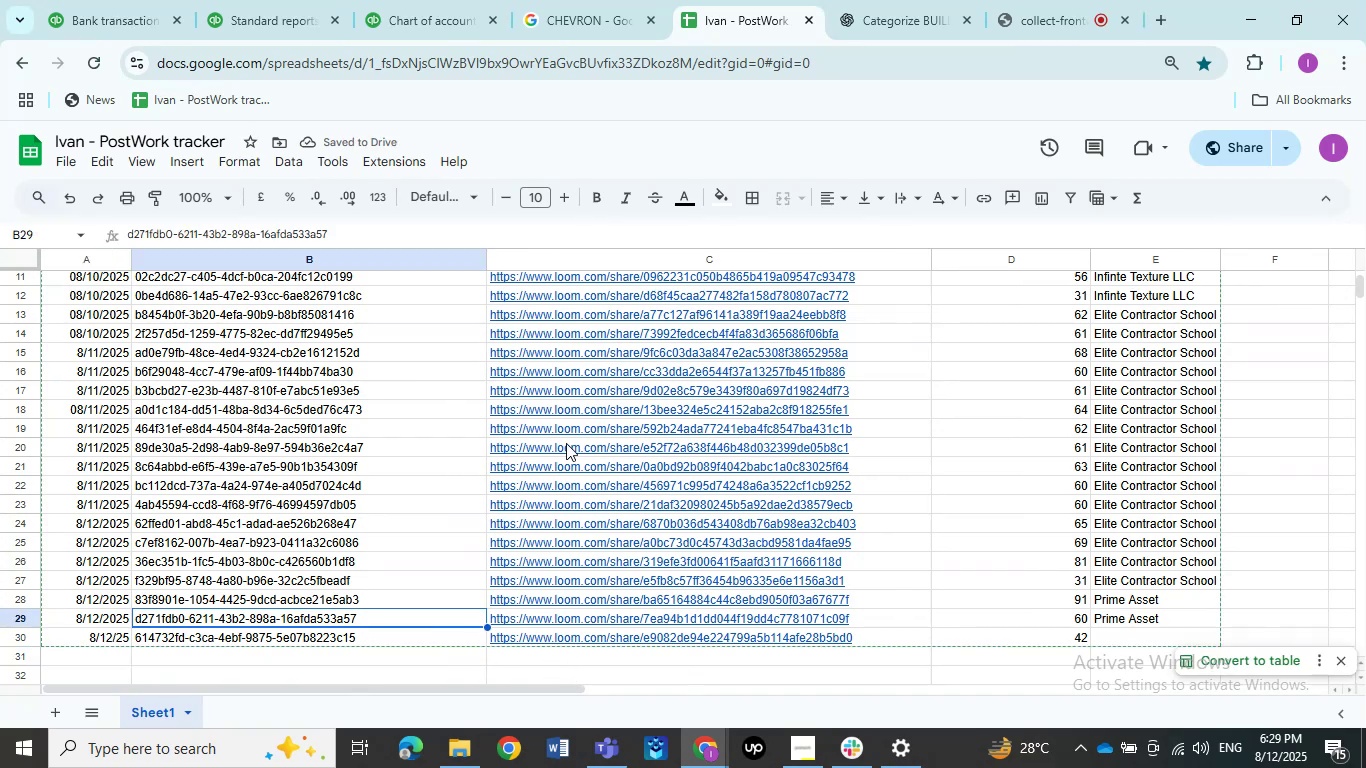 
scroll: coordinate [566, 441], scroll_direction: down, amount: 1.0
 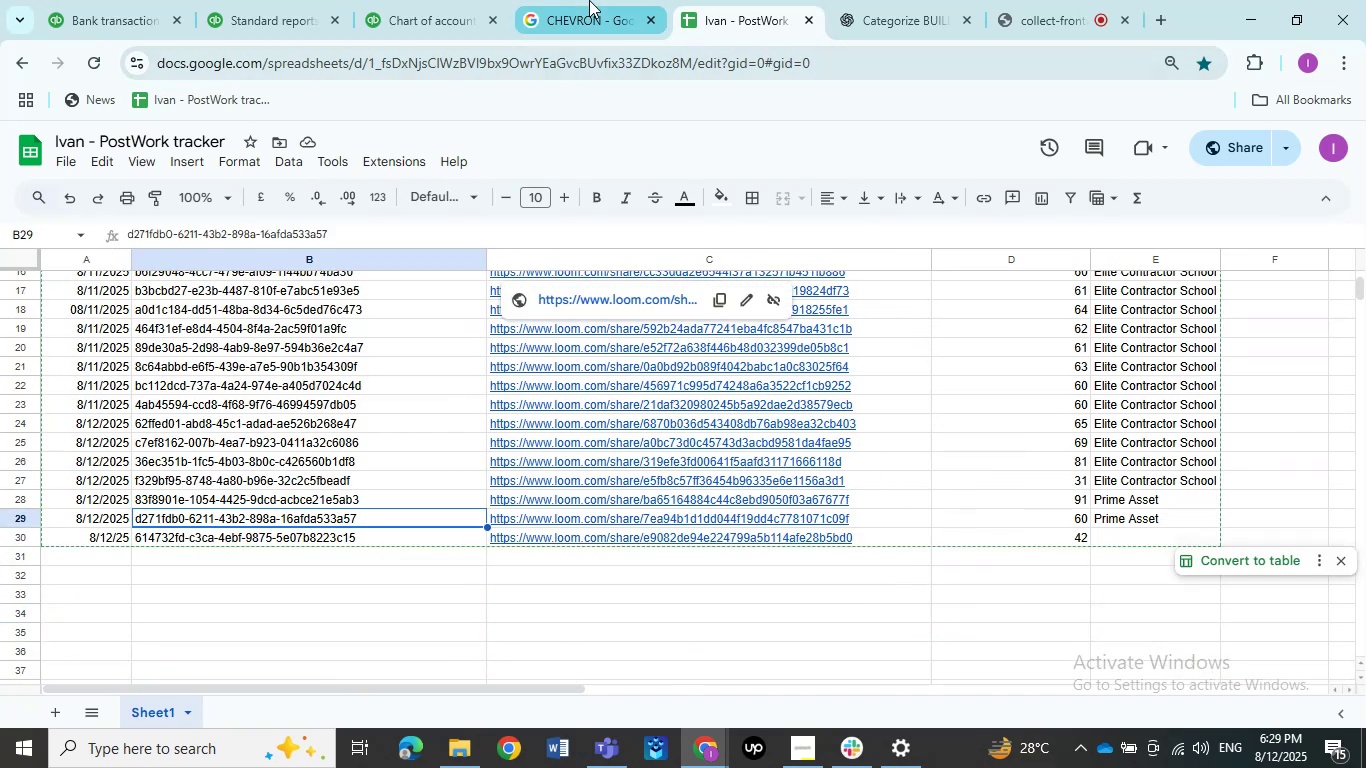 
left_click([908, 18])
 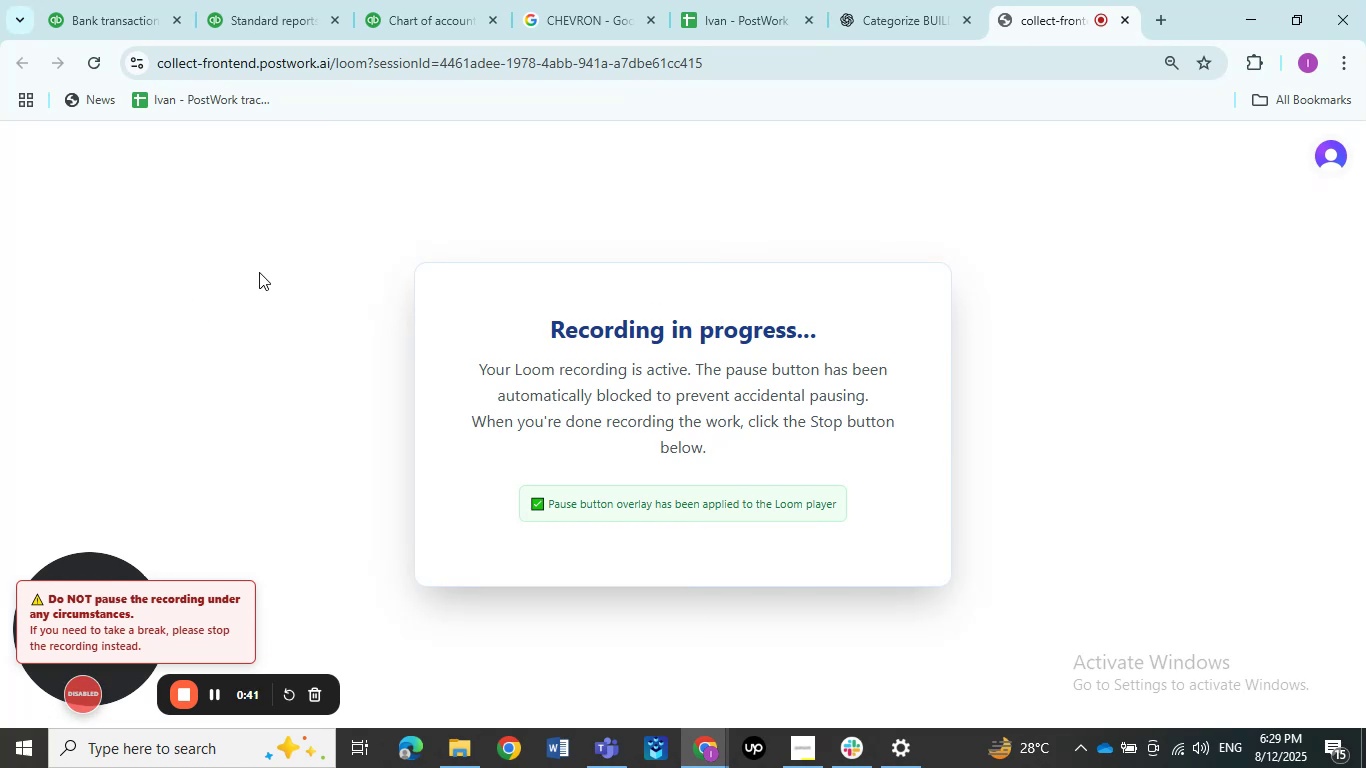 
wait(5.56)
 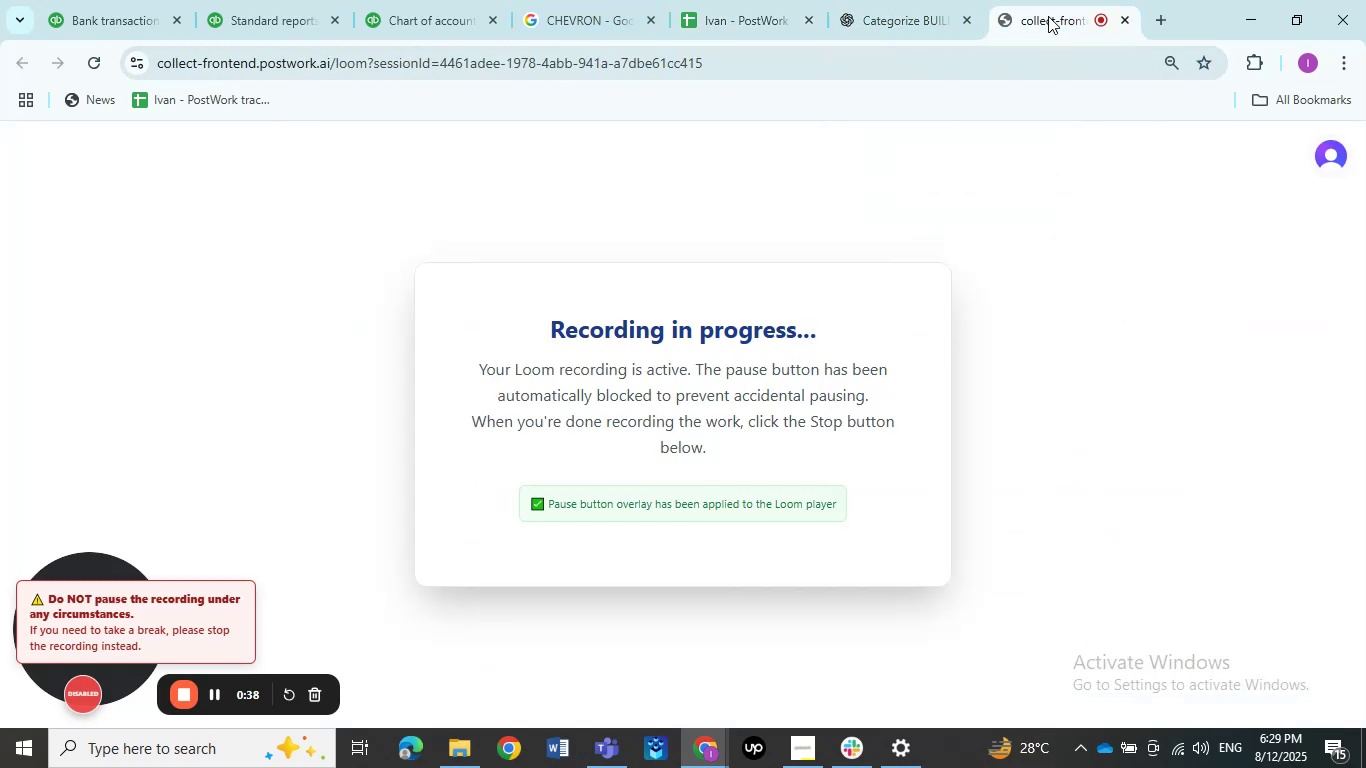 
left_click([114, 12])
 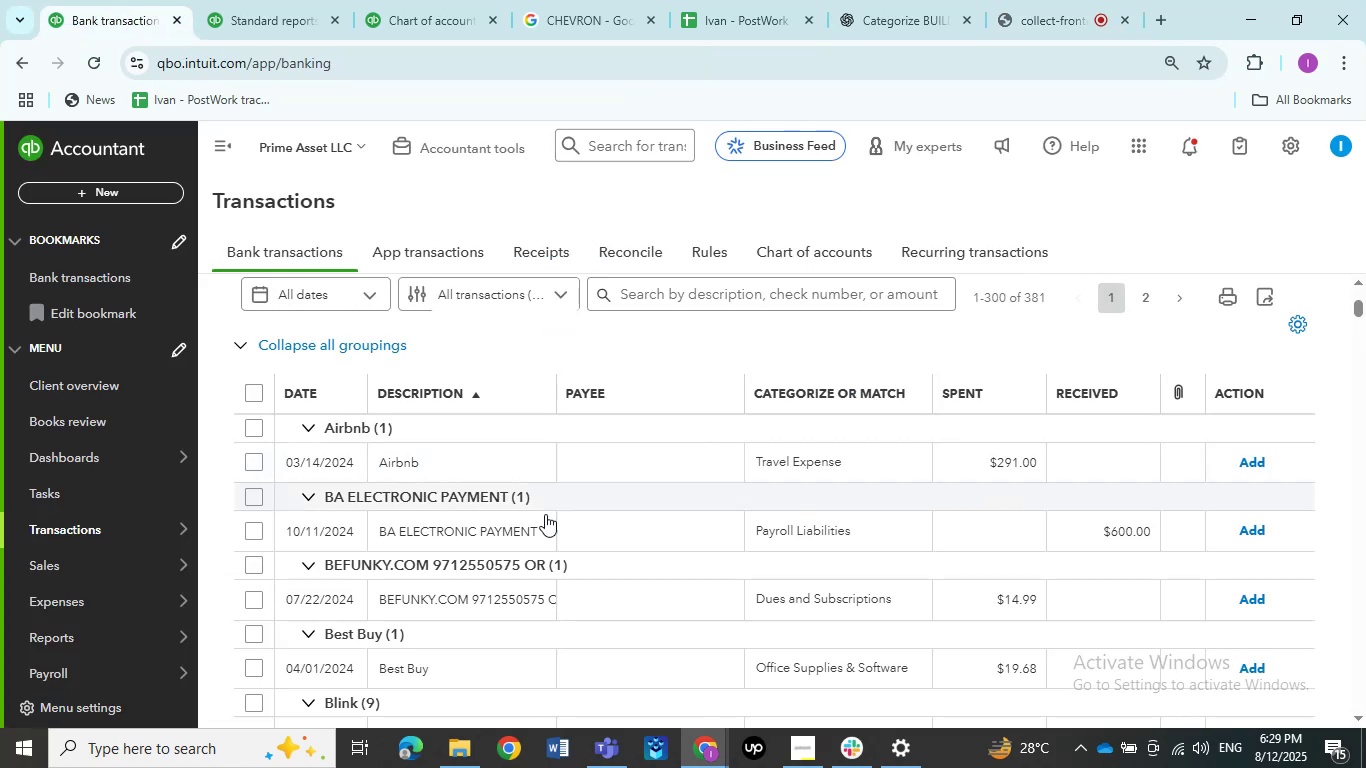 
scroll: coordinate [567, 518], scroll_direction: down, amount: 1.0
 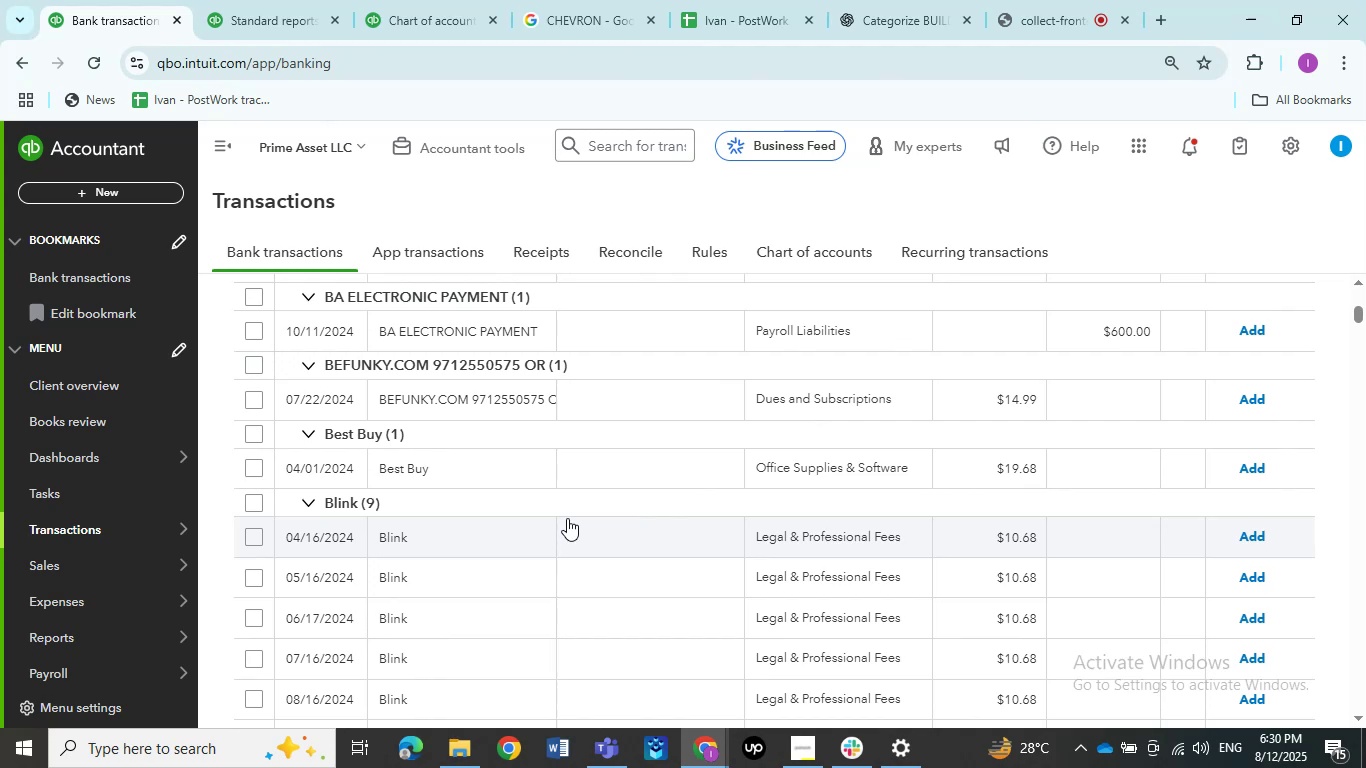 
wait(14.17)
 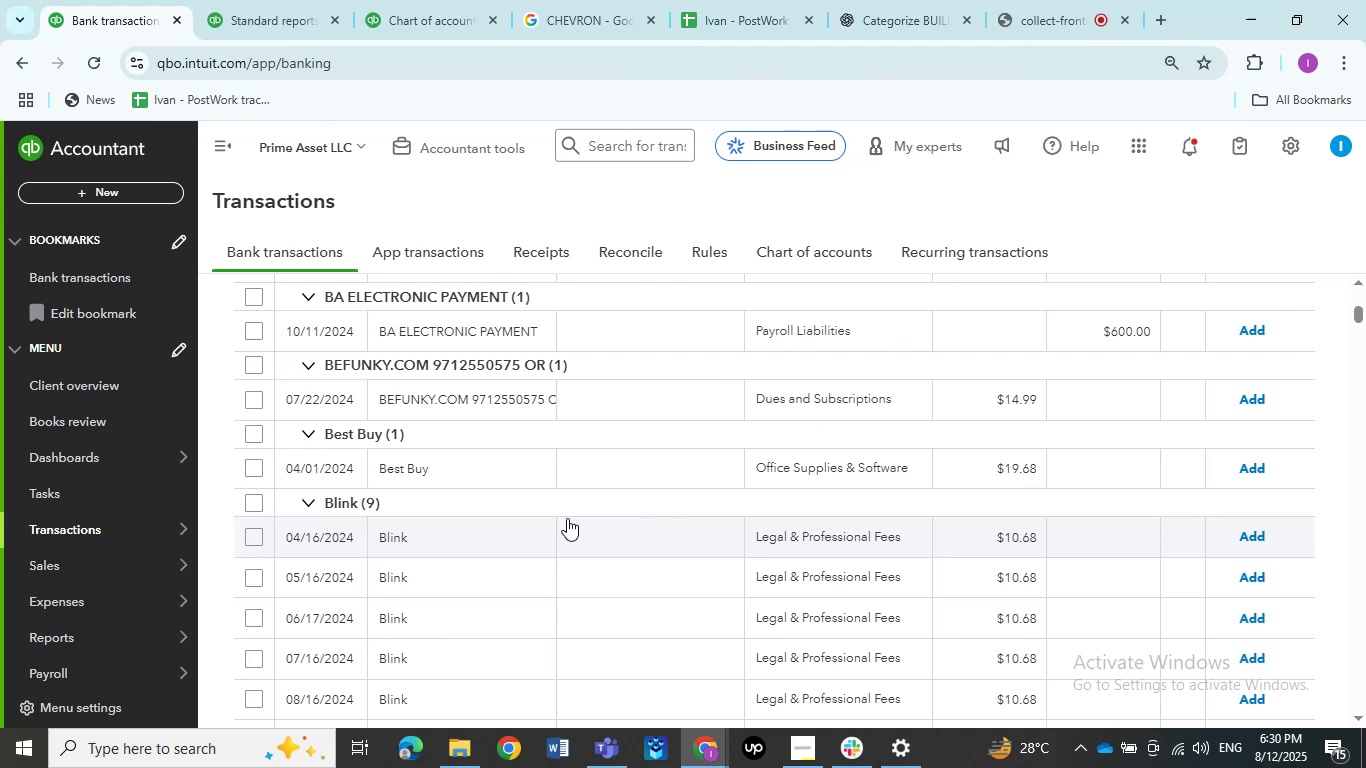 
scroll: coordinate [484, 559], scroll_direction: up, amount: 1.0
 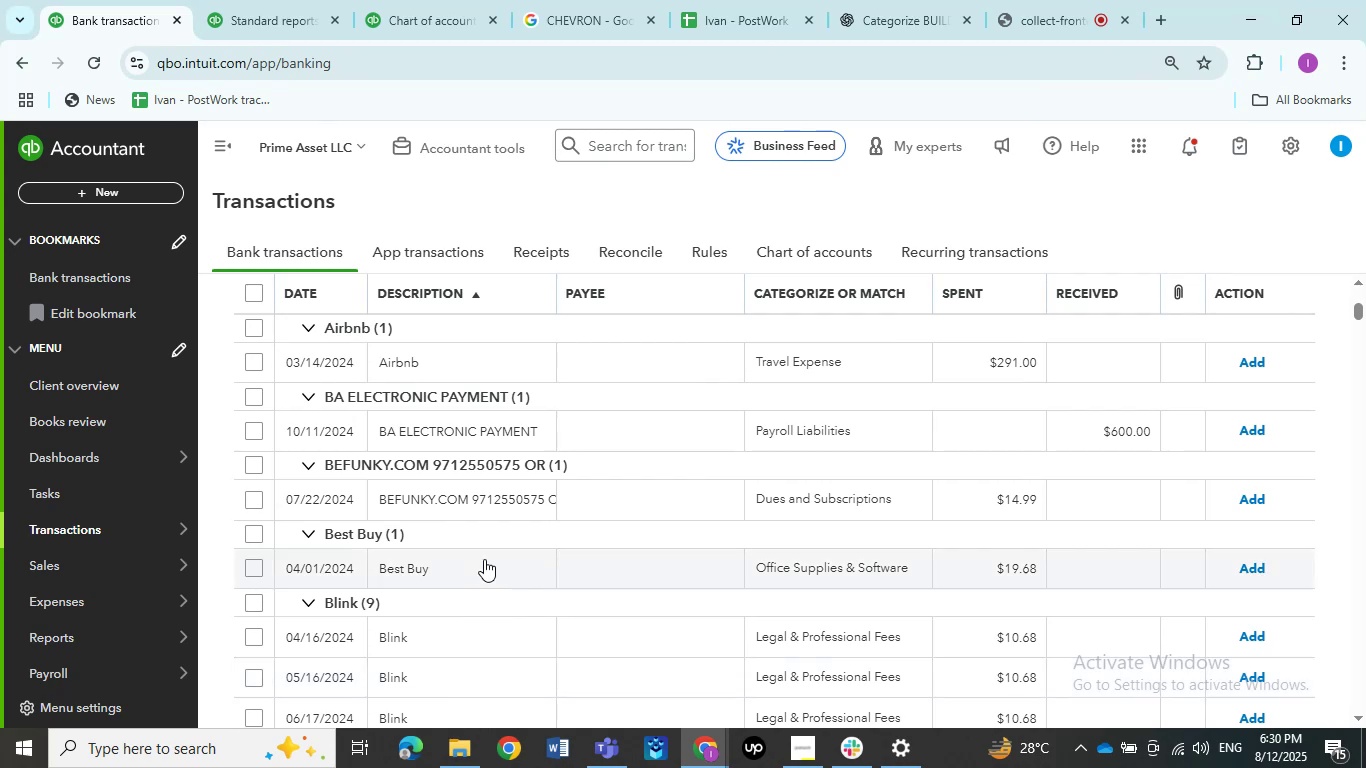 
scroll: coordinate [484, 559], scroll_direction: none, amount: 0.0
 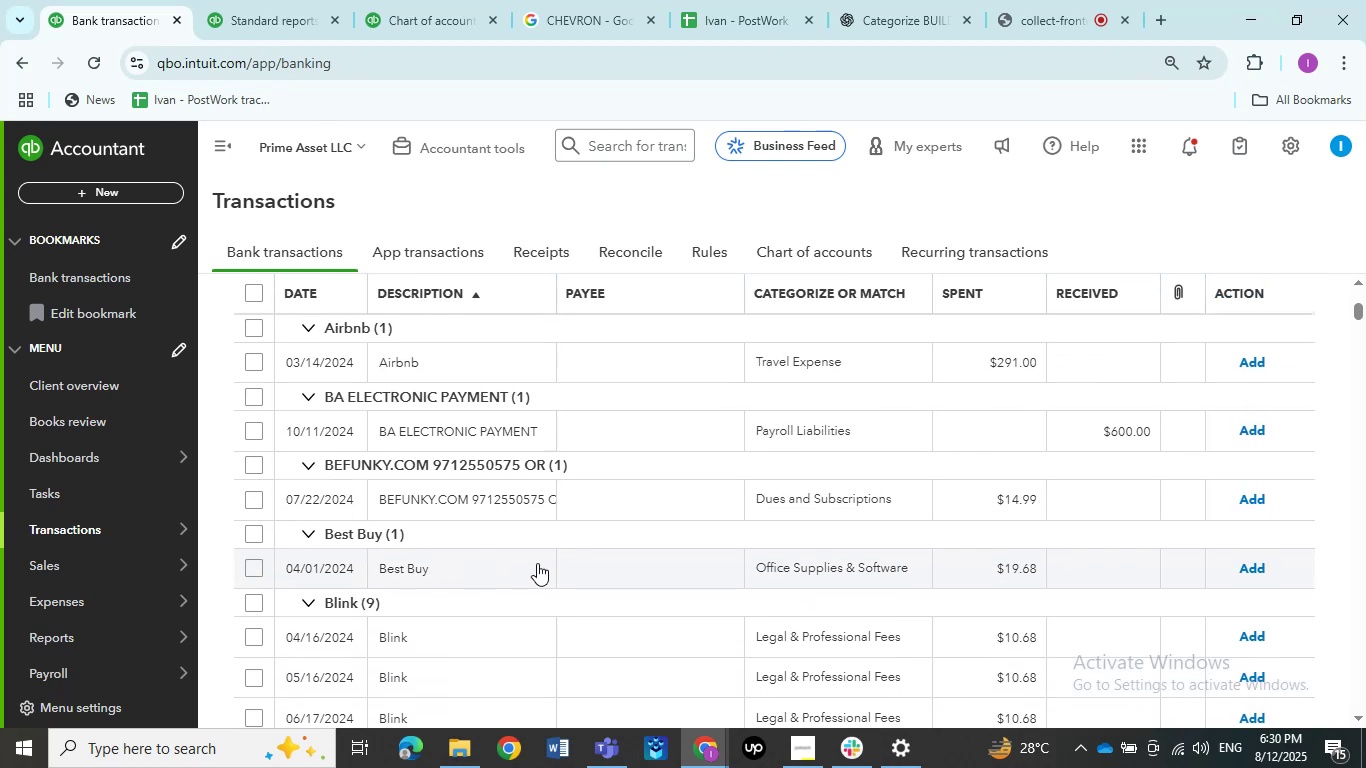 
wait(5.55)
 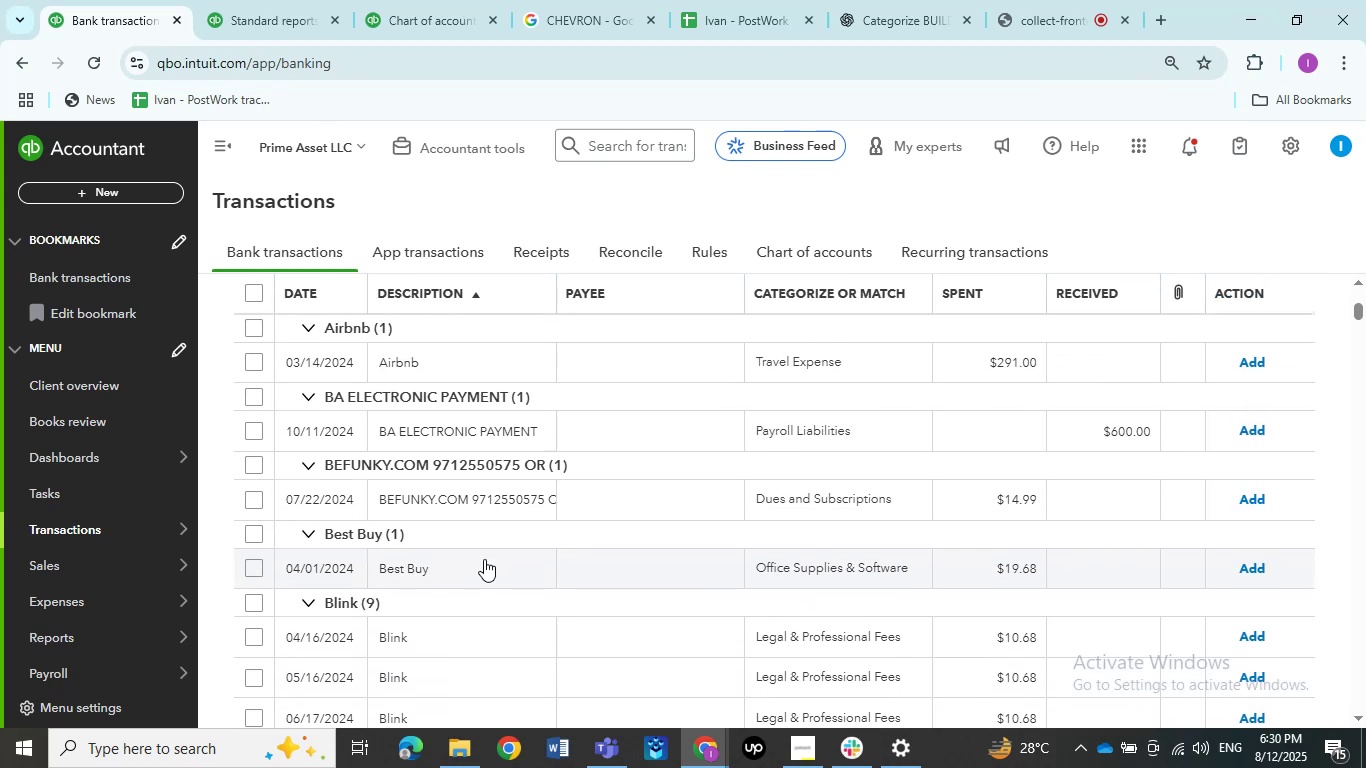 
scroll: coordinate [519, 586], scroll_direction: down, amount: 1.0
 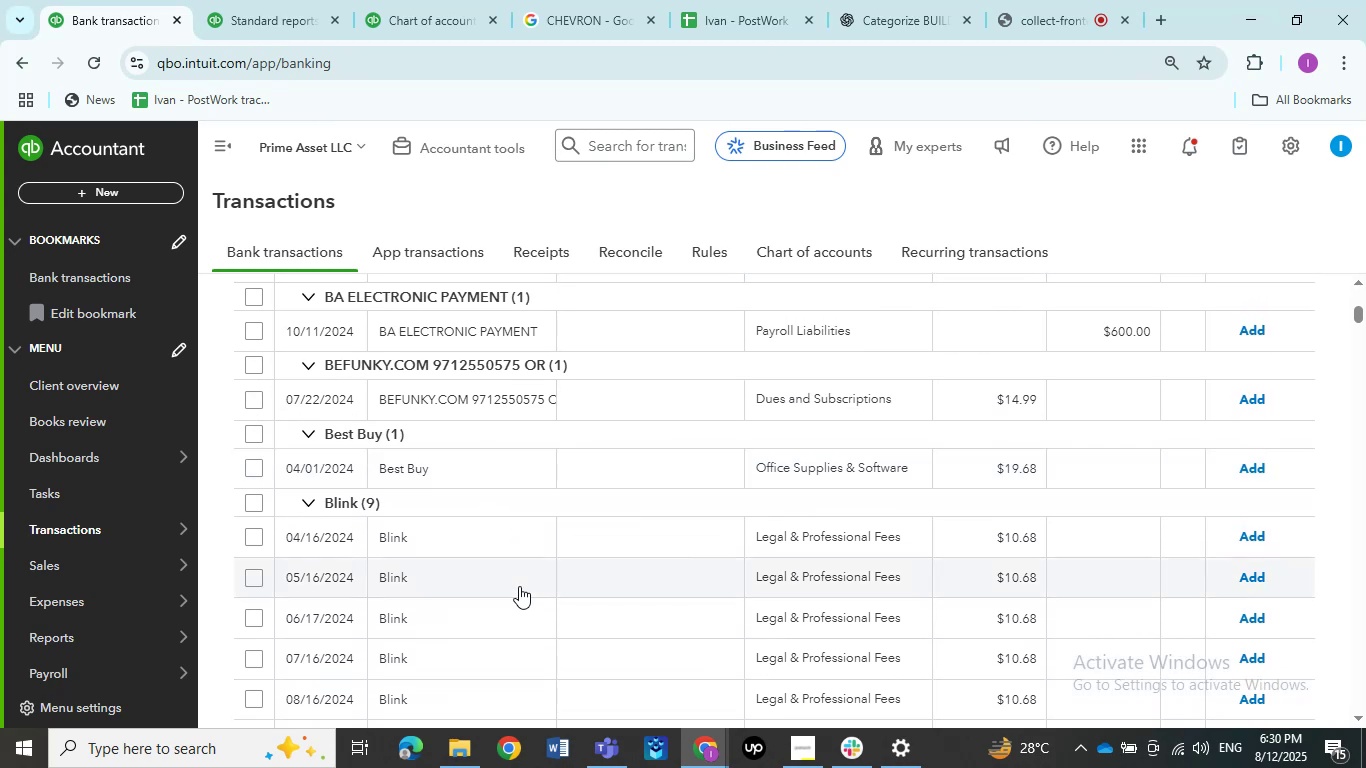 
scroll: coordinate [519, 586], scroll_direction: up, amount: 1.0
 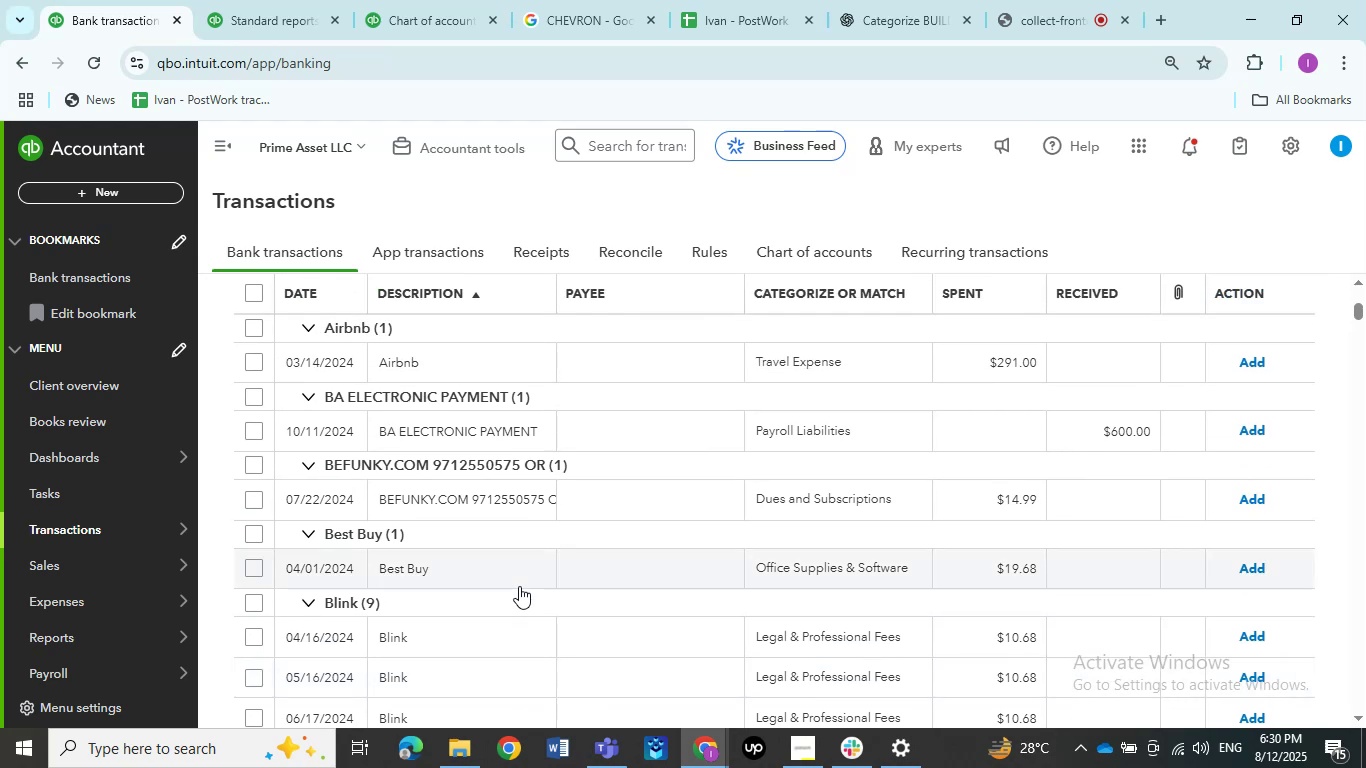 
wait(12.53)
 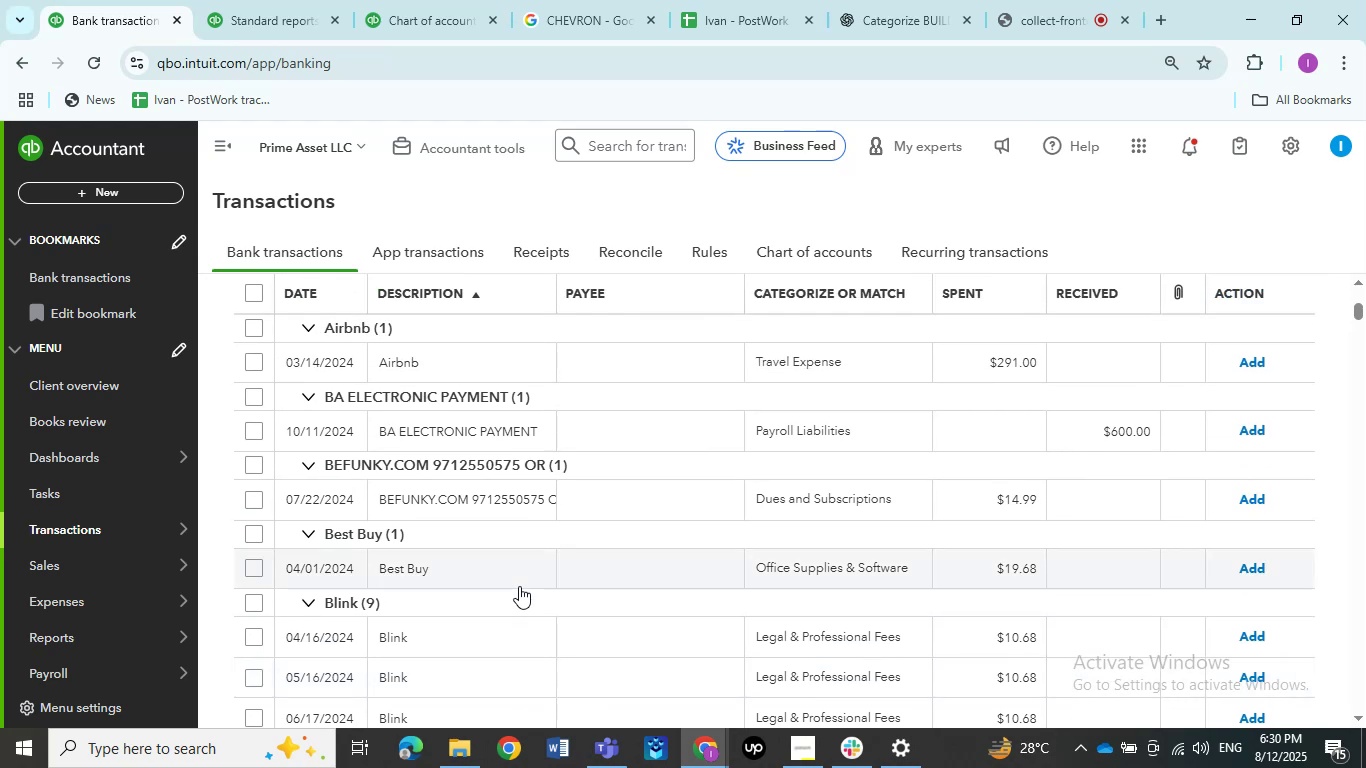 
scroll: coordinate [519, 586], scroll_direction: up, amount: 2.0
 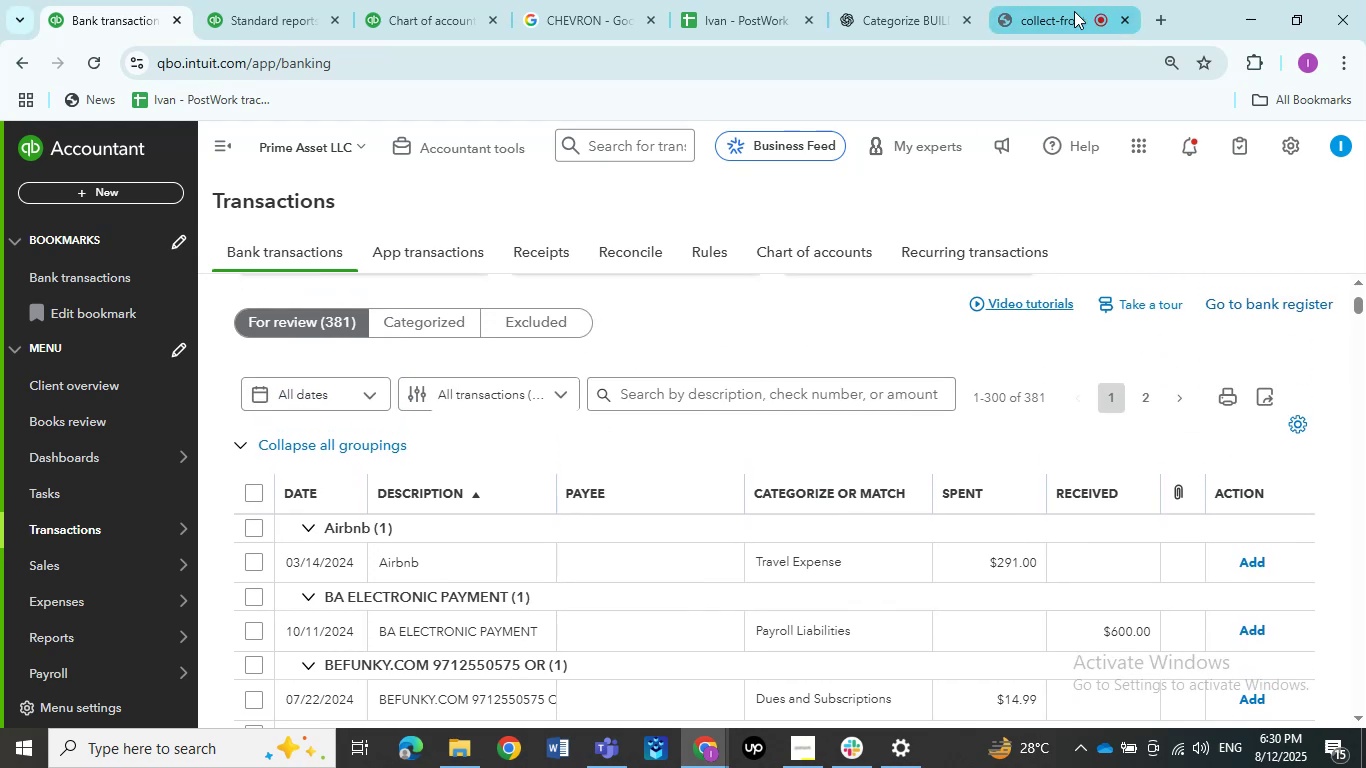 
left_click([1067, 11])
 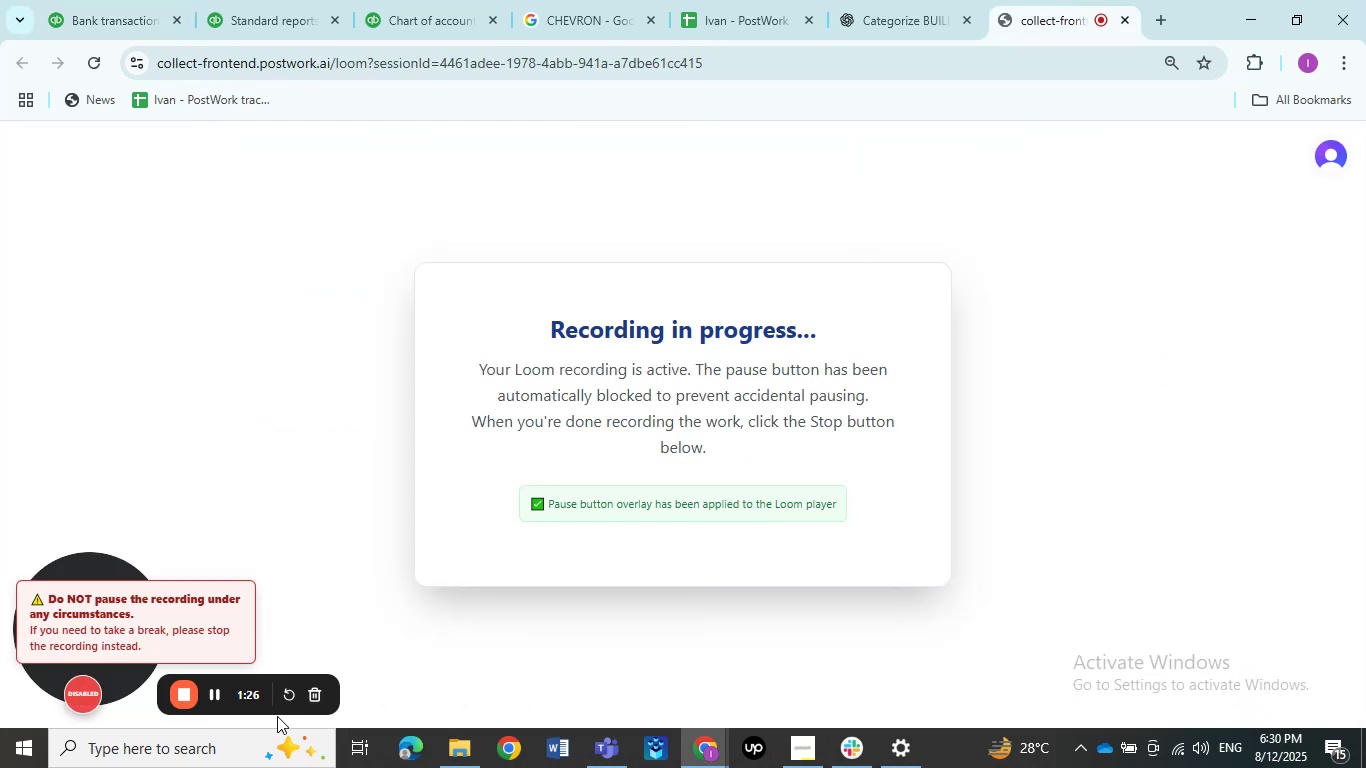 
mouse_move([322, 642])
 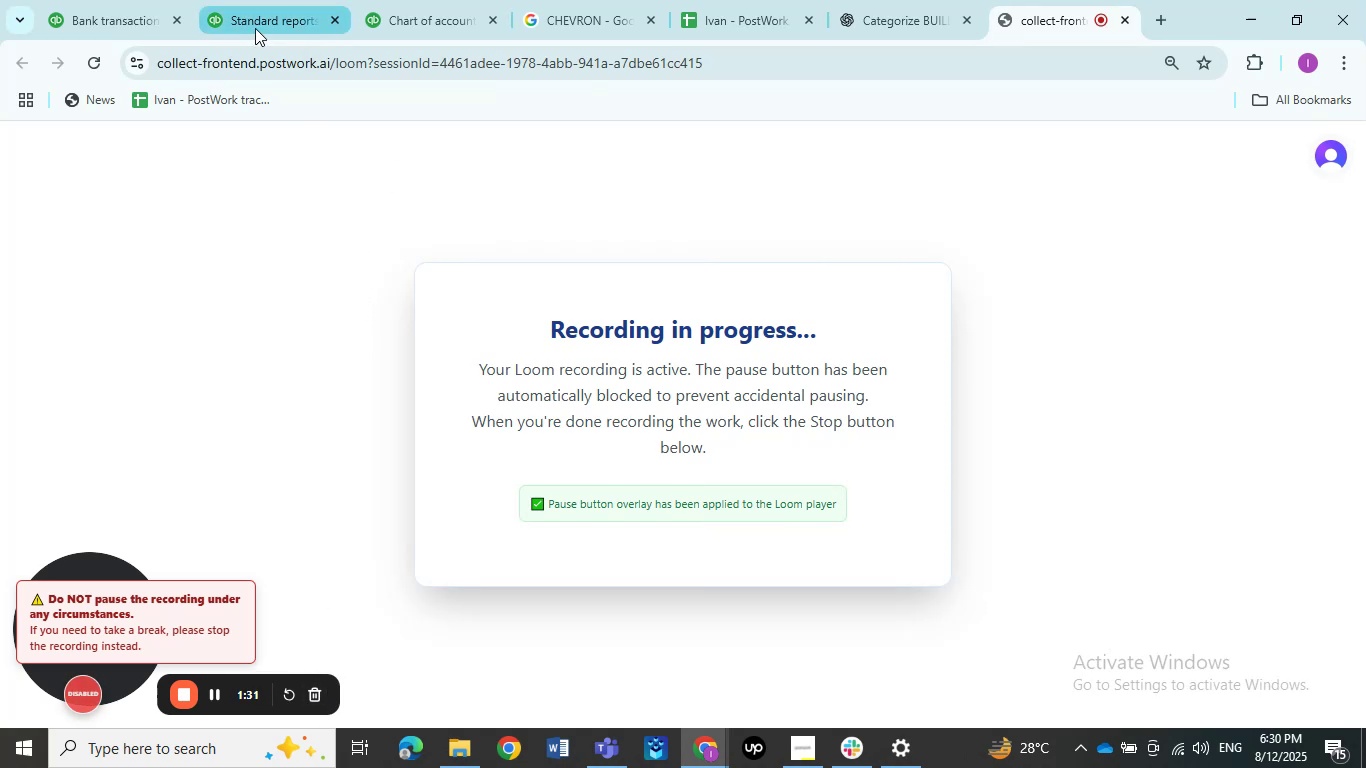 
left_click([254, 21])
 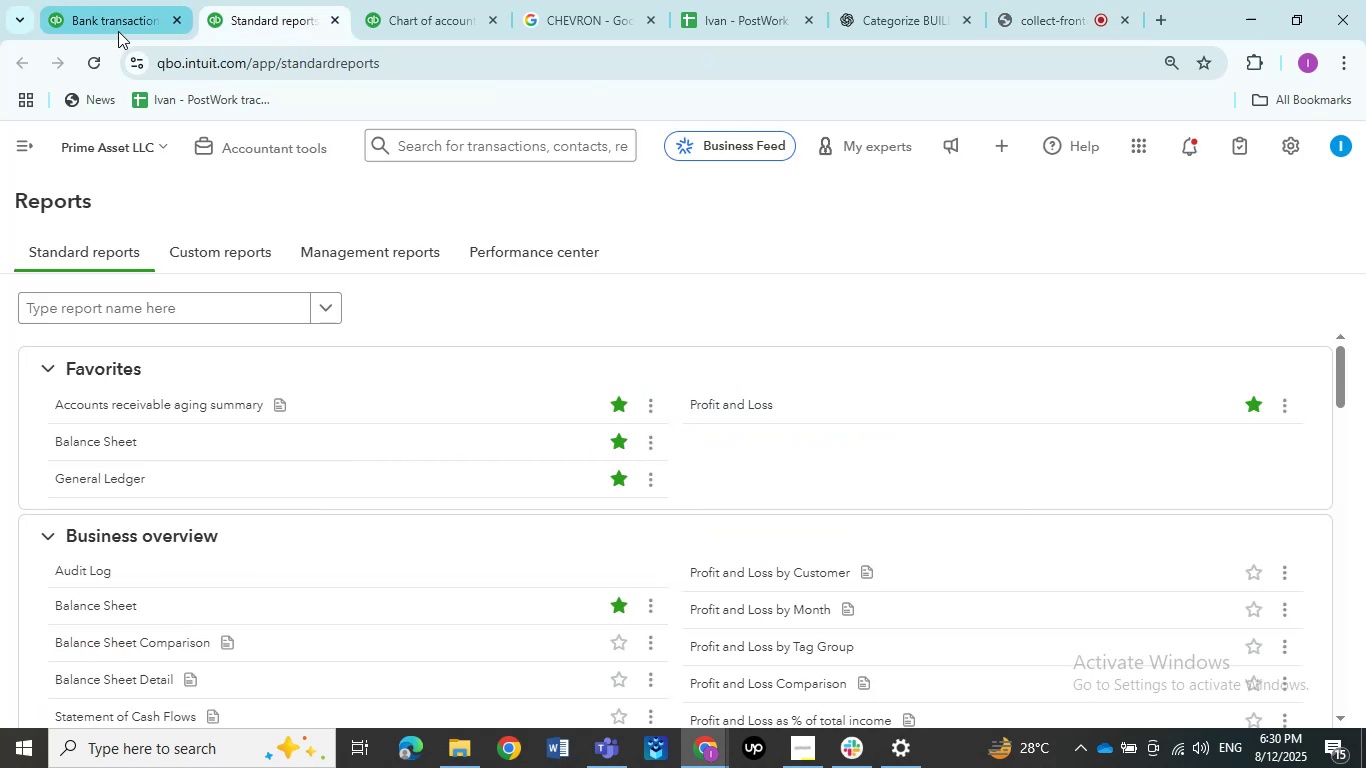 
left_click([117, 30])
 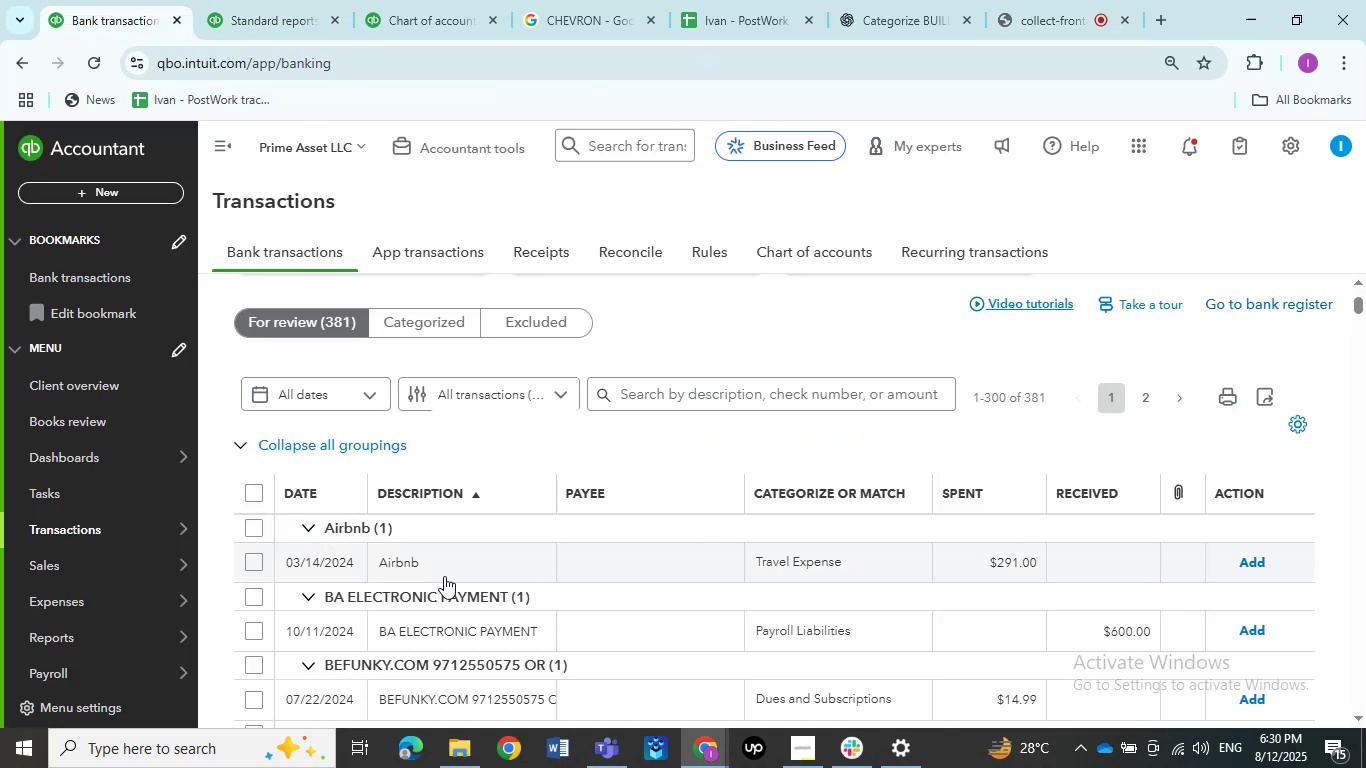 
scroll: coordinate [411, 595], scroll_direction: down, amount: 8.0
 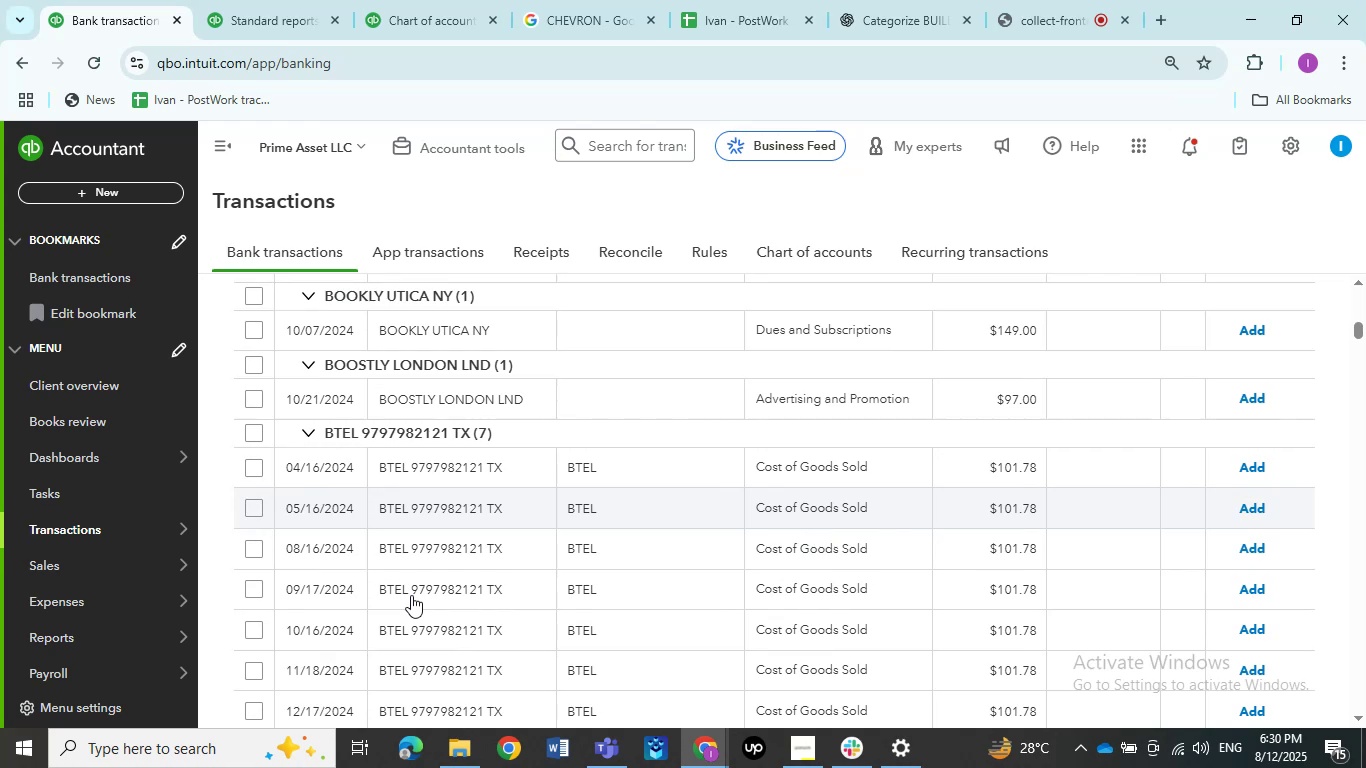 
scroll: coordinate [411, 595], scroll_direction: up, amount: 1.0
 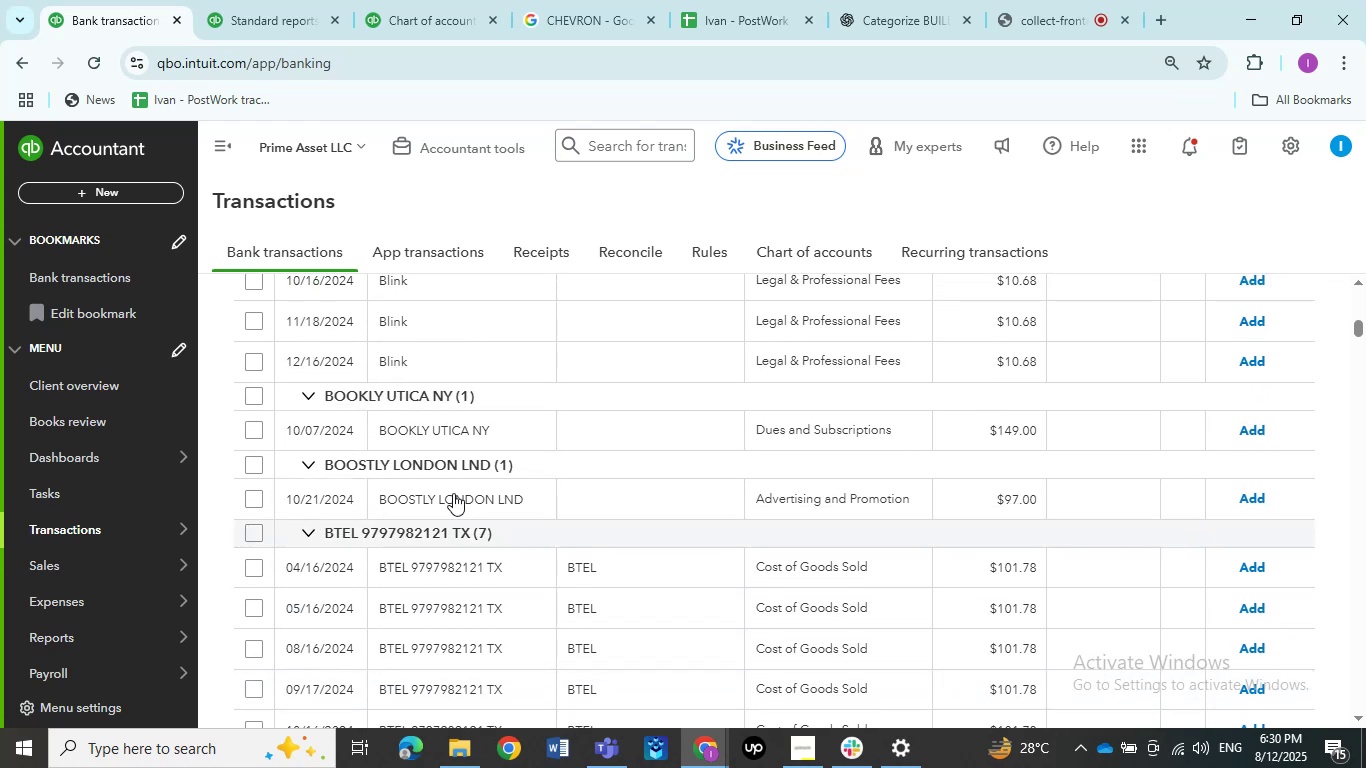 
scroll: coordinate [452, 501], scroll_direction: down, amount: 11.0
 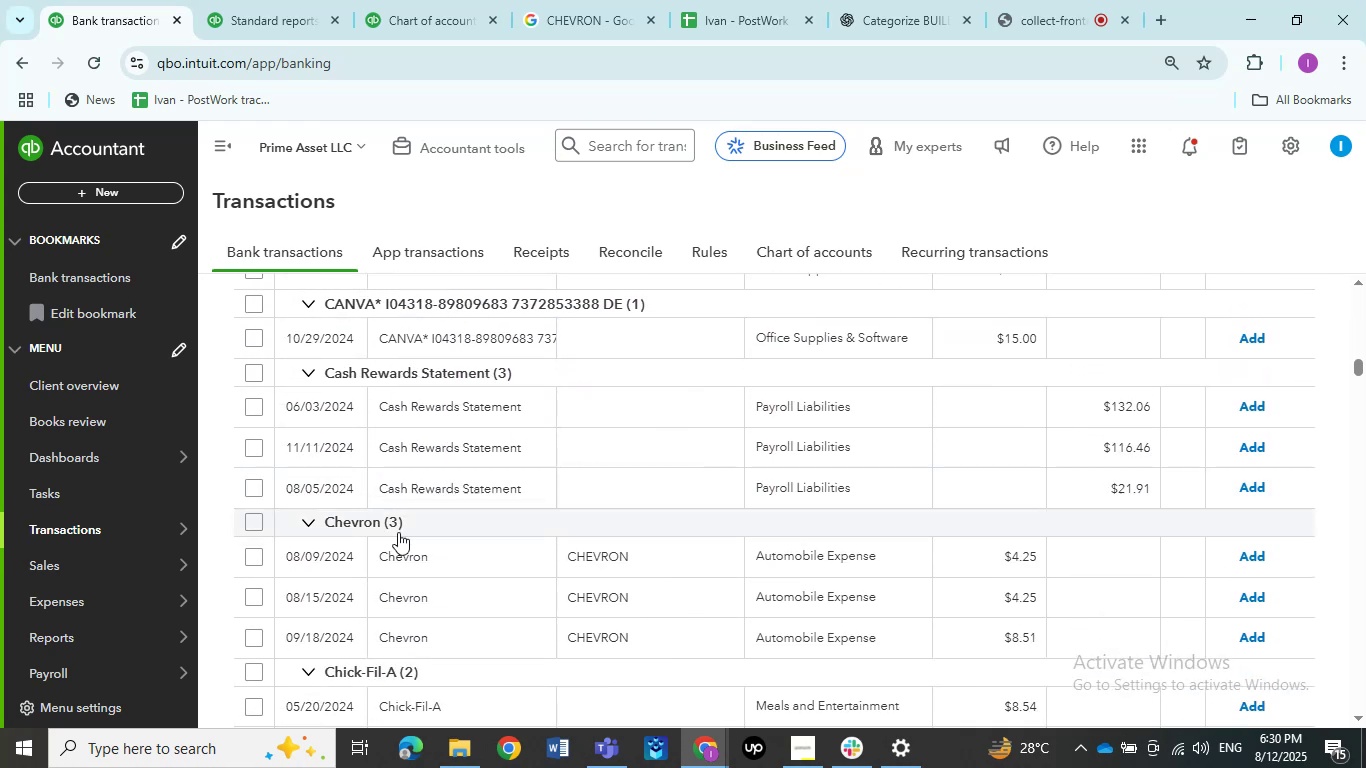 
left_click([389, 561])
 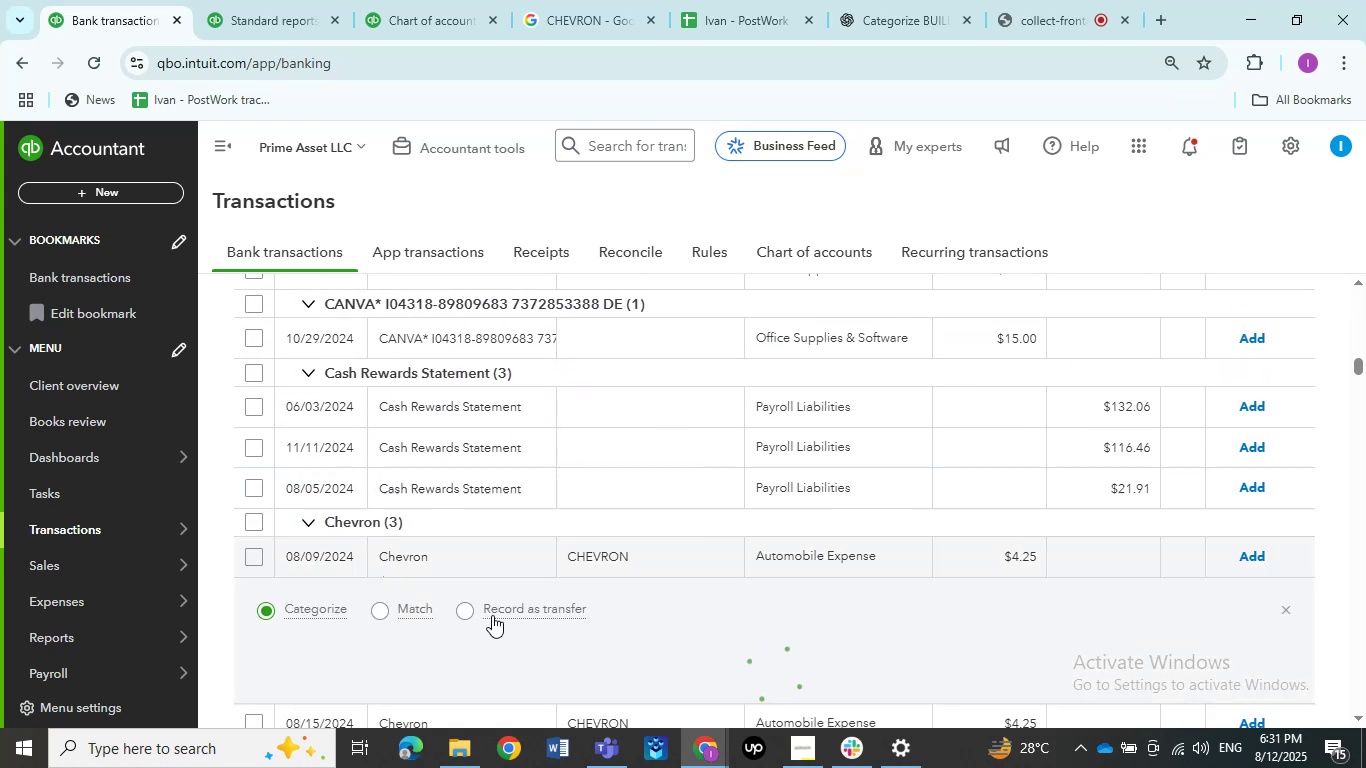 
scroll: coordinate [492, 612], scroll_direction: down, amount: 7.0
 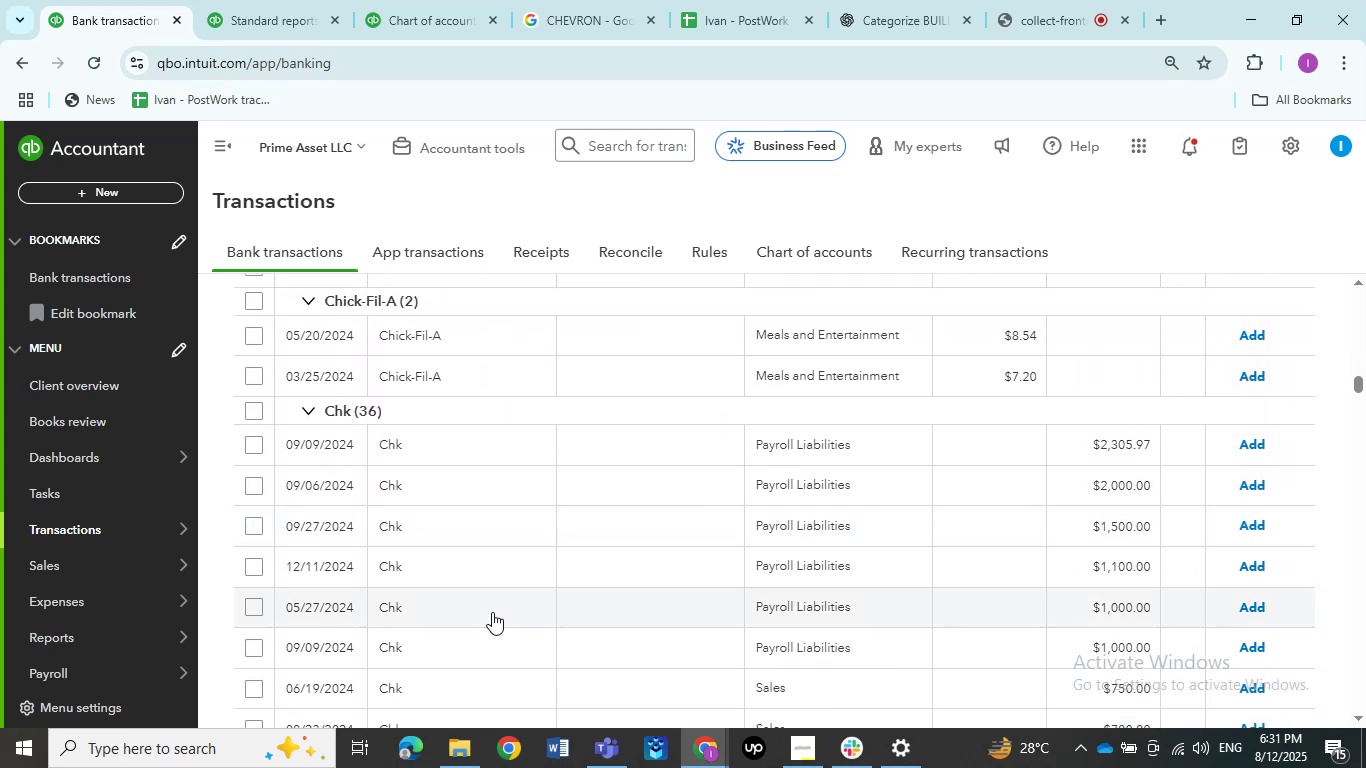 
scroll: coordinate [492, 523], scroll_direction: up, amount: 2.0
 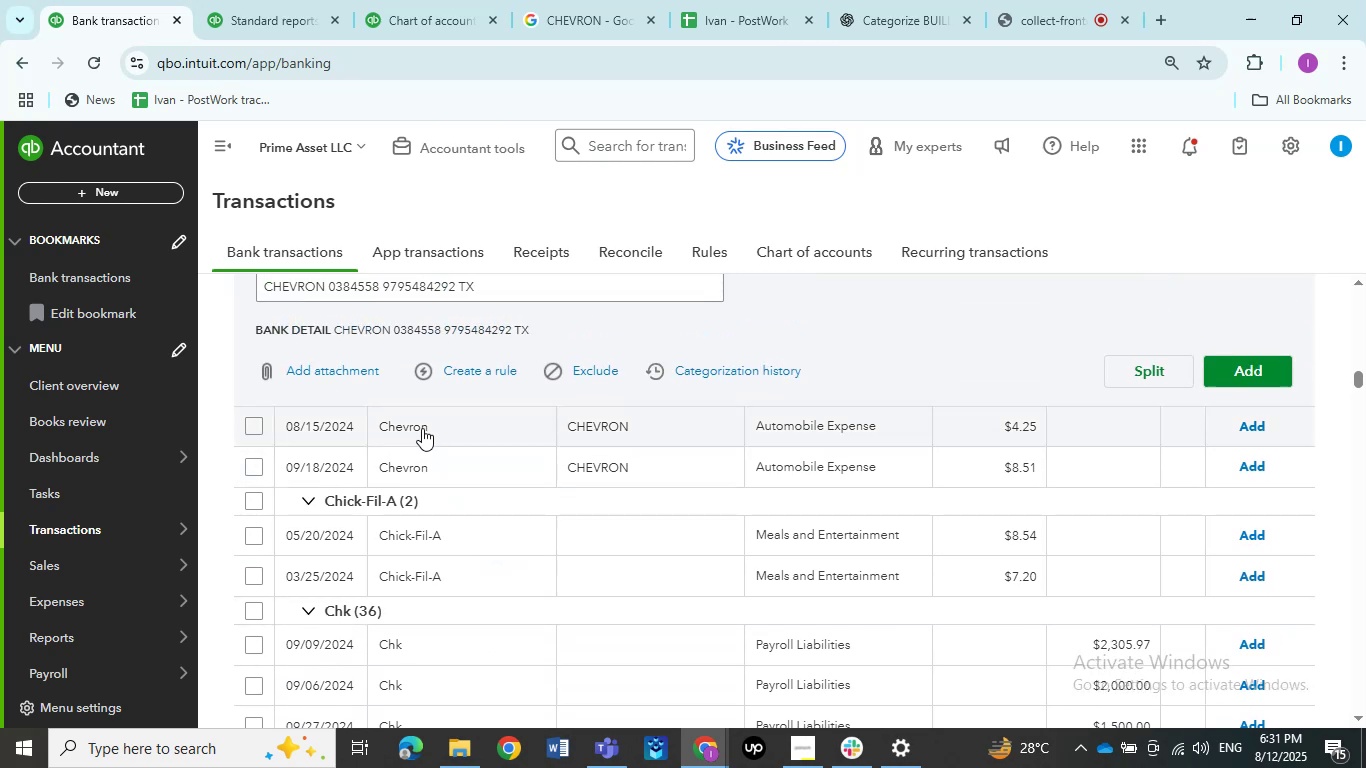 
left_click([422, 428])
 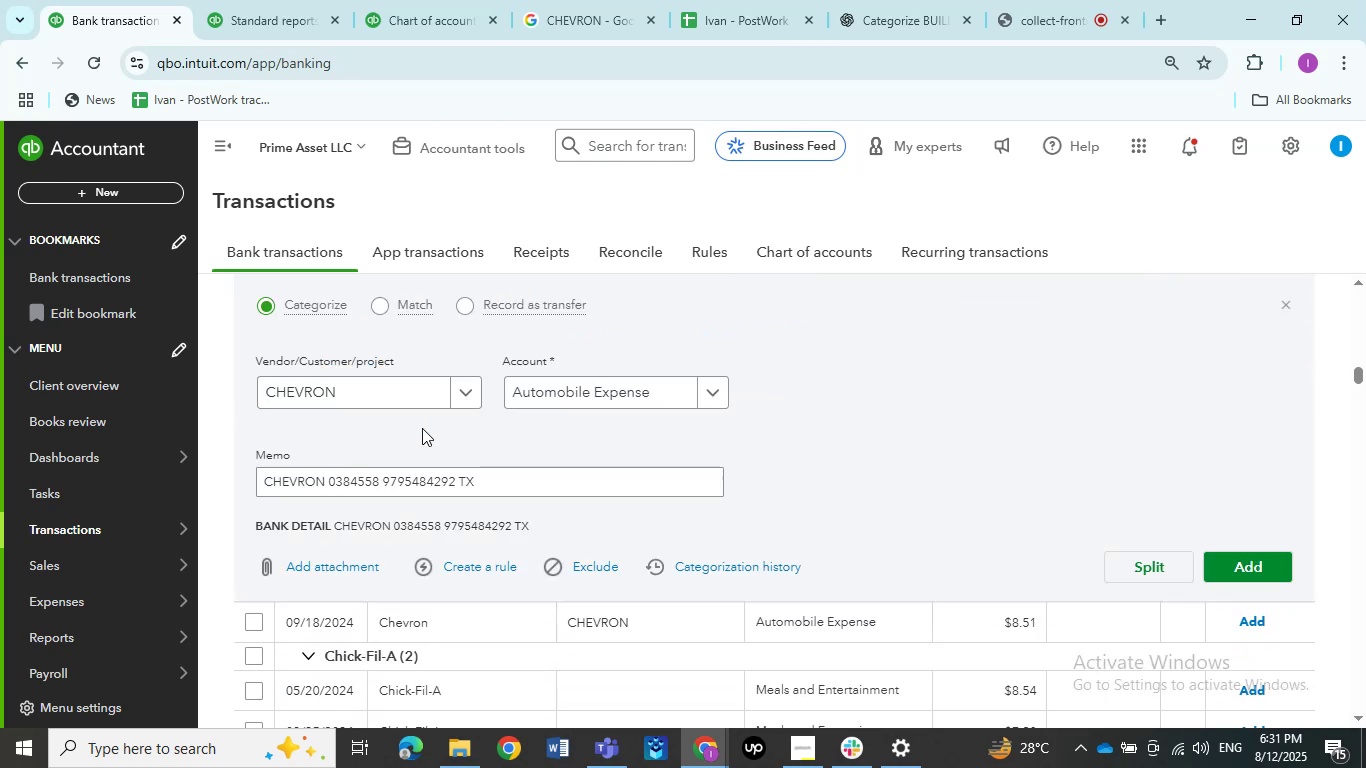 
wait(8.08)
 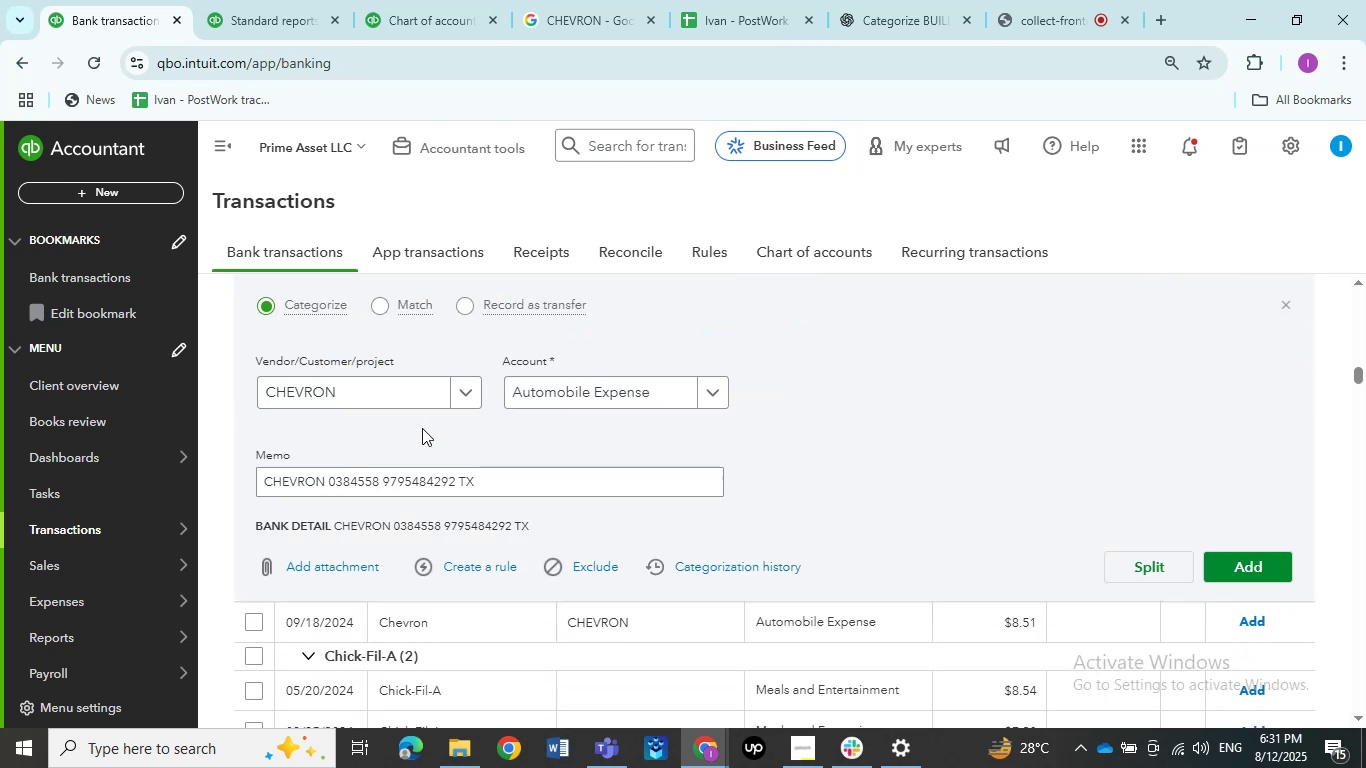 
left_click_drag(start_coordinate=[330, 487], to_coordinate=[261, 495])
 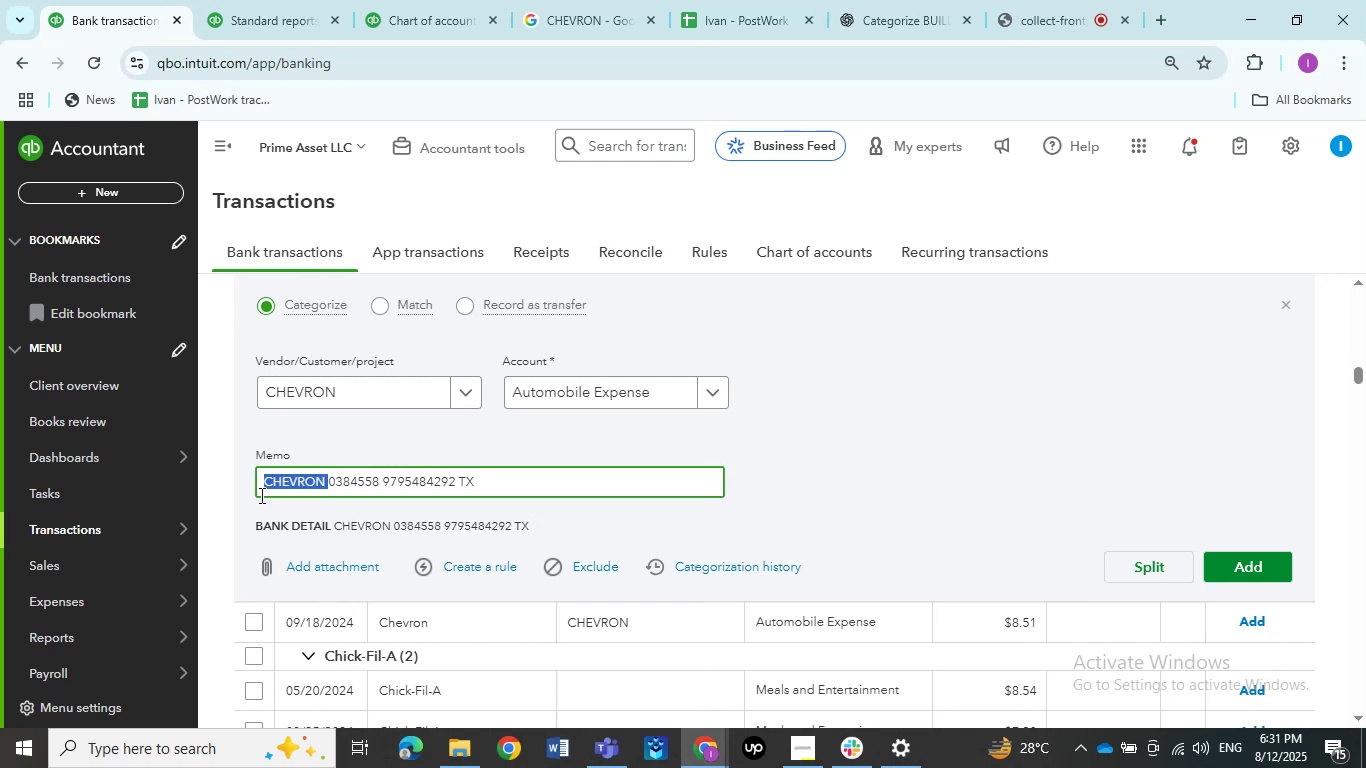 
key(Control+V)
 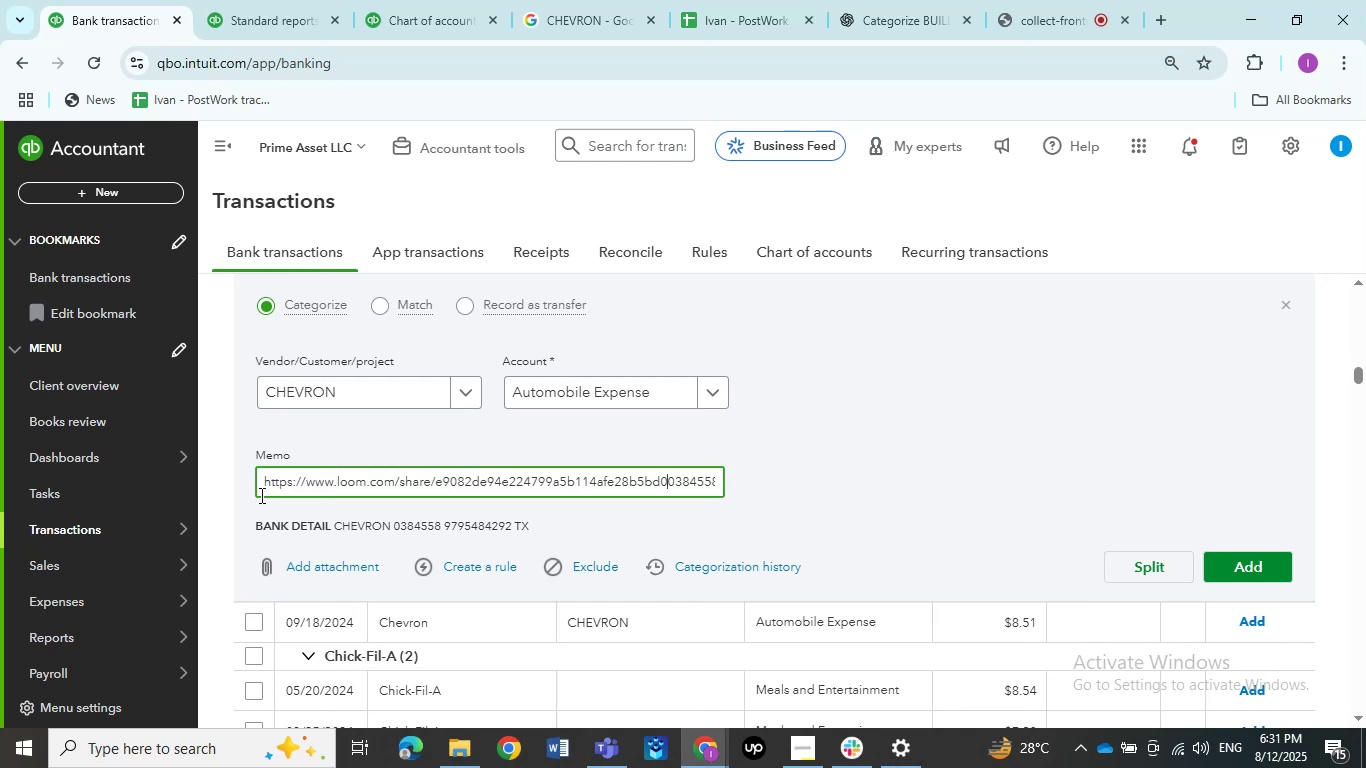 
key(Control+Z)
 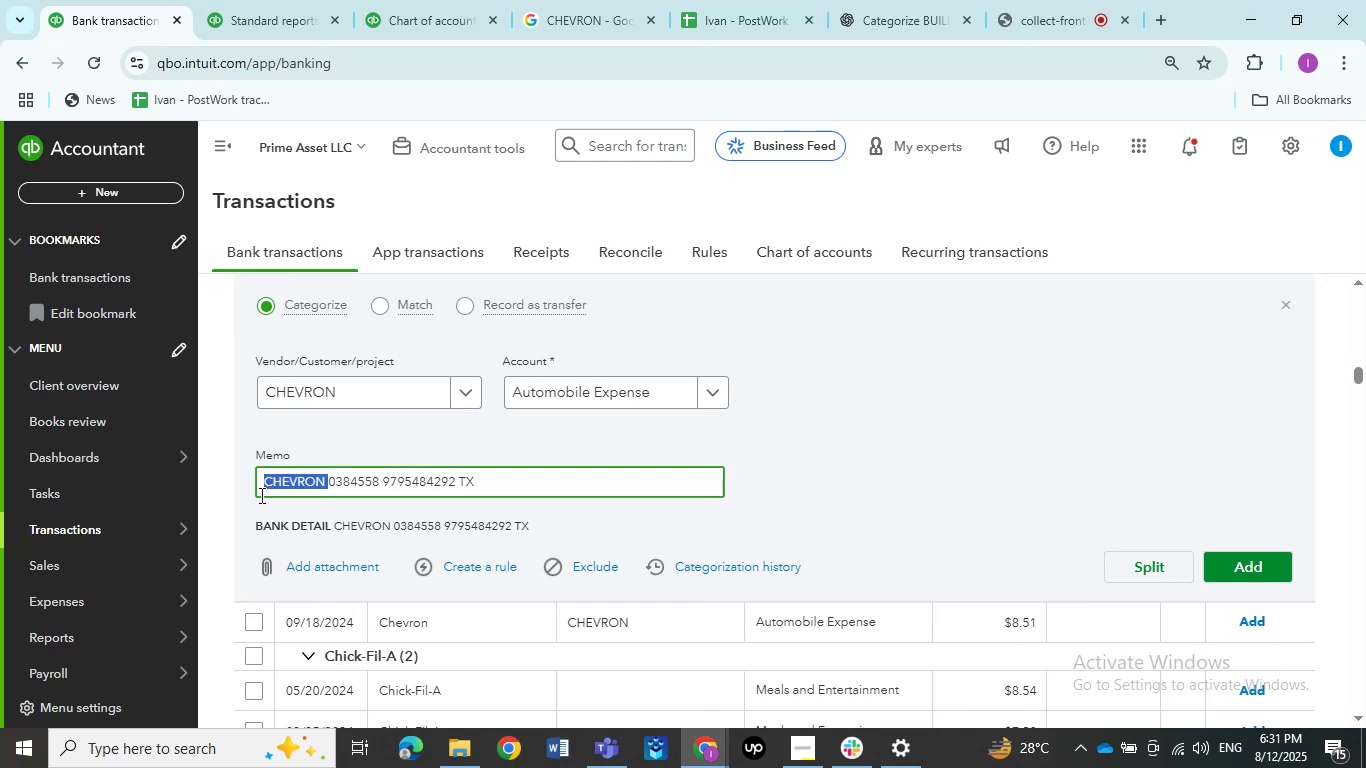 
key(Control+C)
 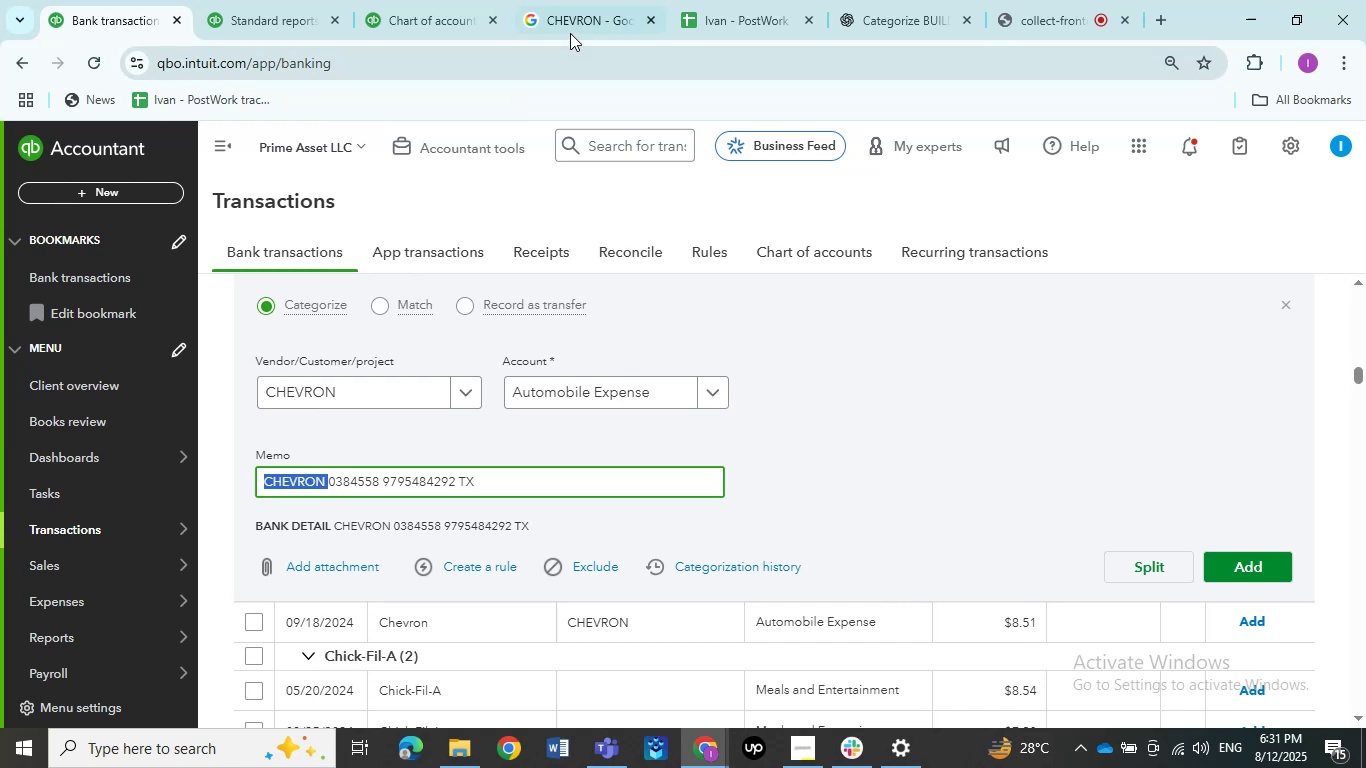 
left_click([578, 15])
 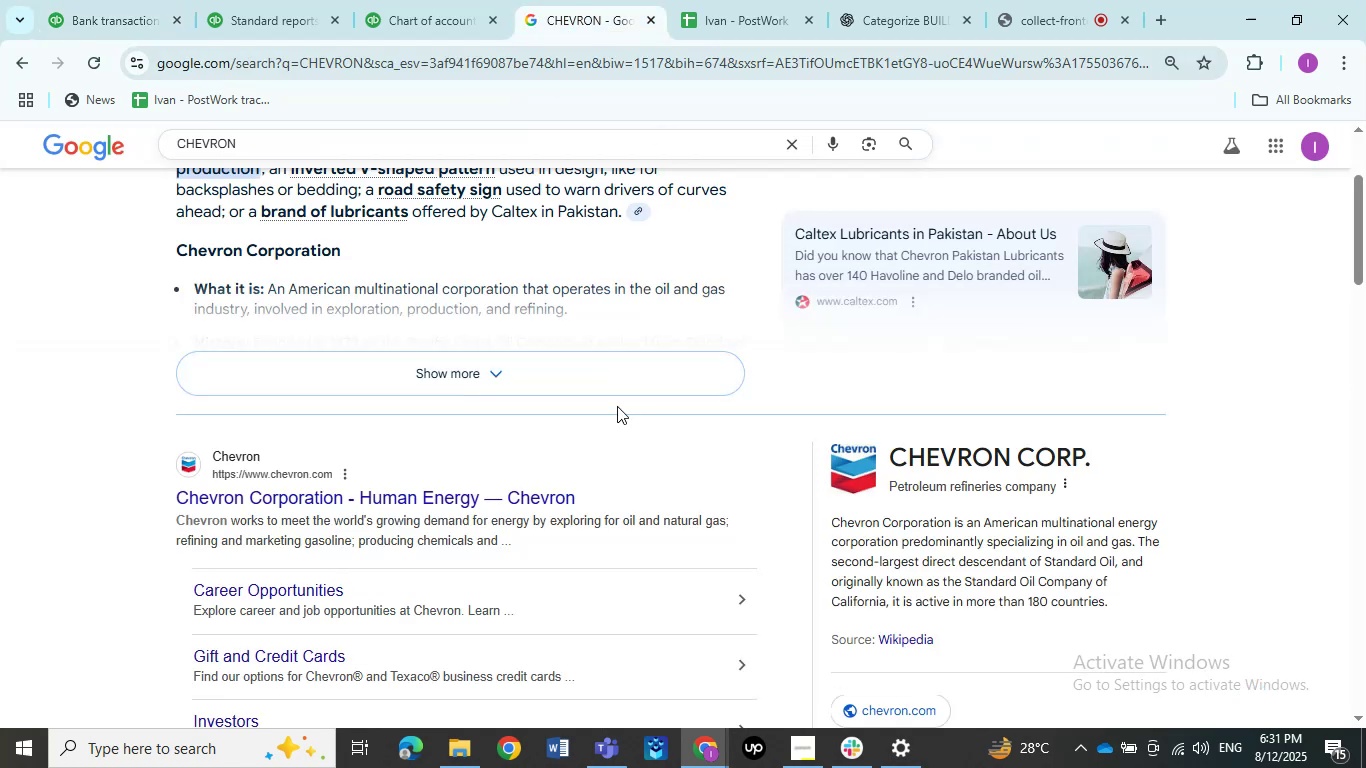 
scroll: coordinate [606, 411], scroll_direction: up, amount: 4.0
 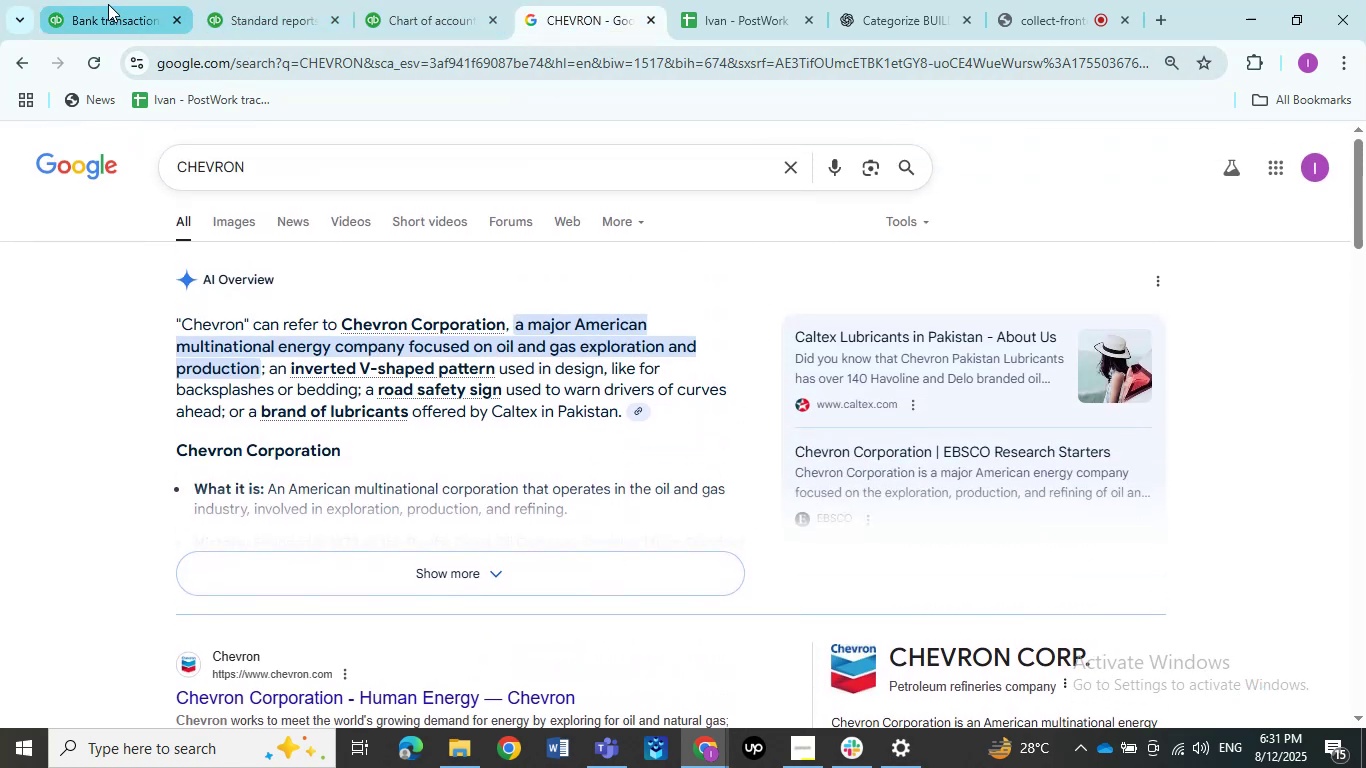 
left_click([105, 19])
 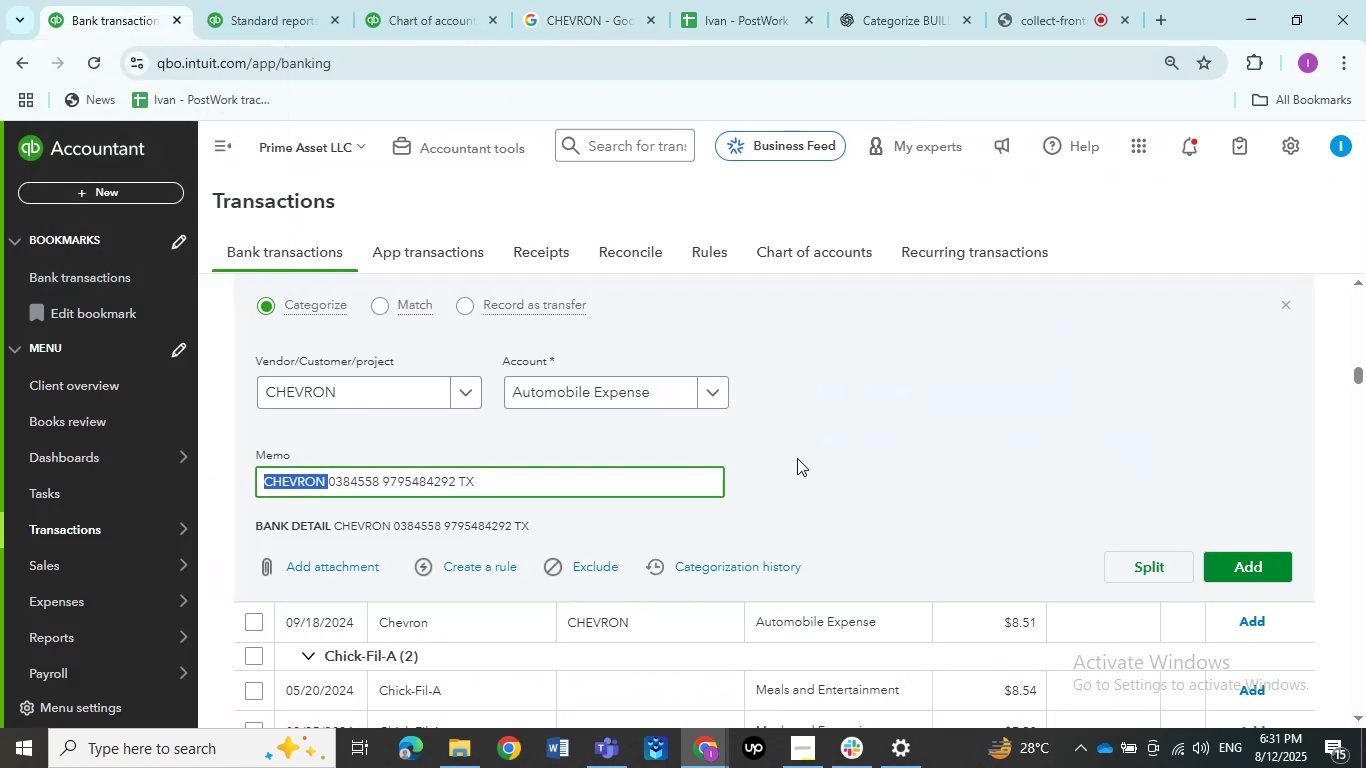 
left_click([825, 454])
 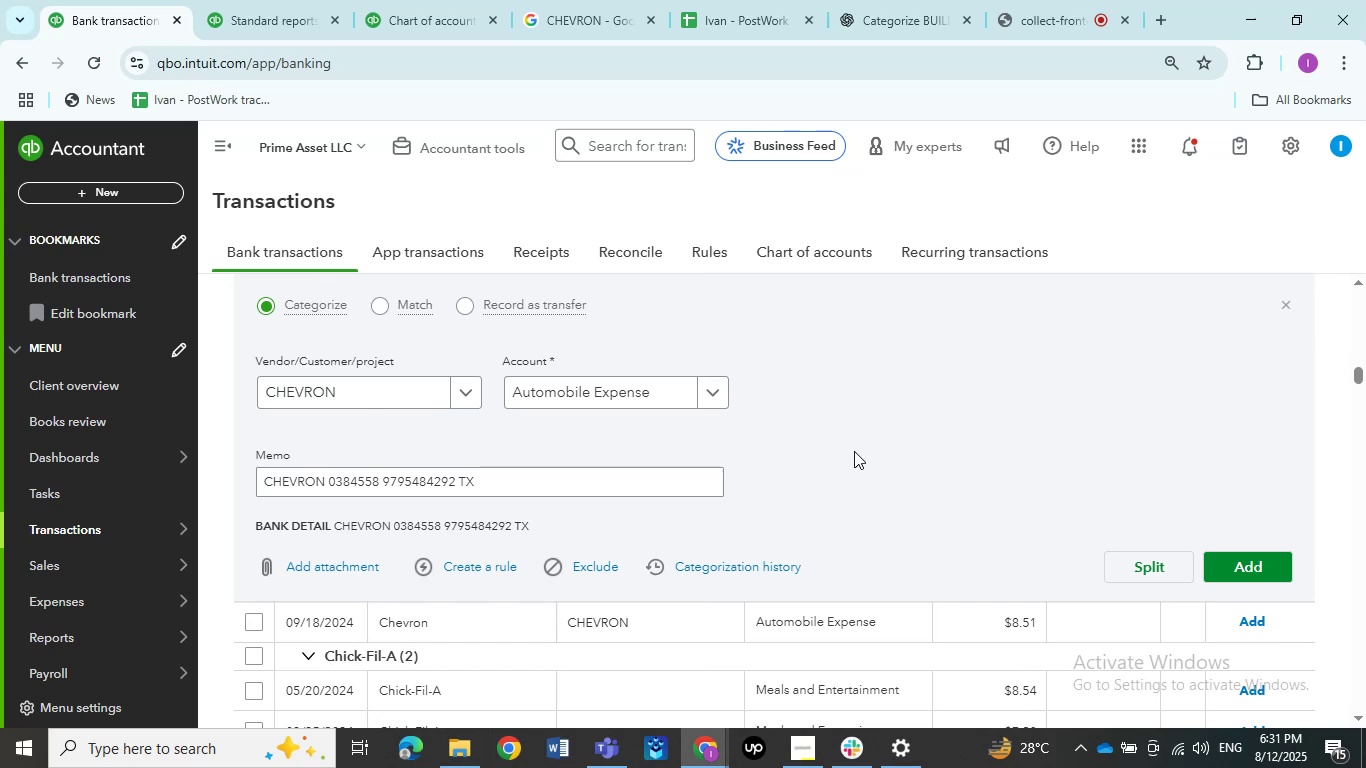 
scroll: coordinate [867, 446], scroll_direction: down, amount: 1.0
 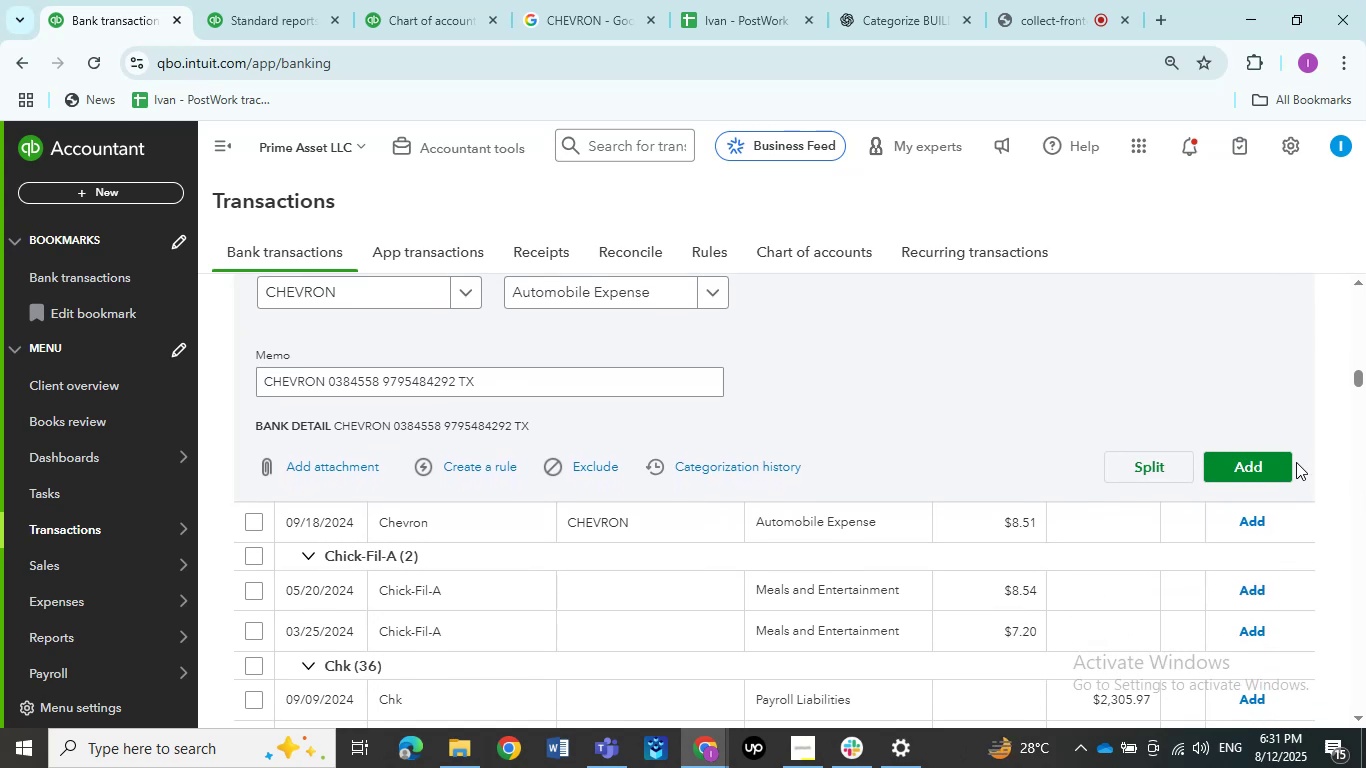 
left_click([1272, 464])
 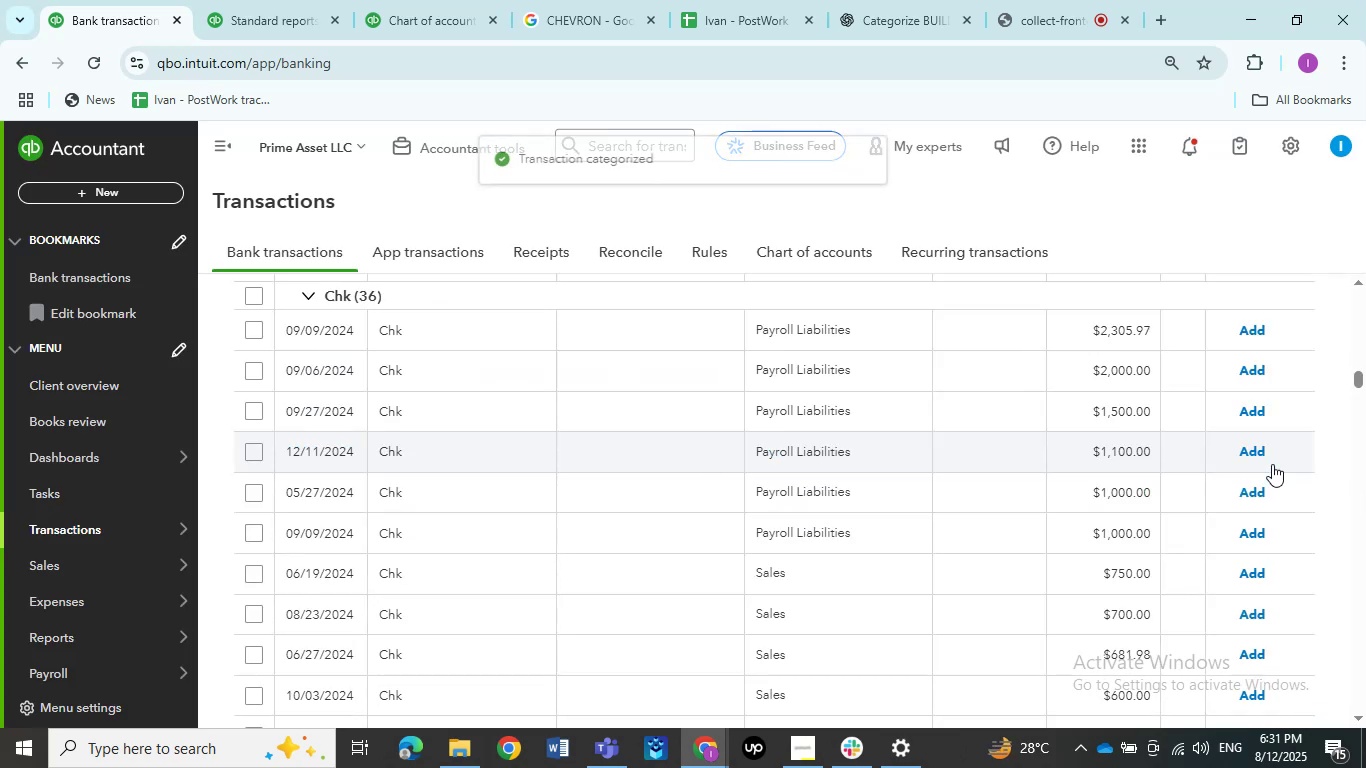 
wait(5.33)
 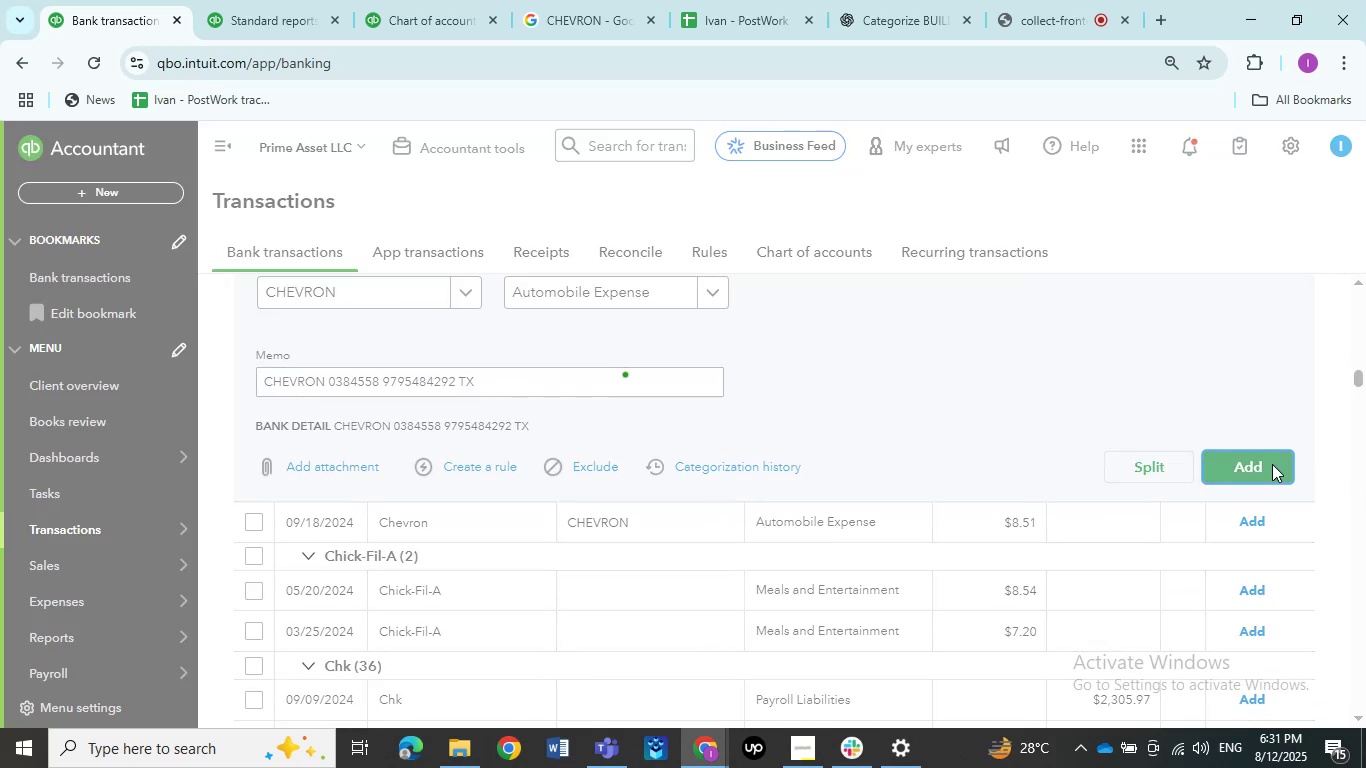 
scroll: coordinate [489, 467], scroll_direction: up, amount: 7.0
 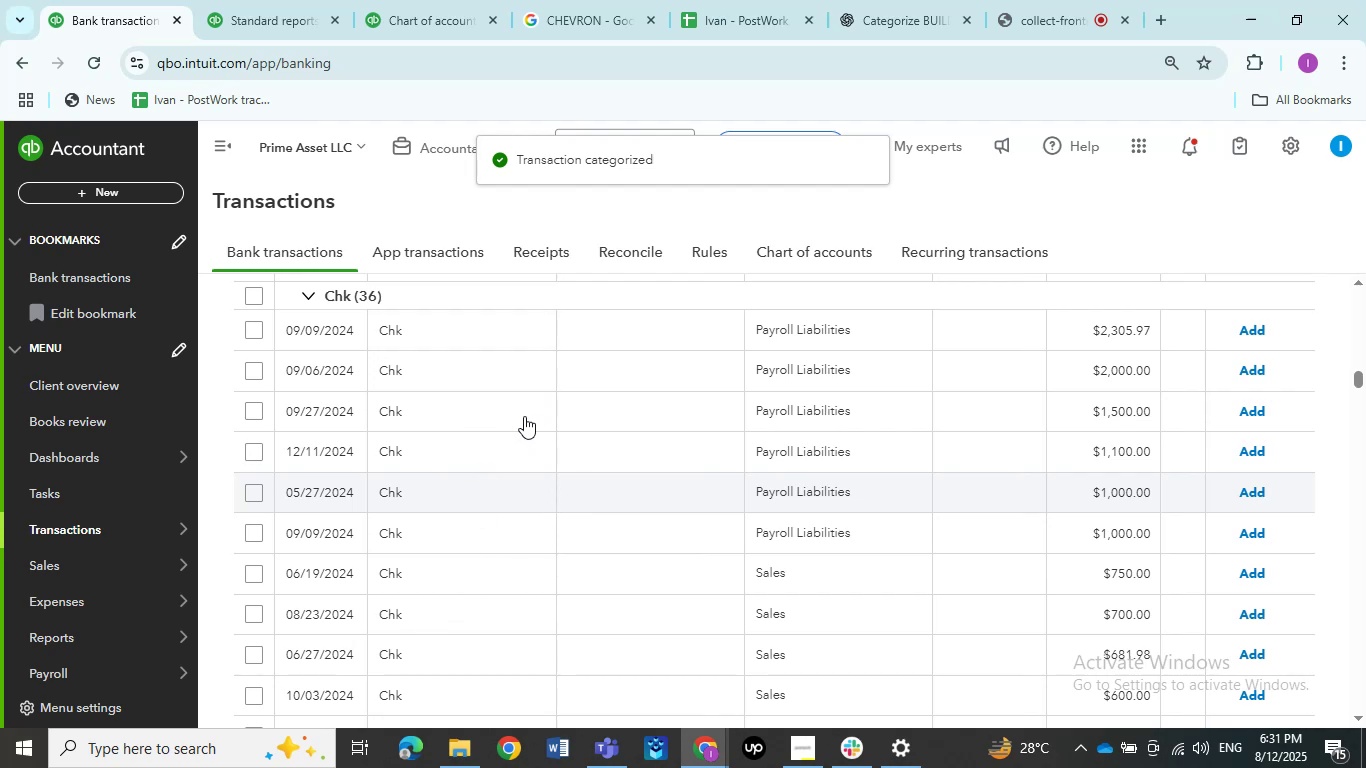 
left_click([473, 426])
 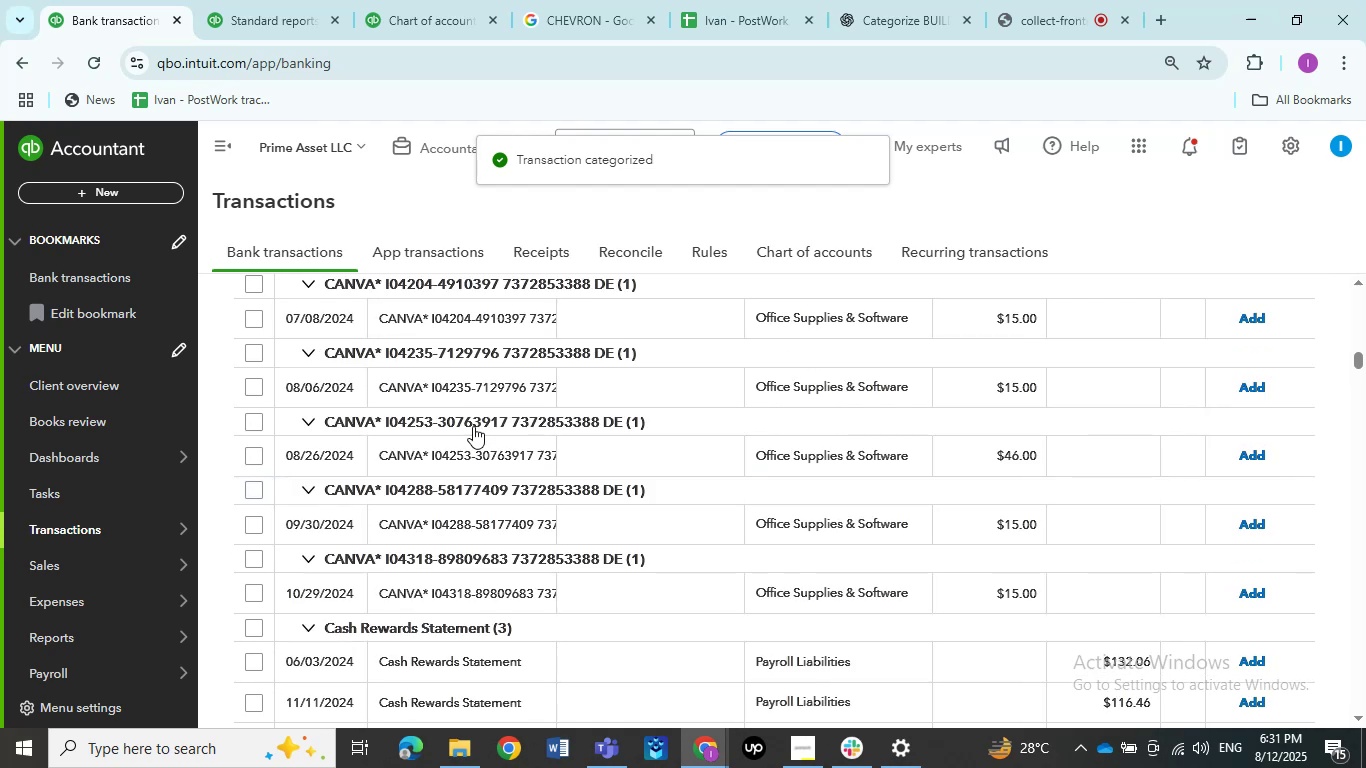 
scroll: coordinate [473, 426], scroll_direction: up, amount: 1.0
 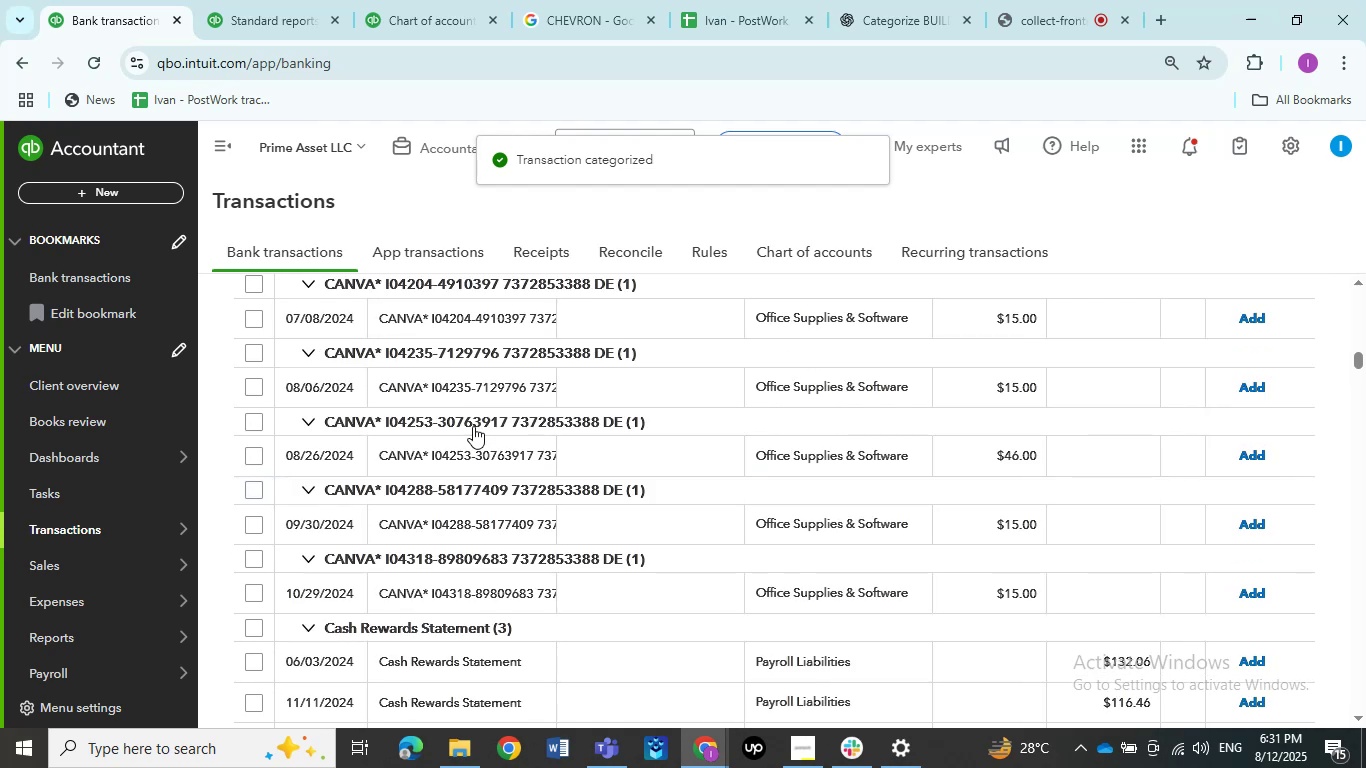 
scroll: coordinate [473, 426], scroll_direction: down, amount: 2.0
 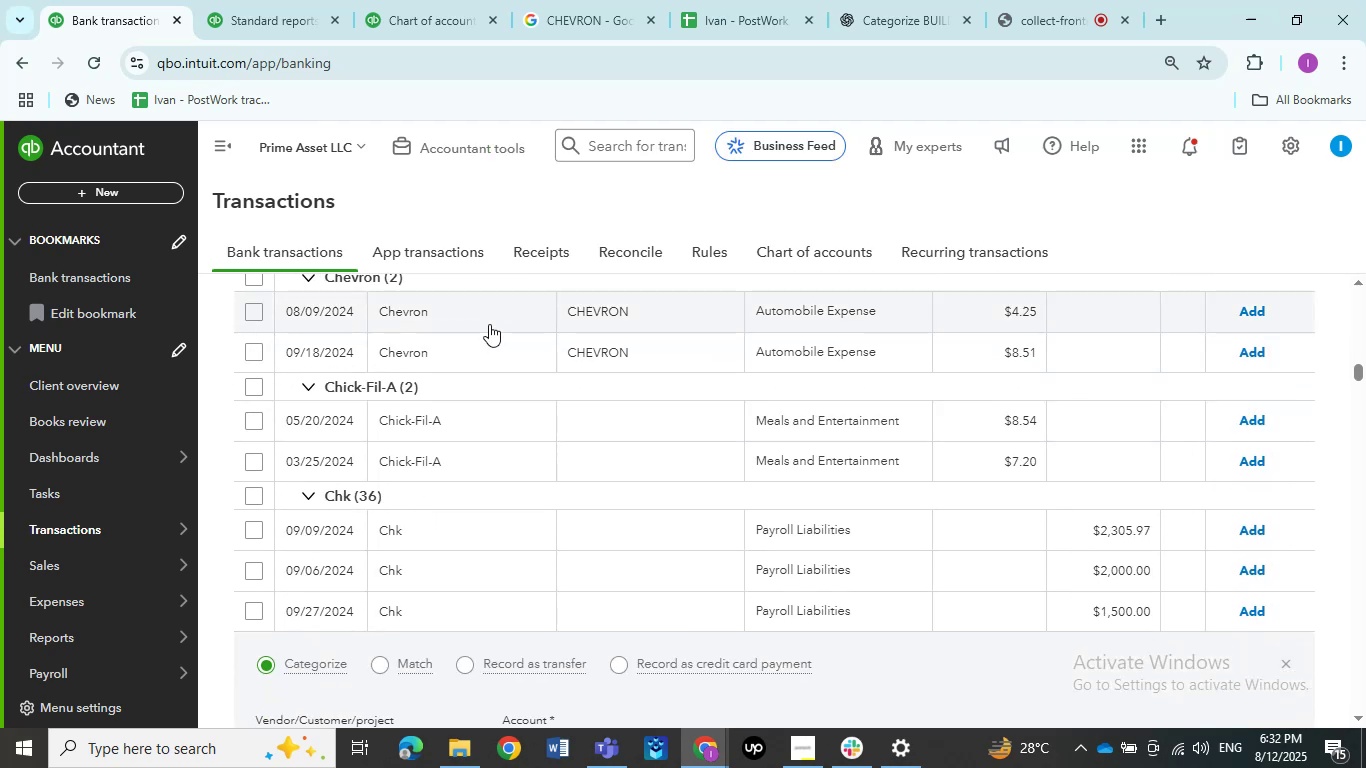 
left_click([488, 319])
 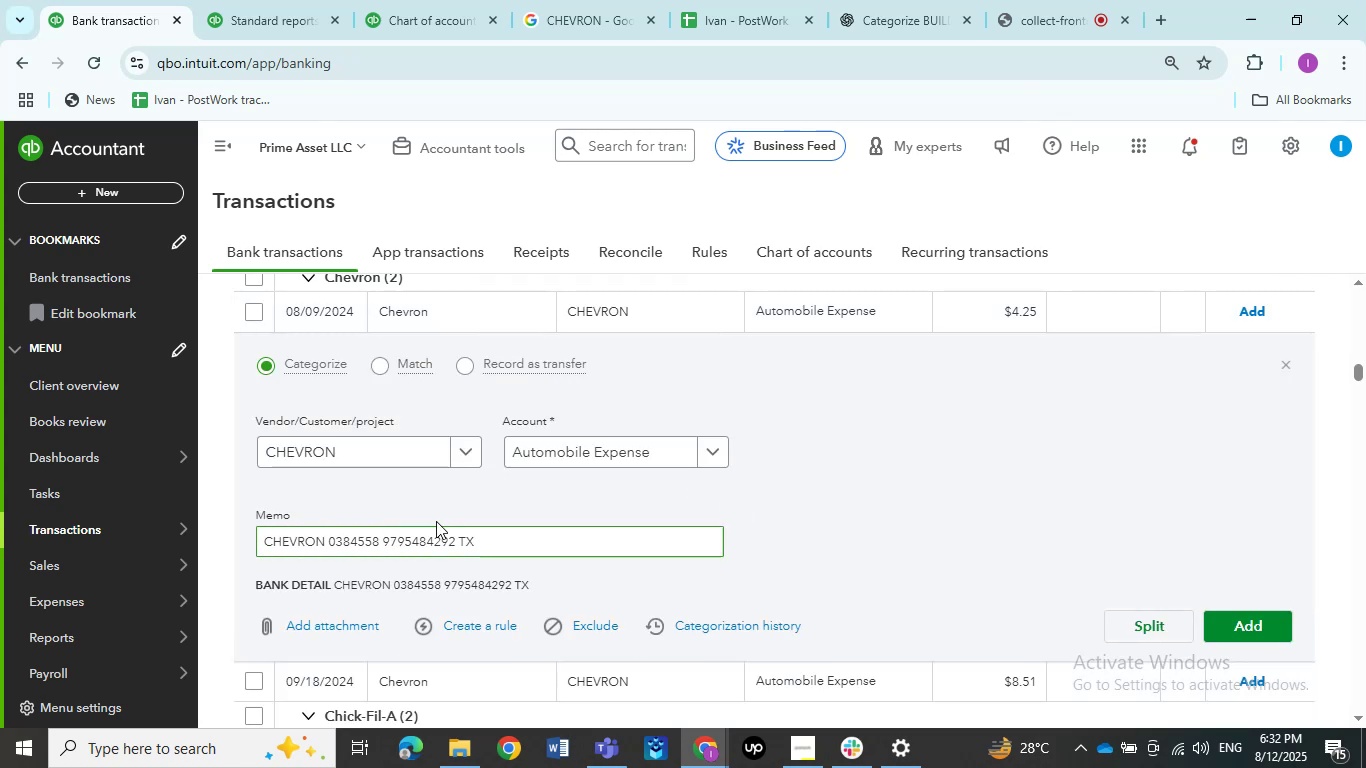 
wait(7.02)
 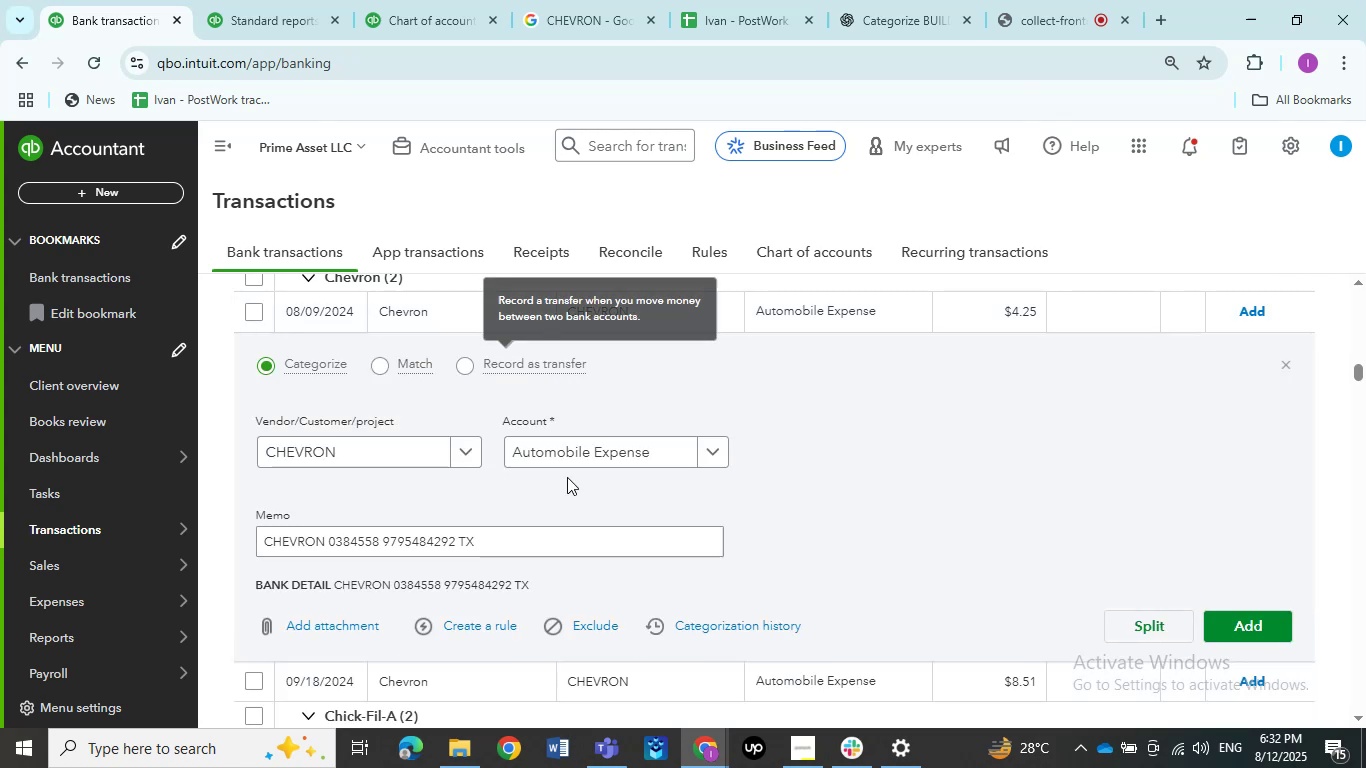 
scroll: coordinate [494, 519], scroll_direction: down, amount: 1.0
 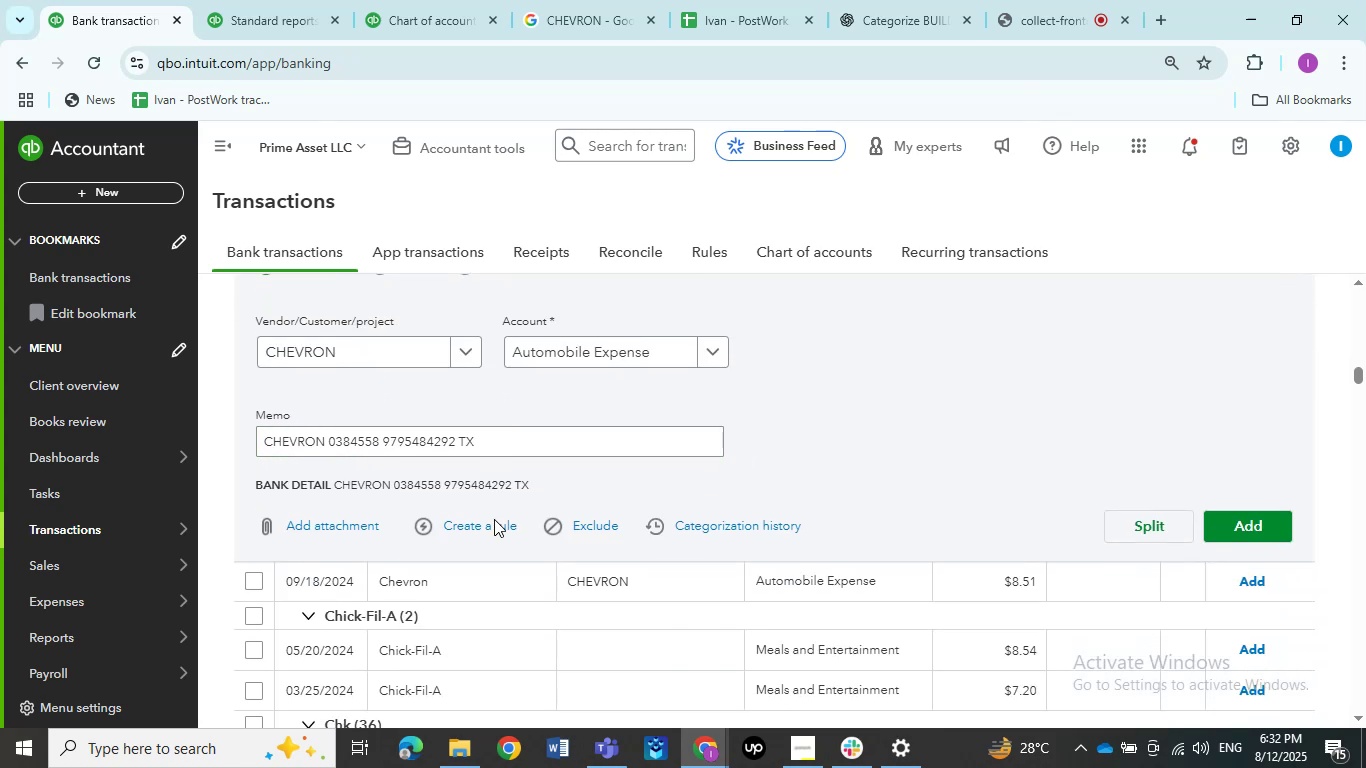 
scroll: coordinate [494, 519], scroll_direction: up, amount: 1.0
 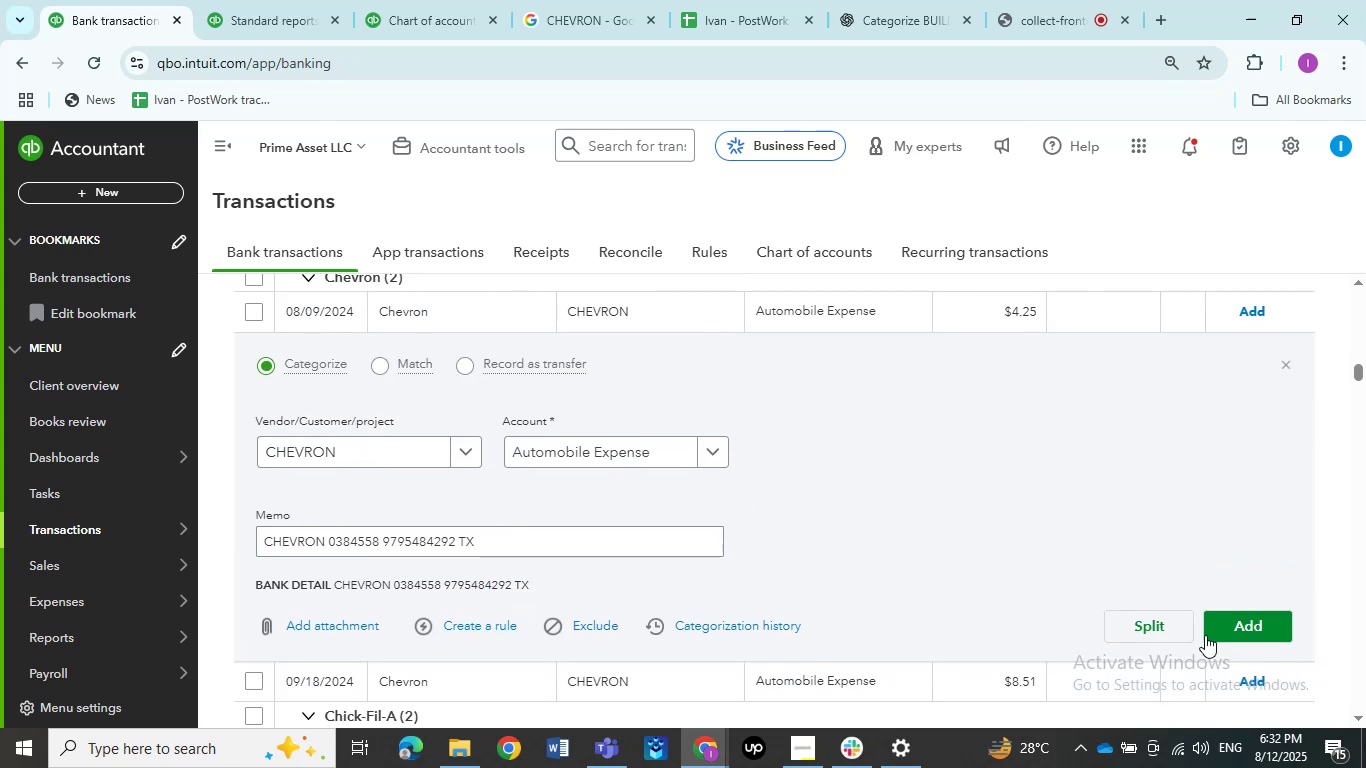 
left_click([1244, 628])
 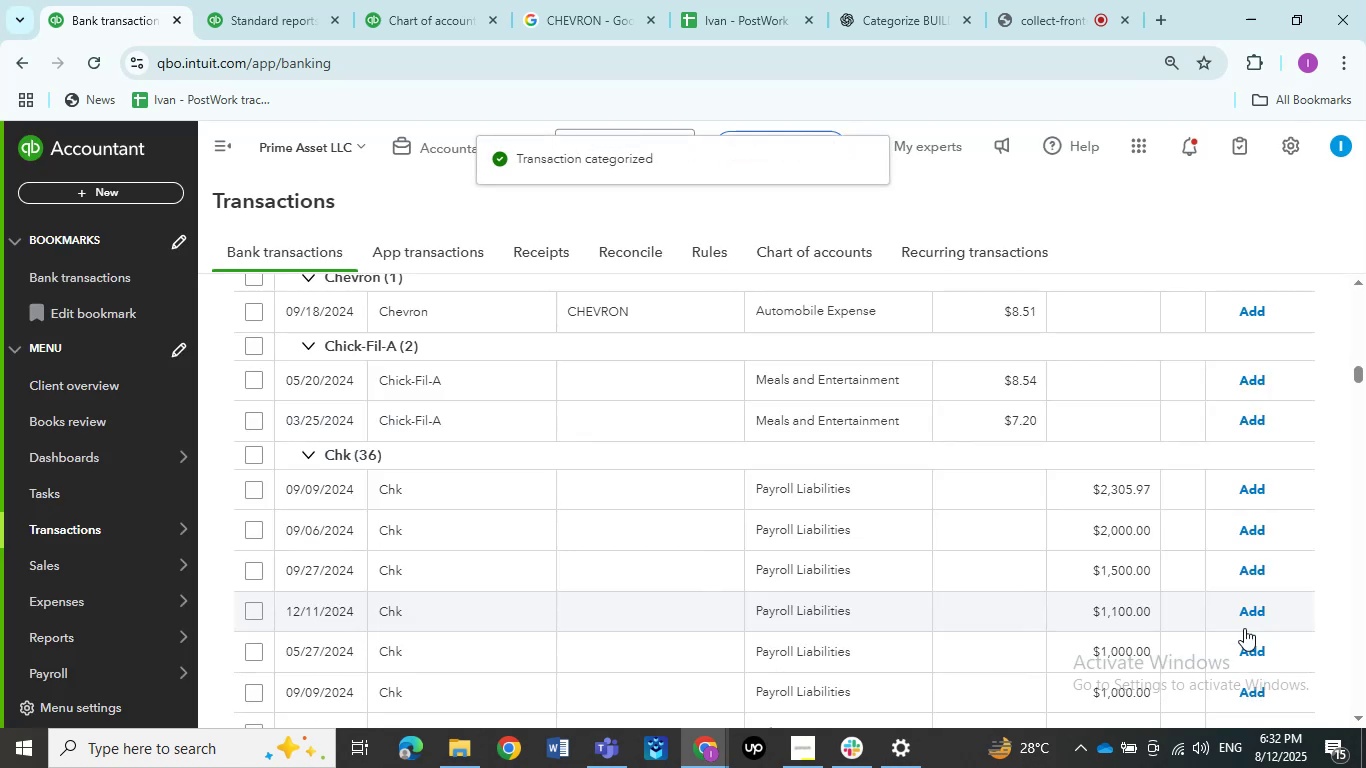 
wait(7.44)
 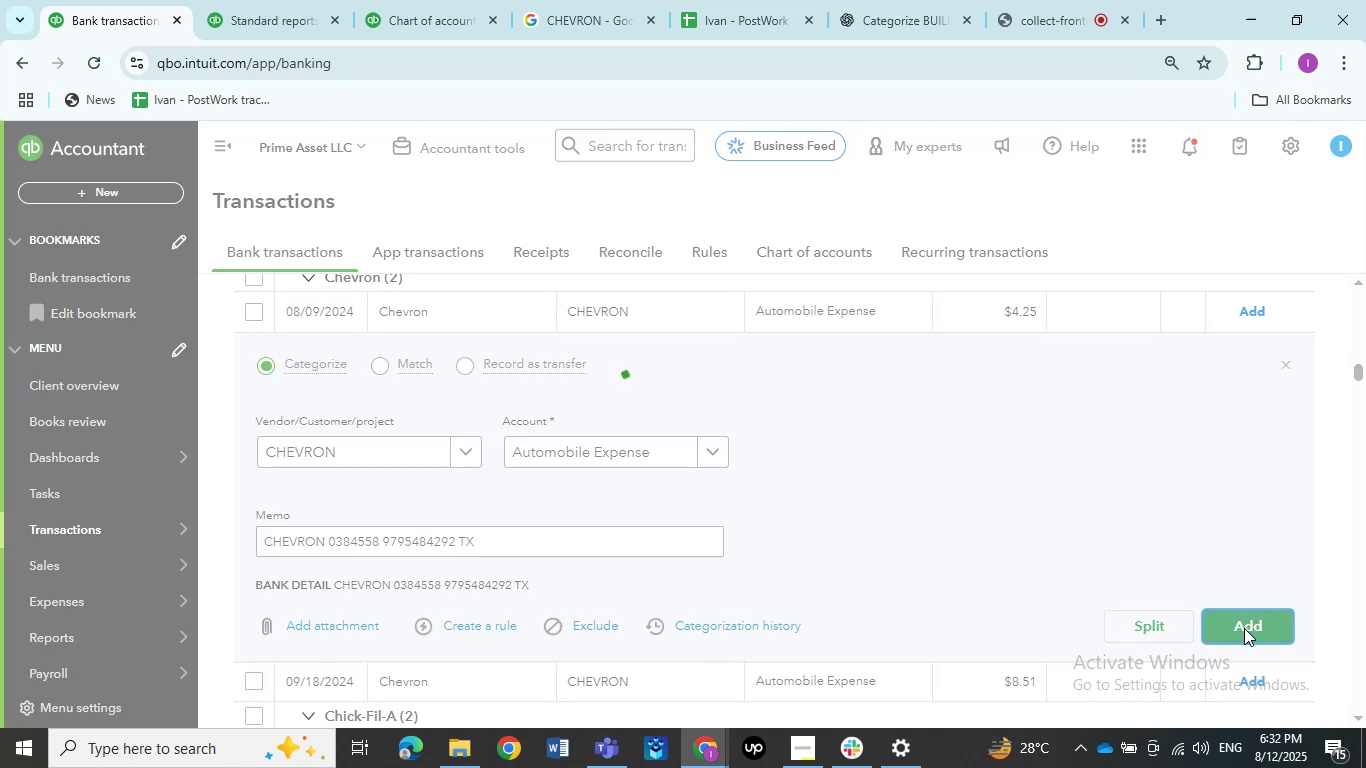 
scroll: coordinate [547, 389], scroll_direction: up, amount: 3.0
 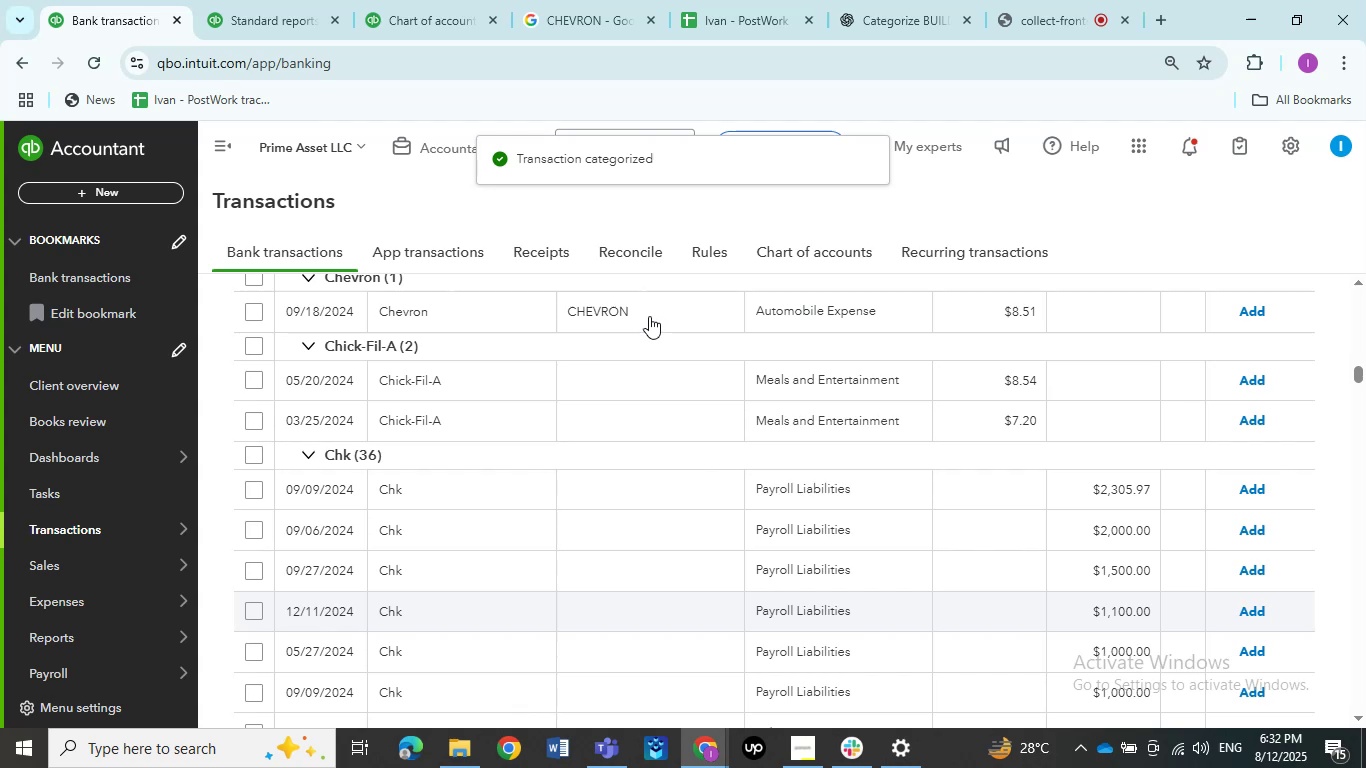 
left_click([649, 316])
 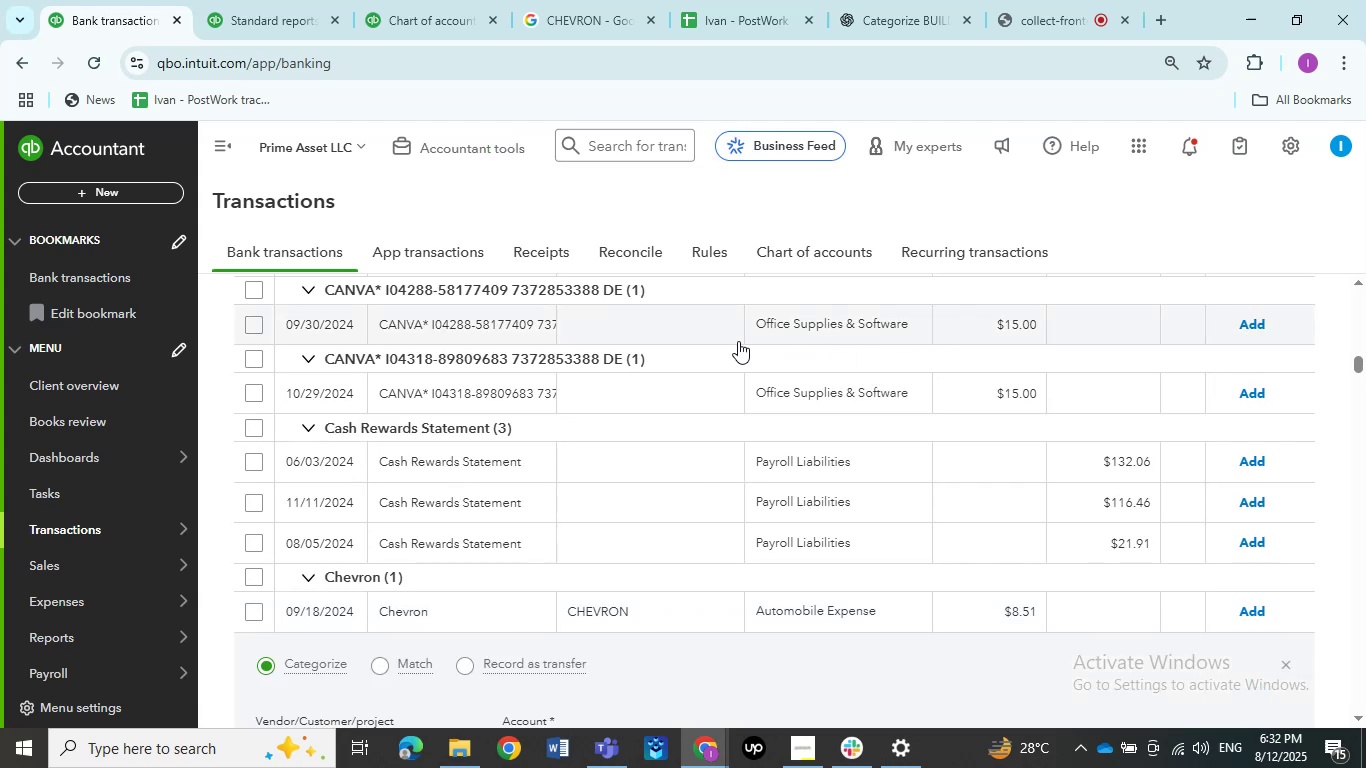 
wait(6.02)
 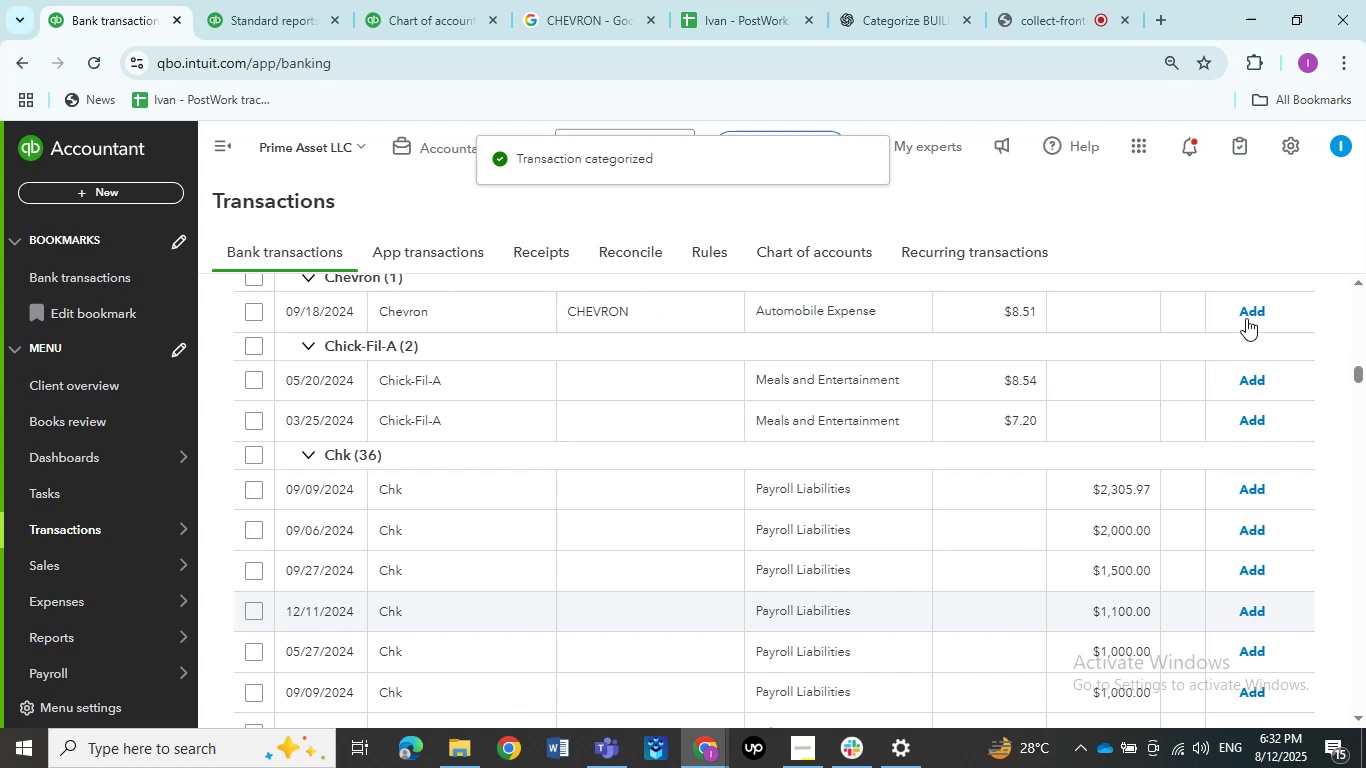 
scroll: coordinate [560, 443], scroll_direction: up, amount: 2.0
 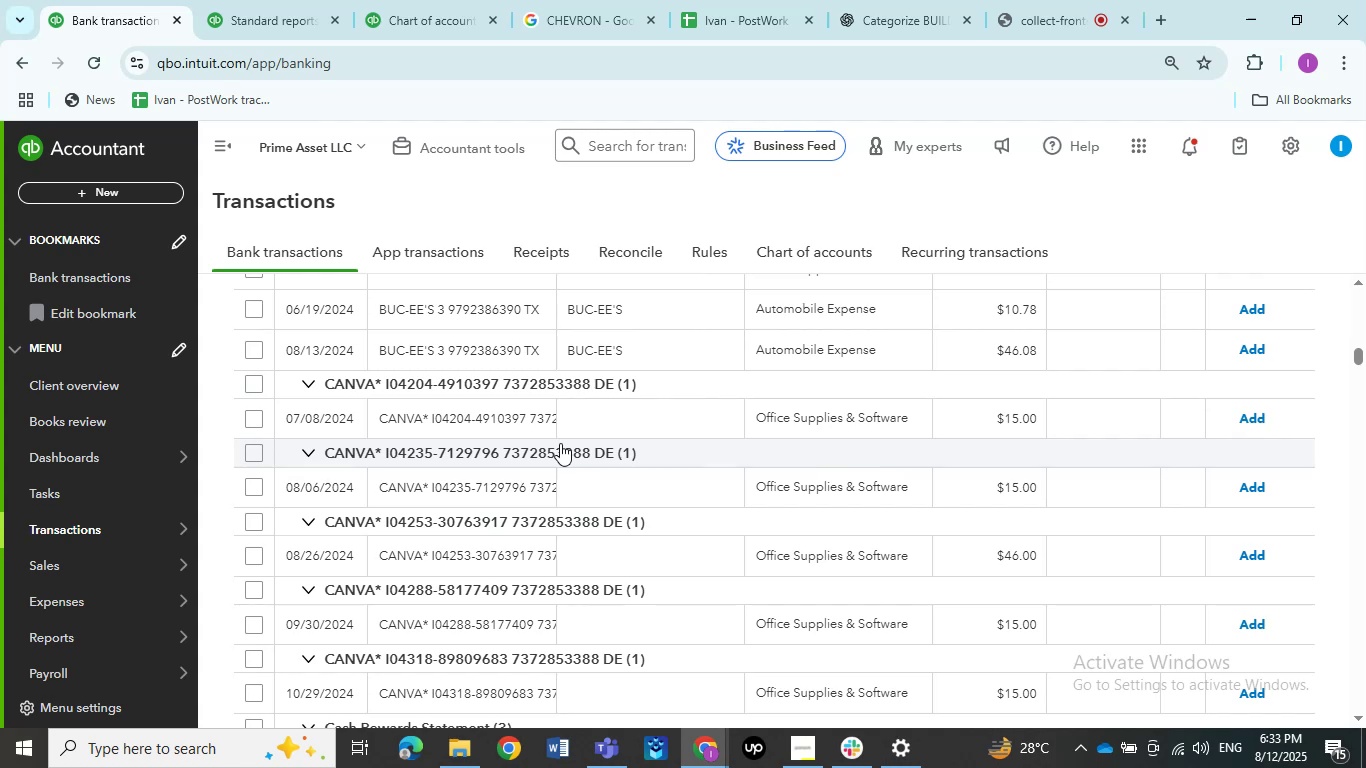 
wait(37.7)
 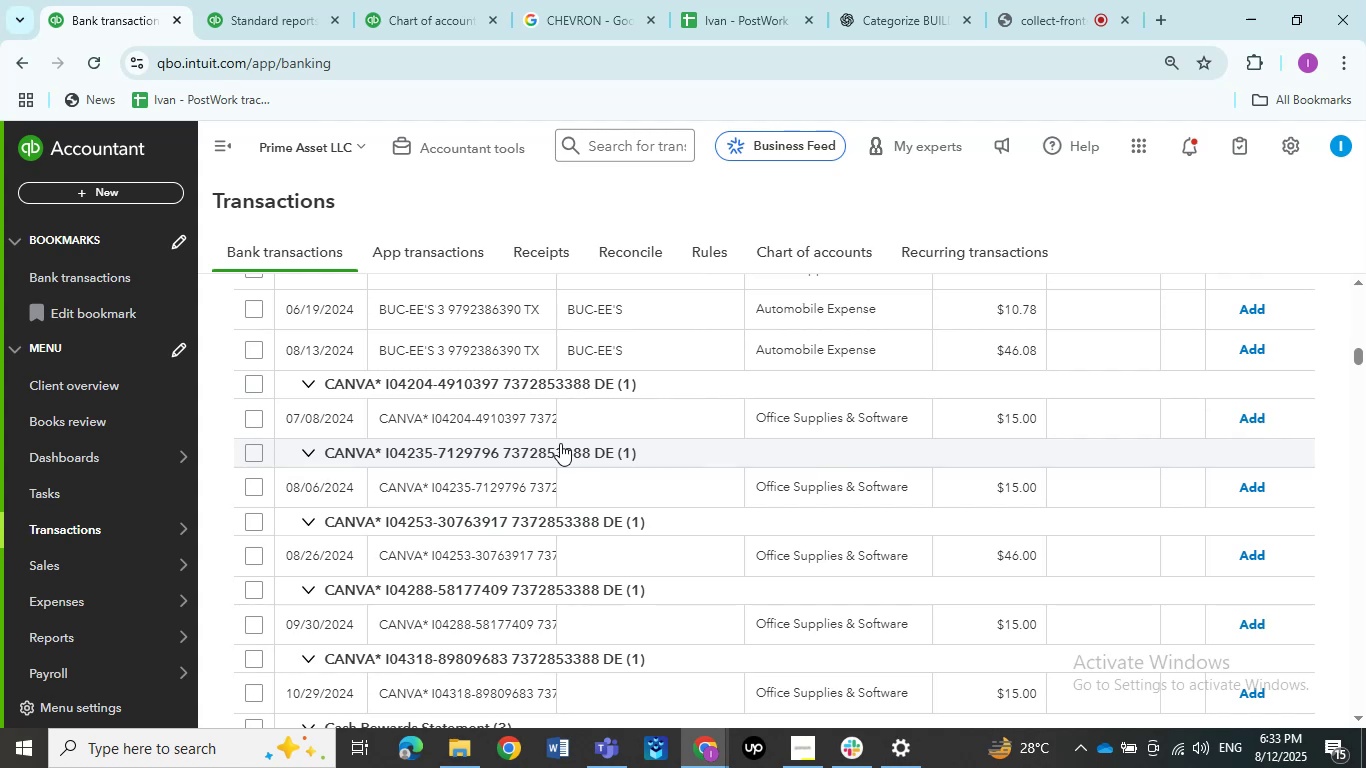 
scroll: coordinate [536, 391], scroll_direction: up, amount: 4.0
 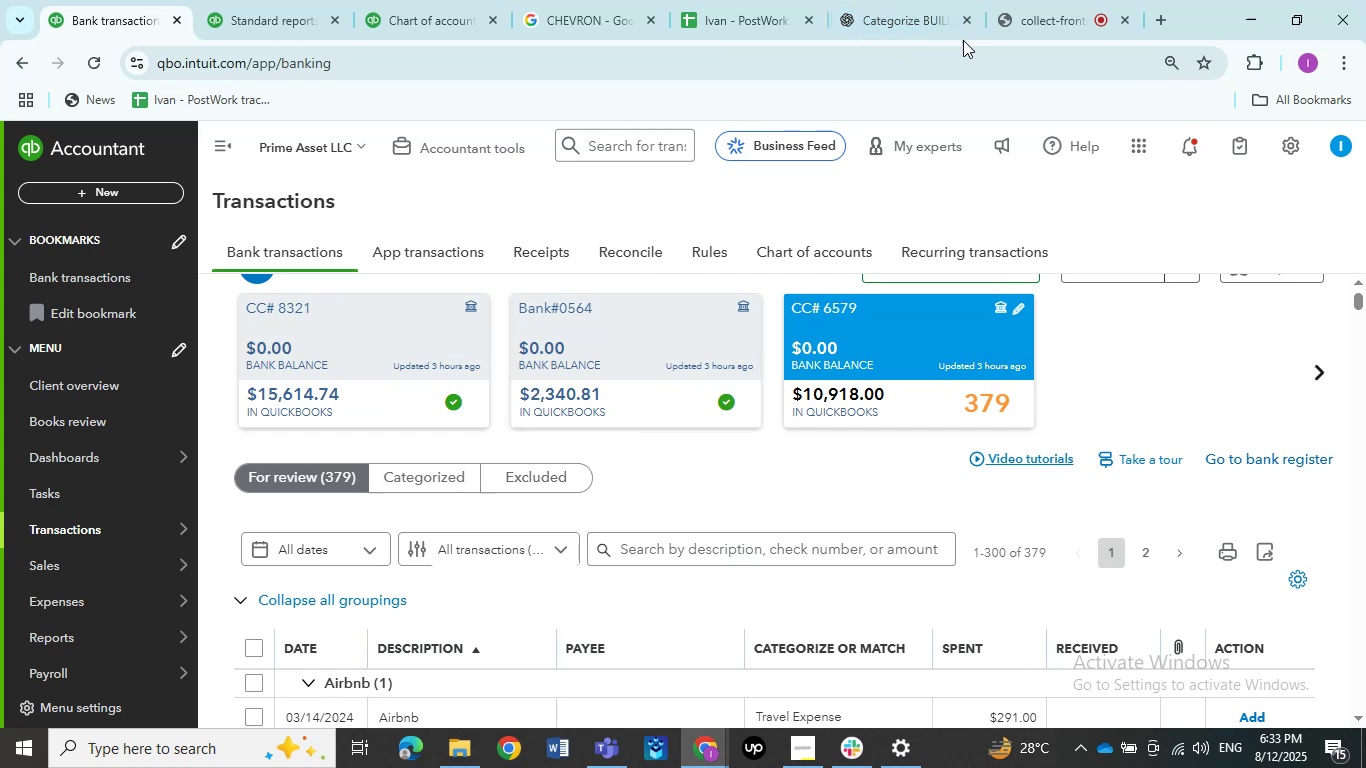 
left_click([1035, 18])
 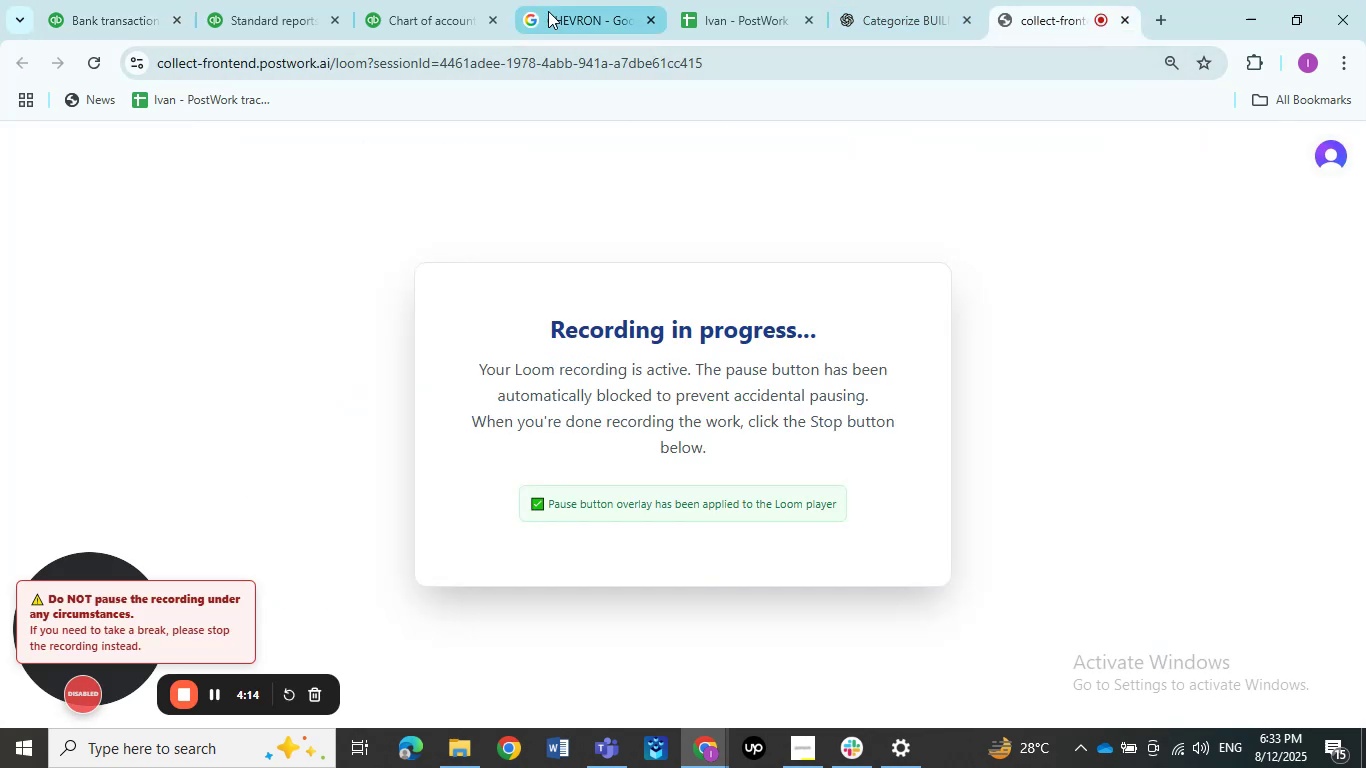 
left_click([452, 21])
 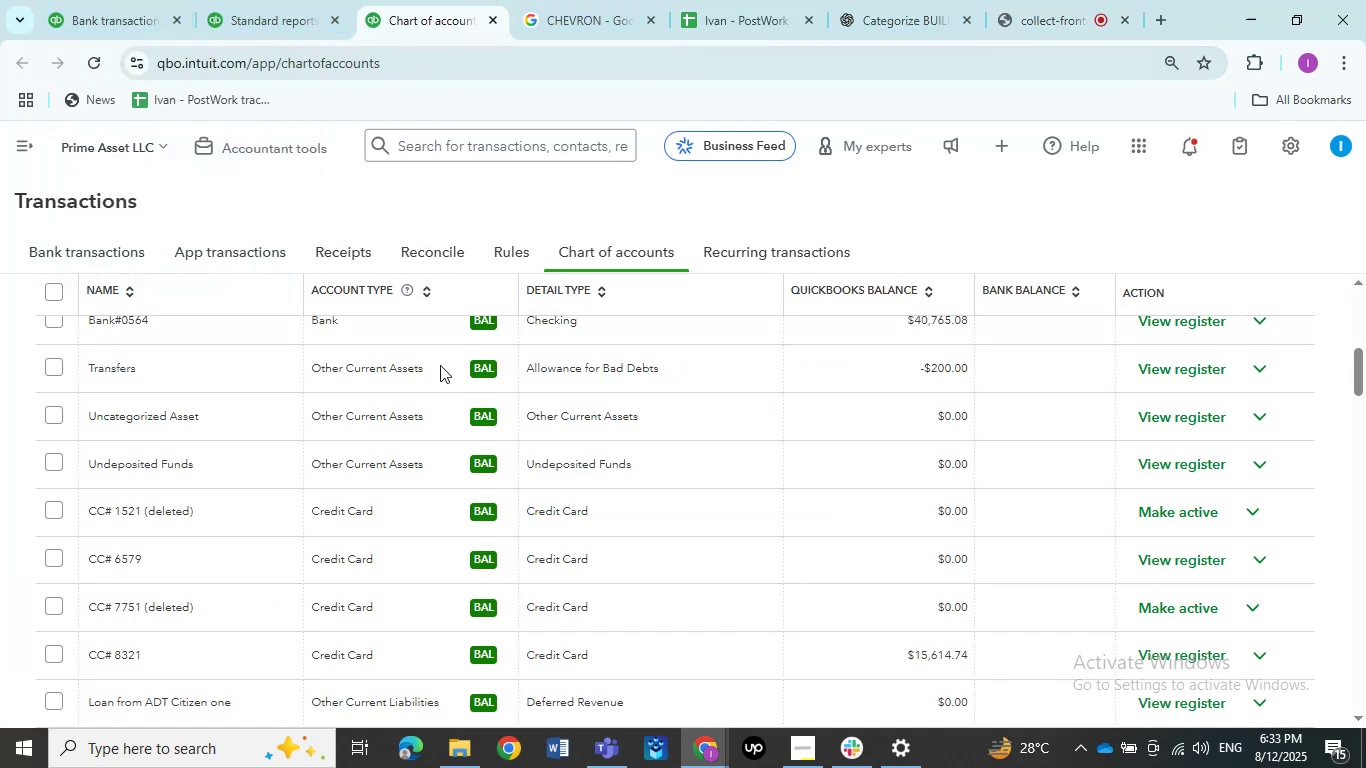 
scroll: coordinate [542, 464], scroll_direction: up, amount: 6.0
 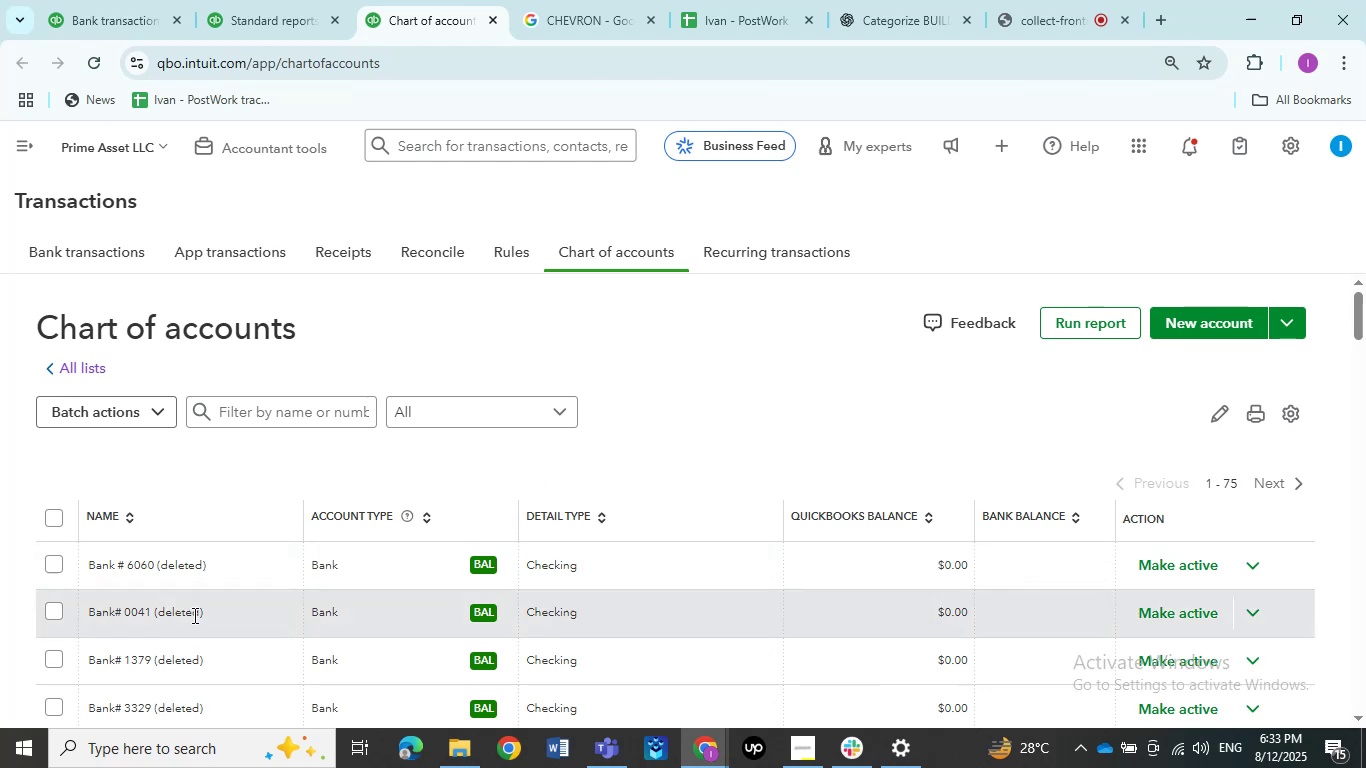 
scroll: coordinate [195, 609], scroll_direction: down, amount: 1.0
 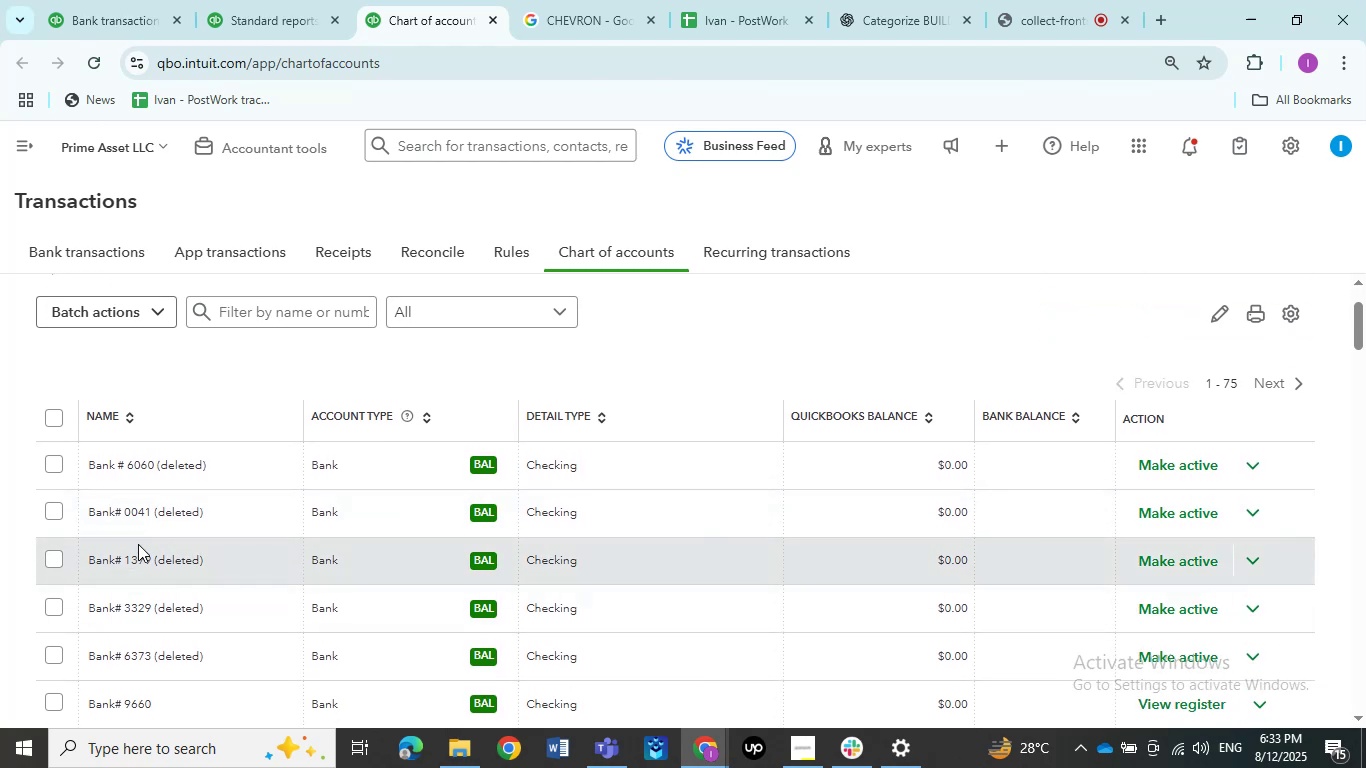 
scroll: coordinate [138, 537], scroll_direction: up, amount: 1.0
 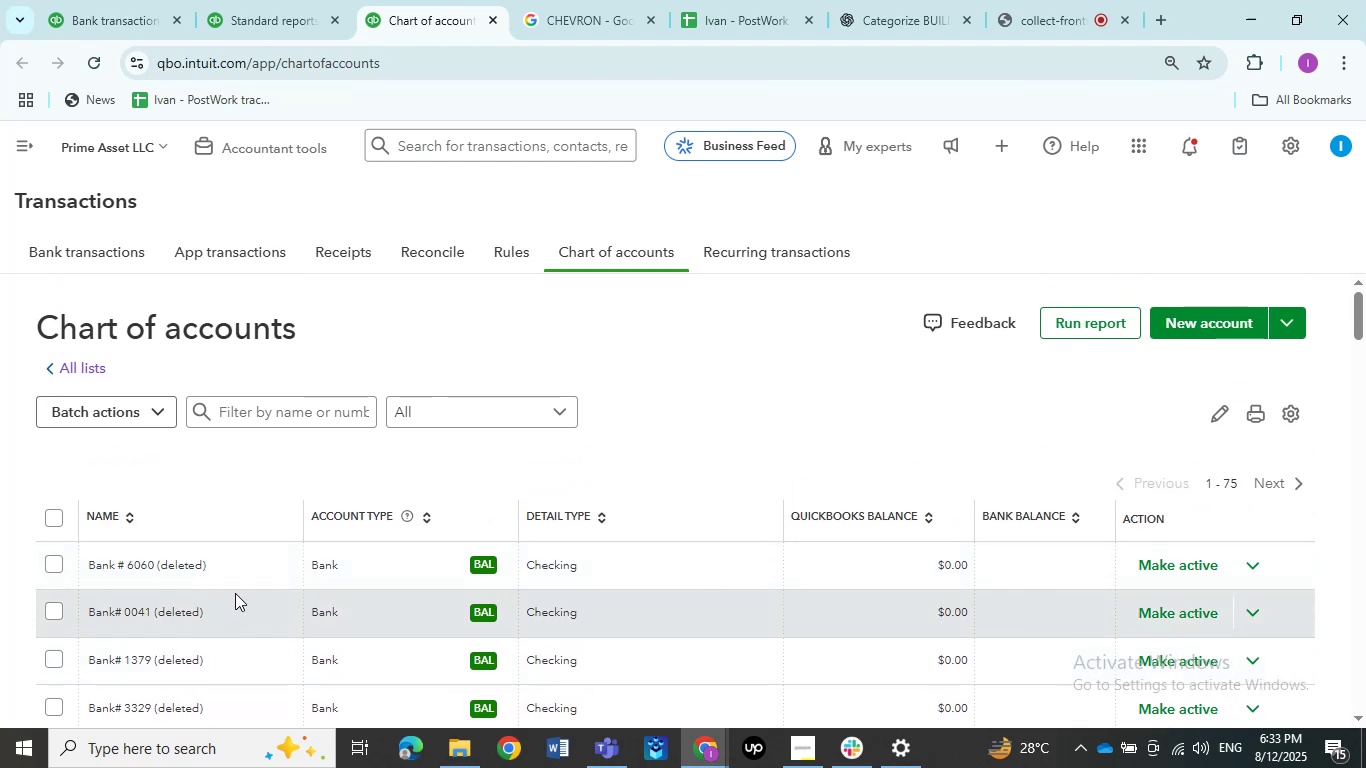 
scroll: coordinate [300, 593], scroll_direction: down, amount: 3.0
 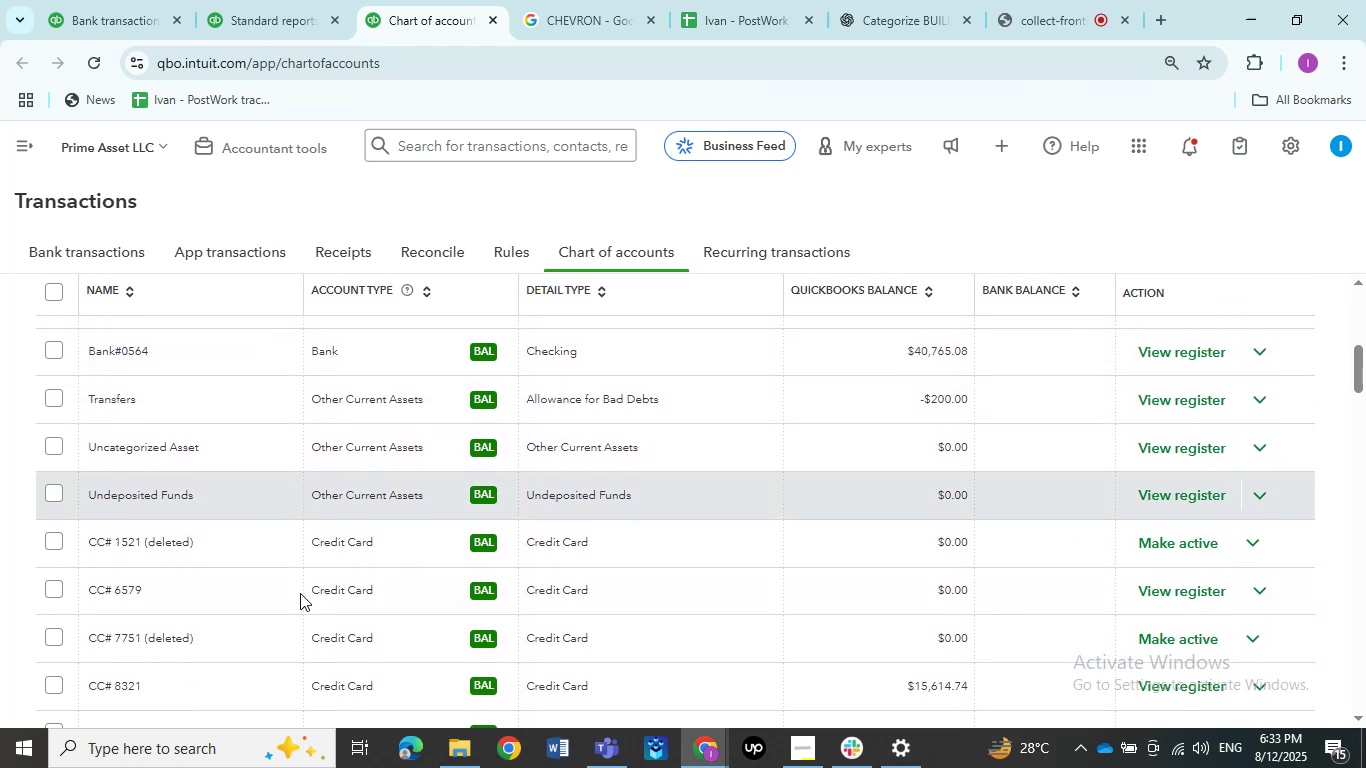 
scroll: coordinate [300, 593], scroll_direction: up, amount: 1.0
 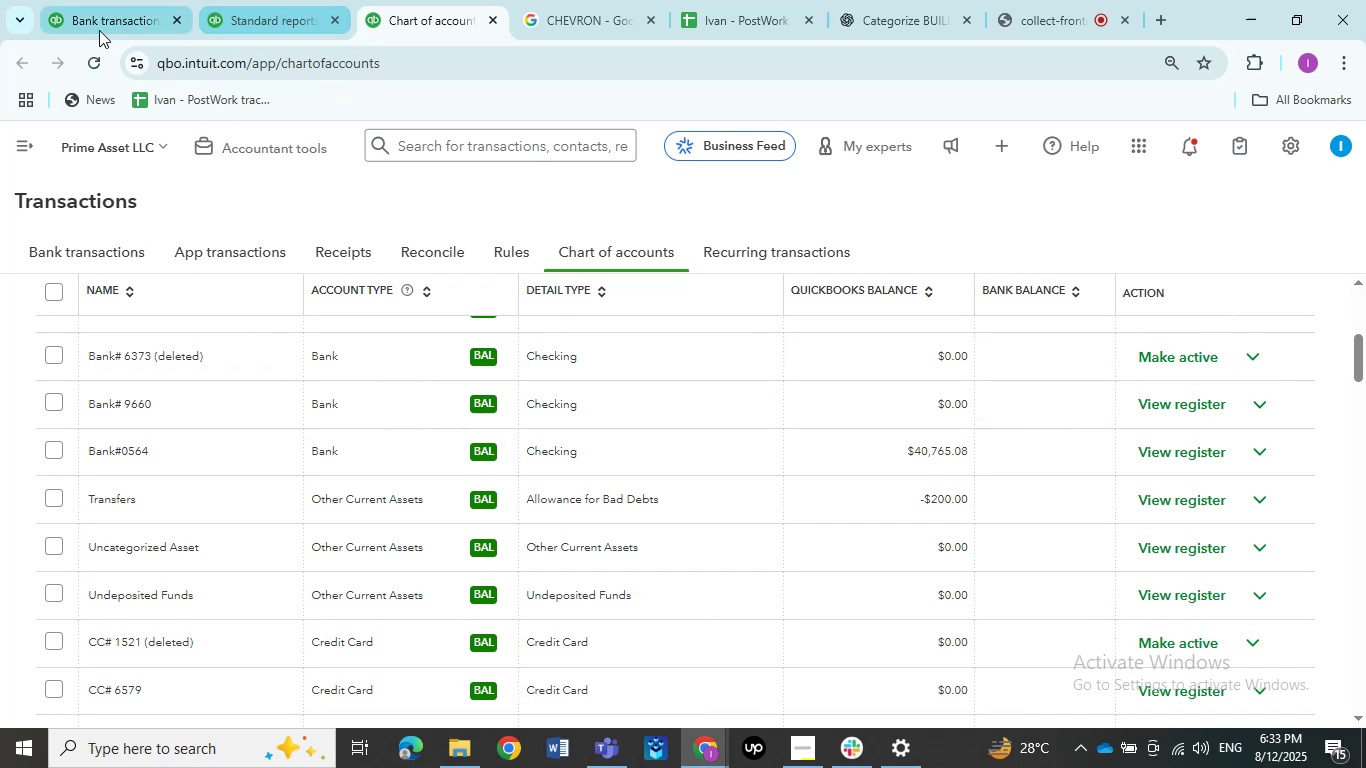 
left_click([98, 24])
 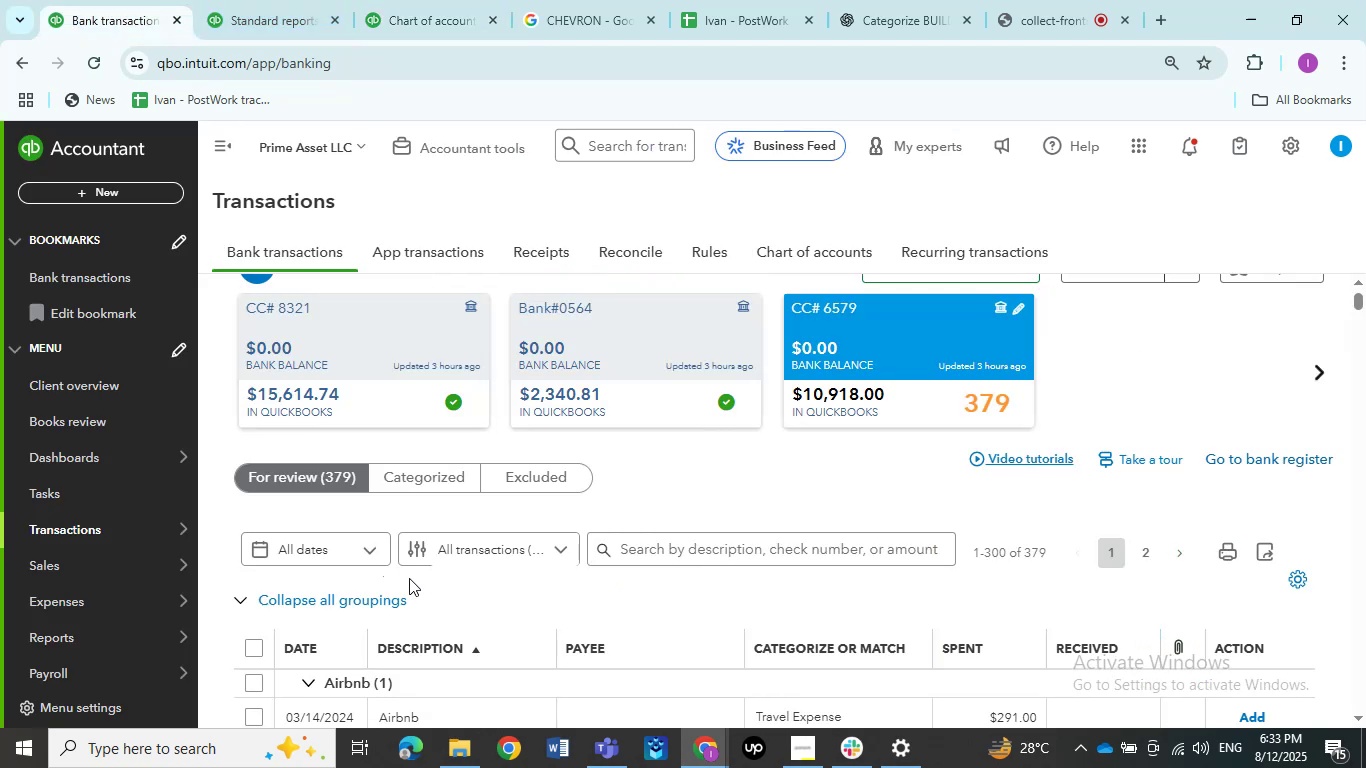 
scroll: coordinate [417, 538], scroll_direction: down, amount: 2.0
 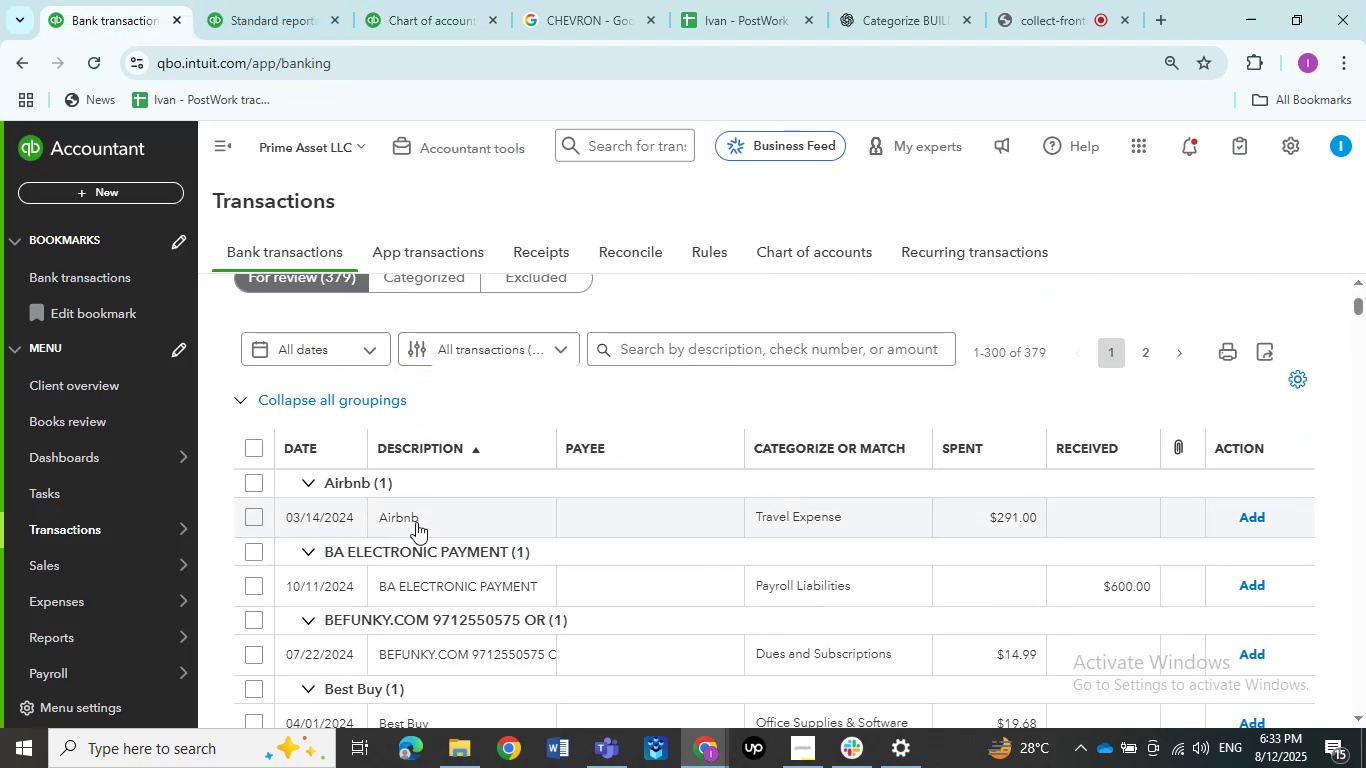 
left_click([416, 521])
 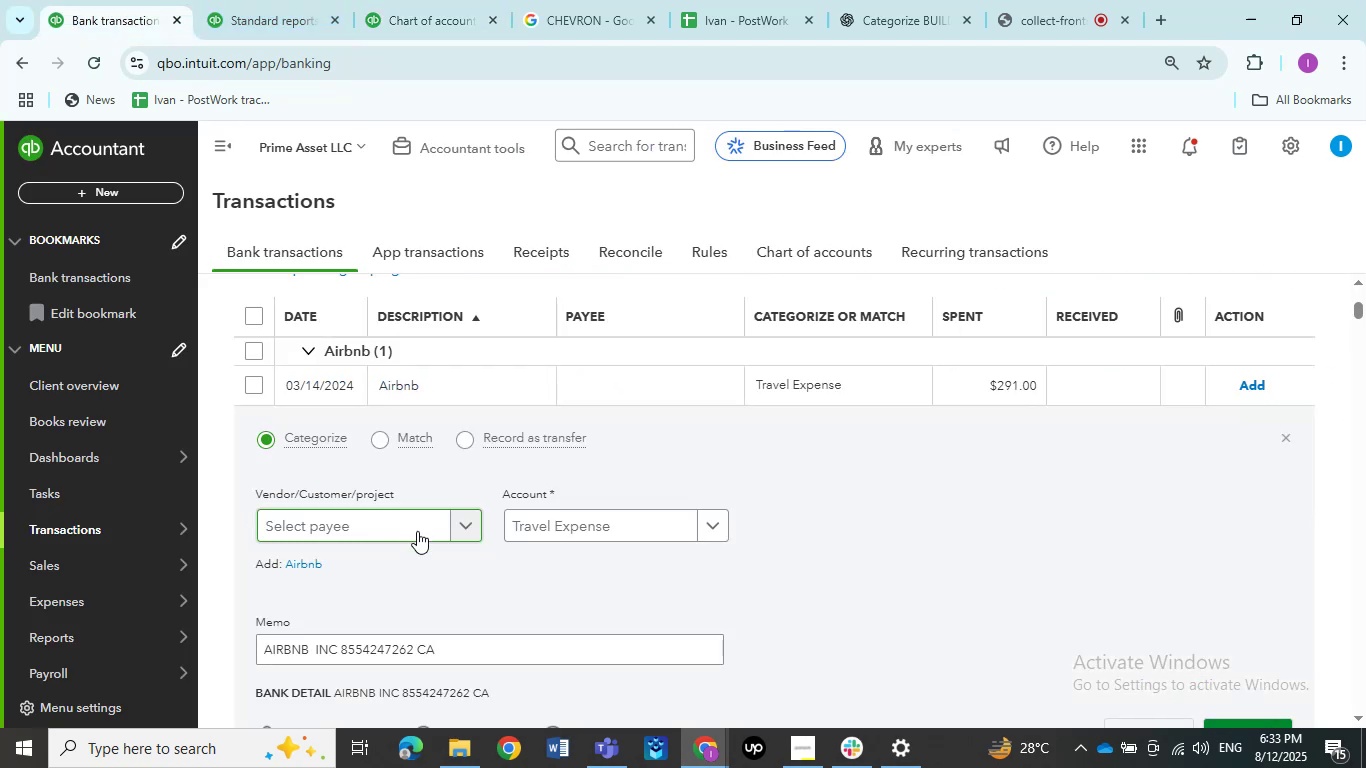 
scroll: coordinate [445, 575], scroll_direction: down, amount: 1.0
 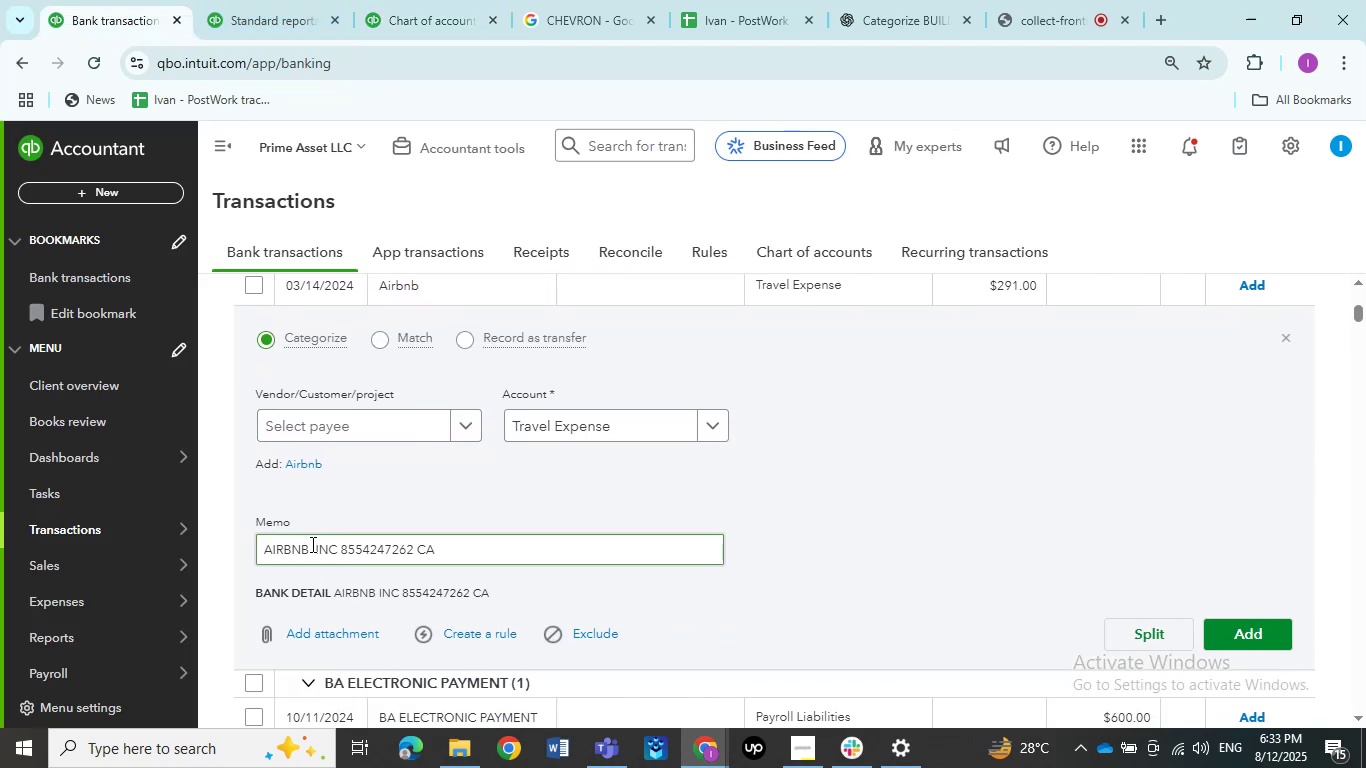 
left_click_drag(start_coordinate=[311, 544], to_coordinate=[248, 561])
 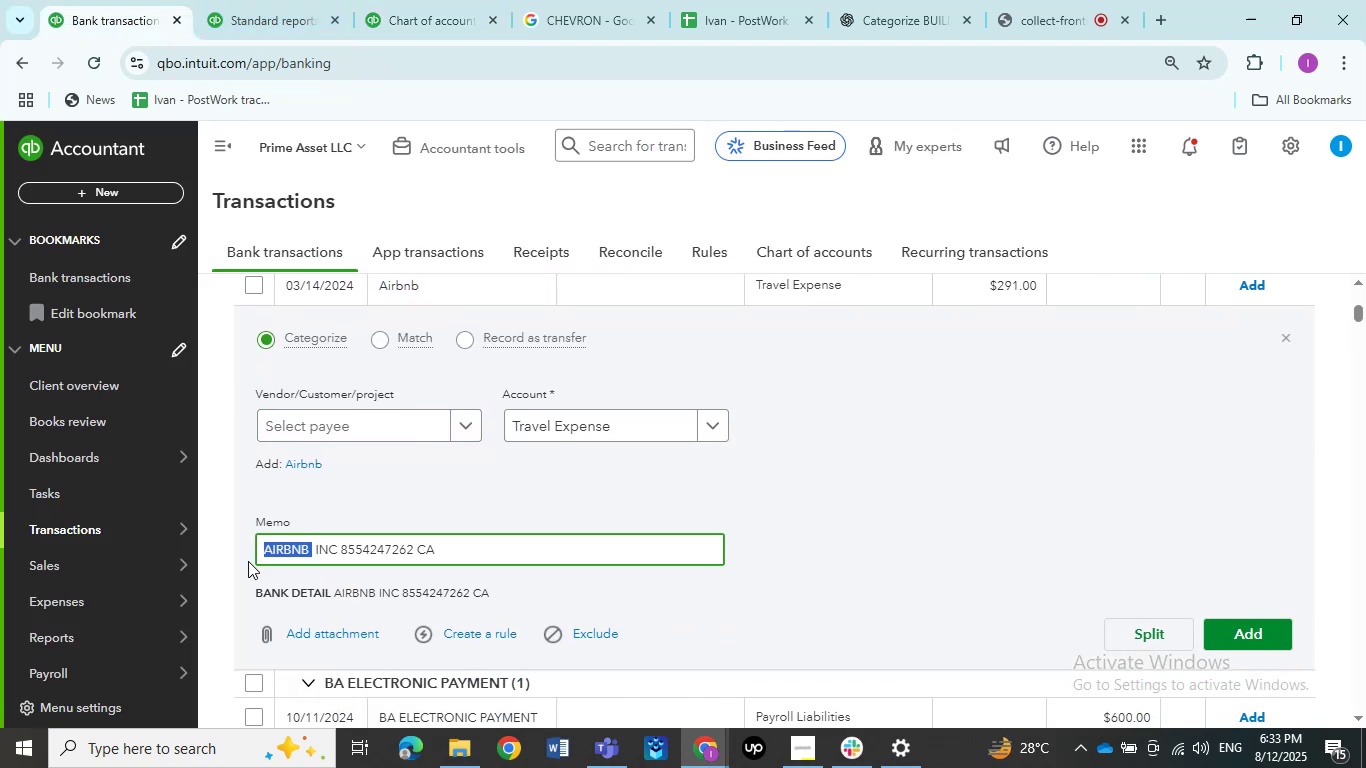 
key(Control+C)
 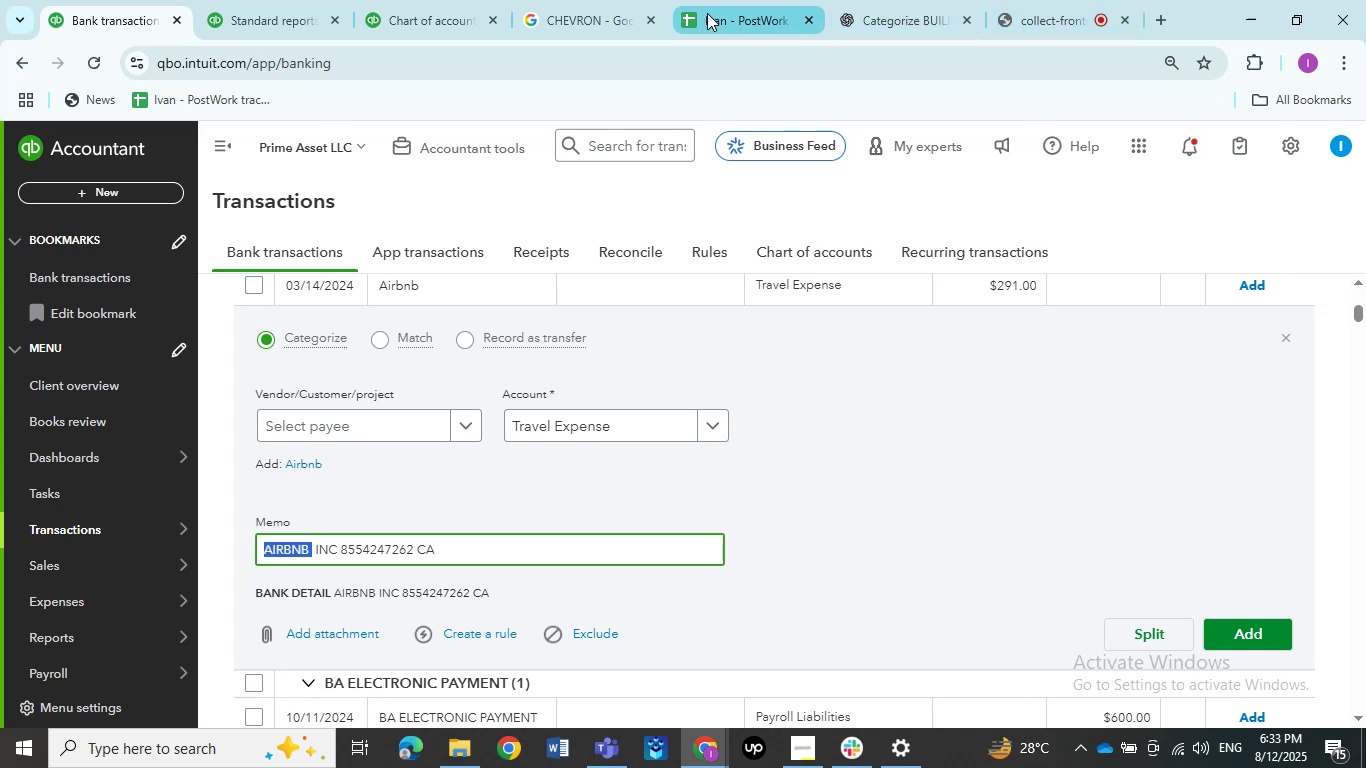 
wait(5.65)
 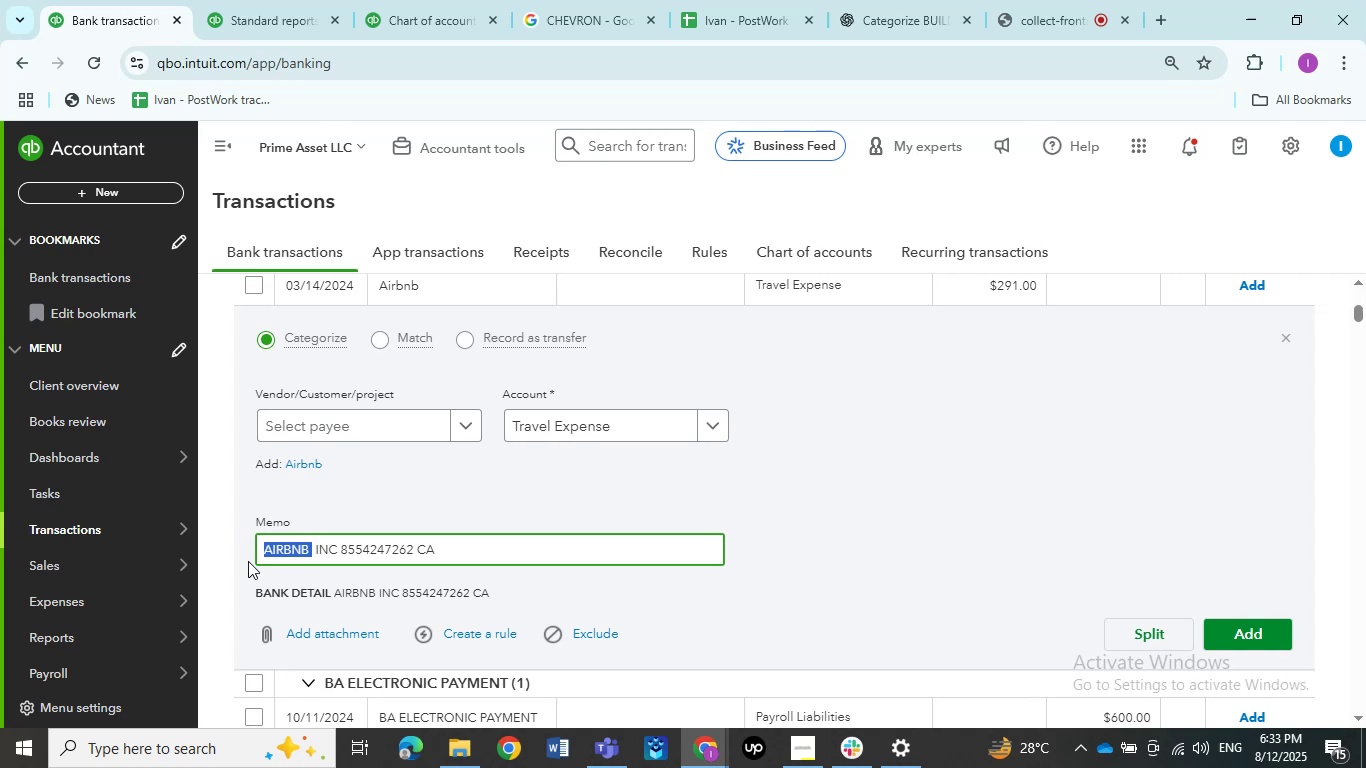 
left_click([605, 13])
 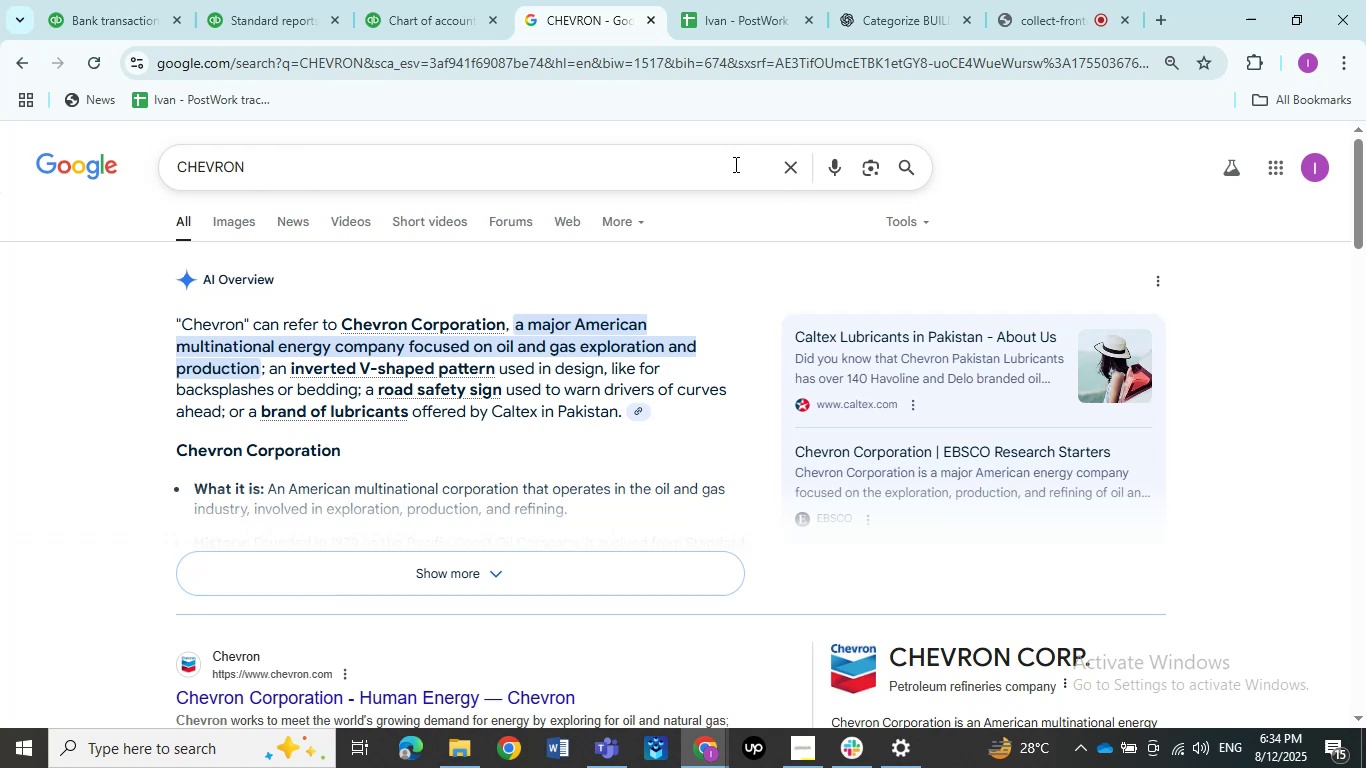 
wait(6.3)
 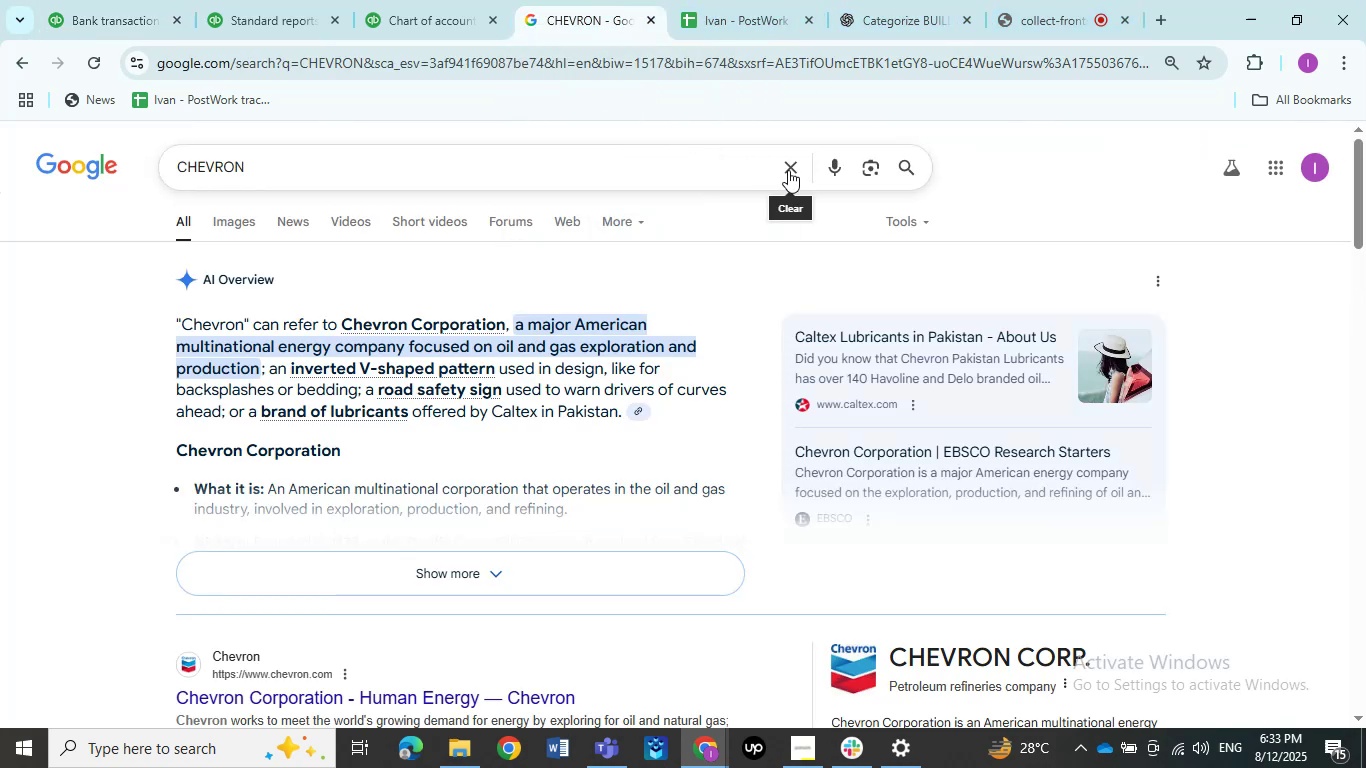 
left_click([796, 160])
 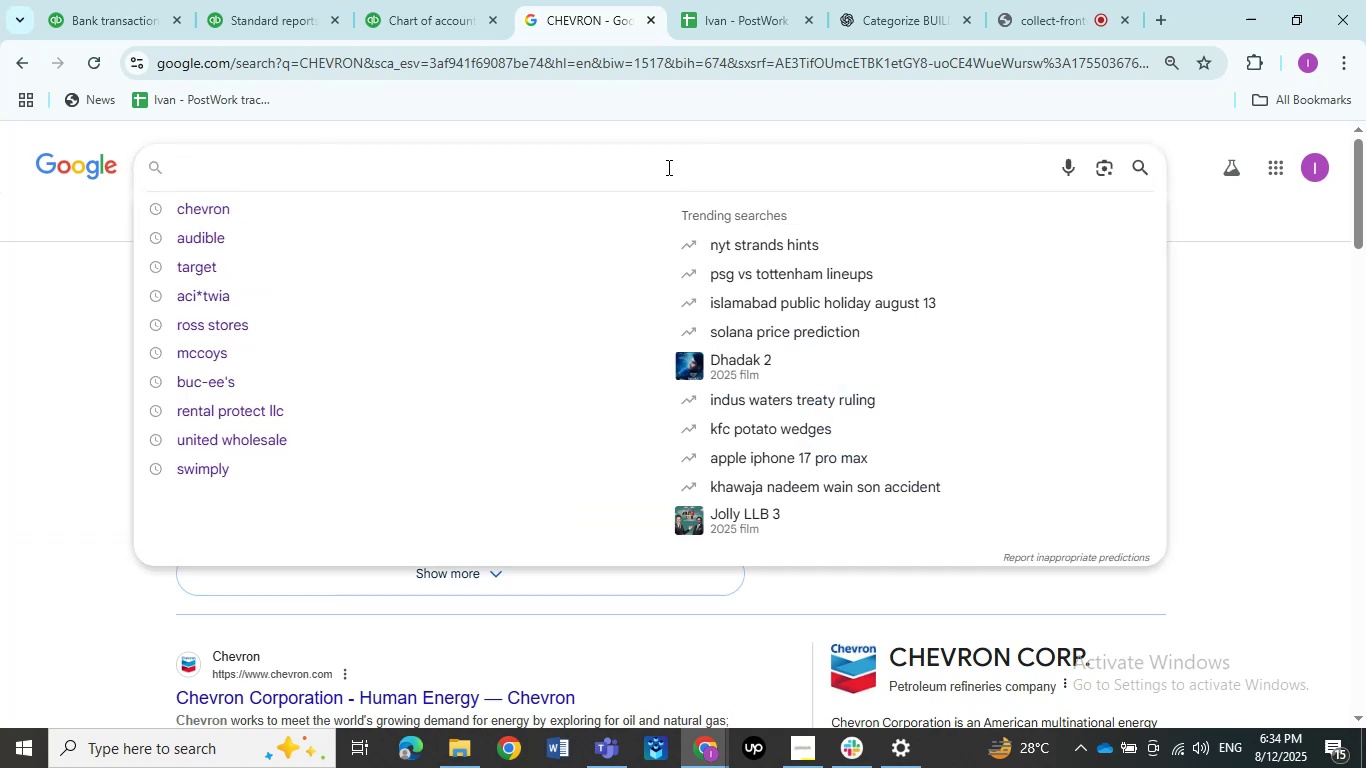 
left_click([667, 167])
 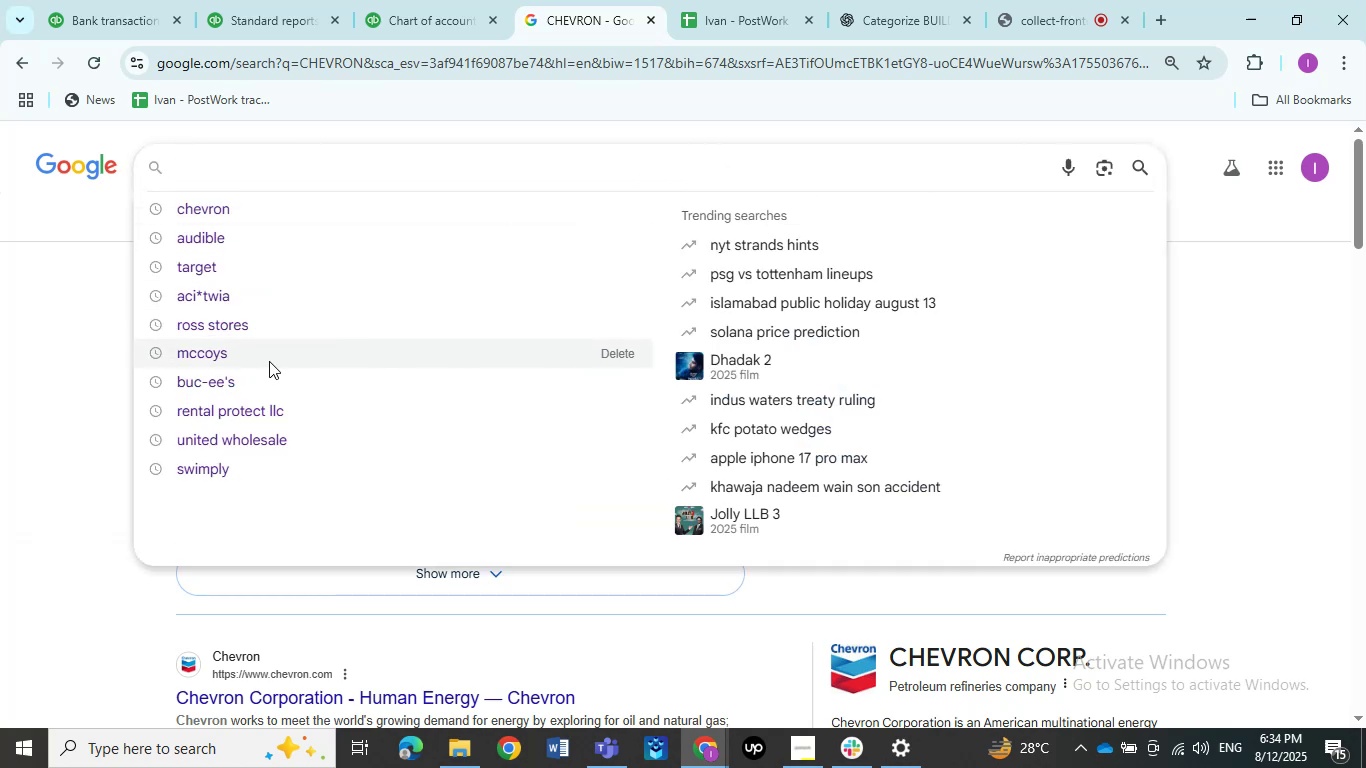 
key(Control+V)
 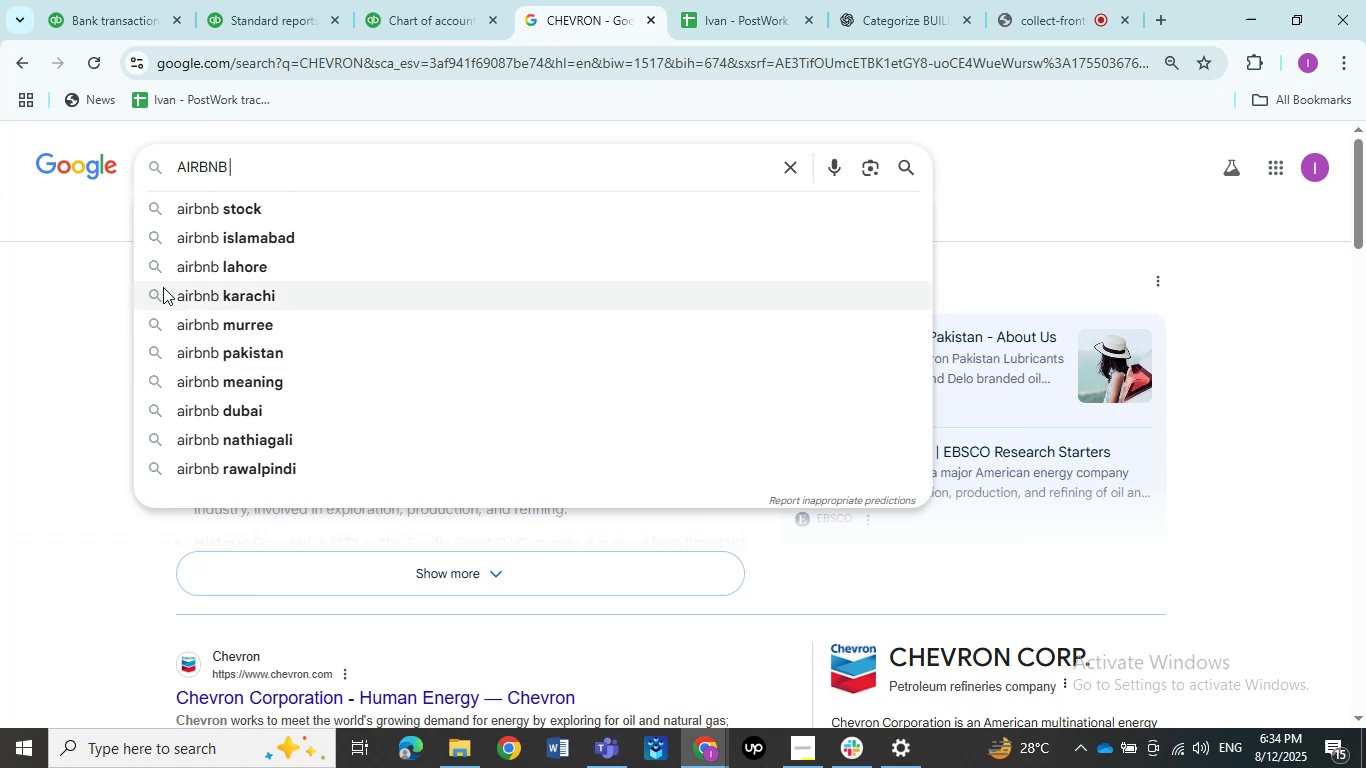 
left_click([213, 213])
 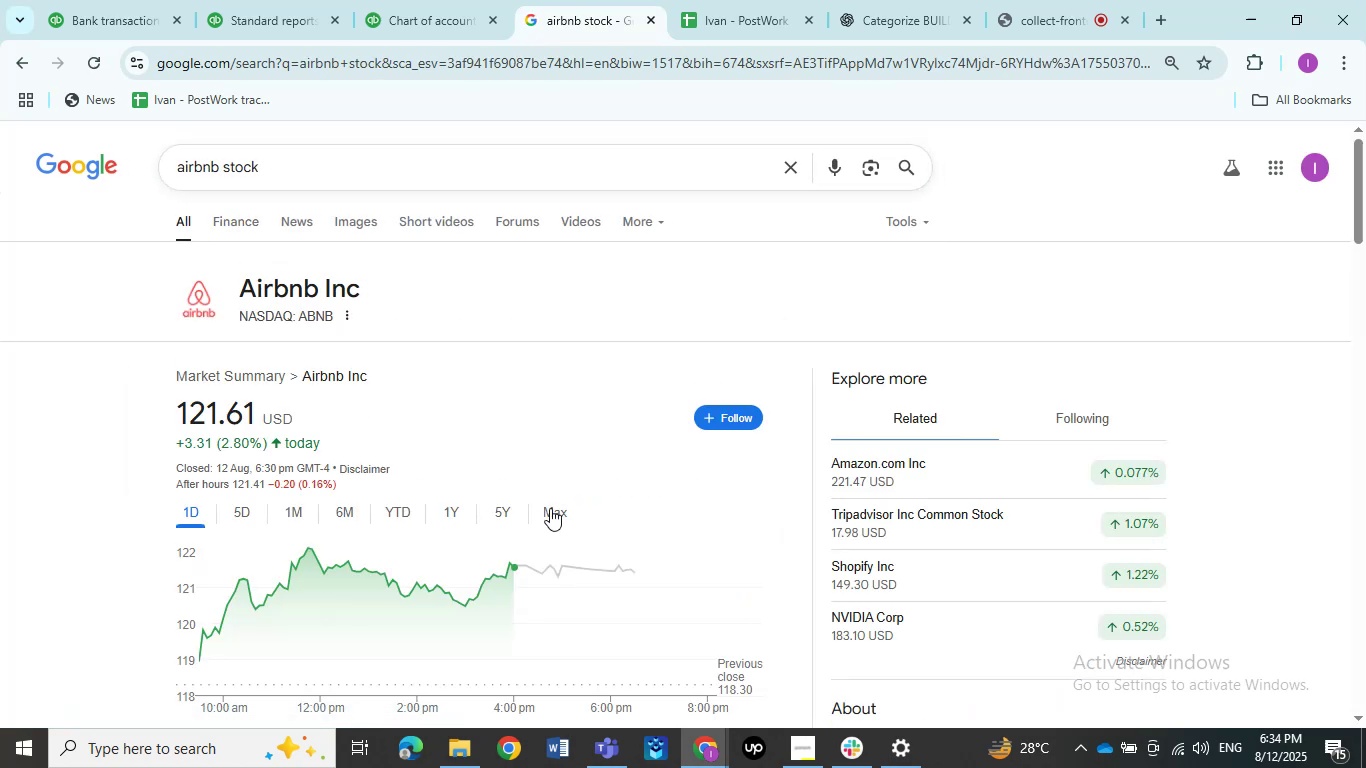 
wait(10.09)
 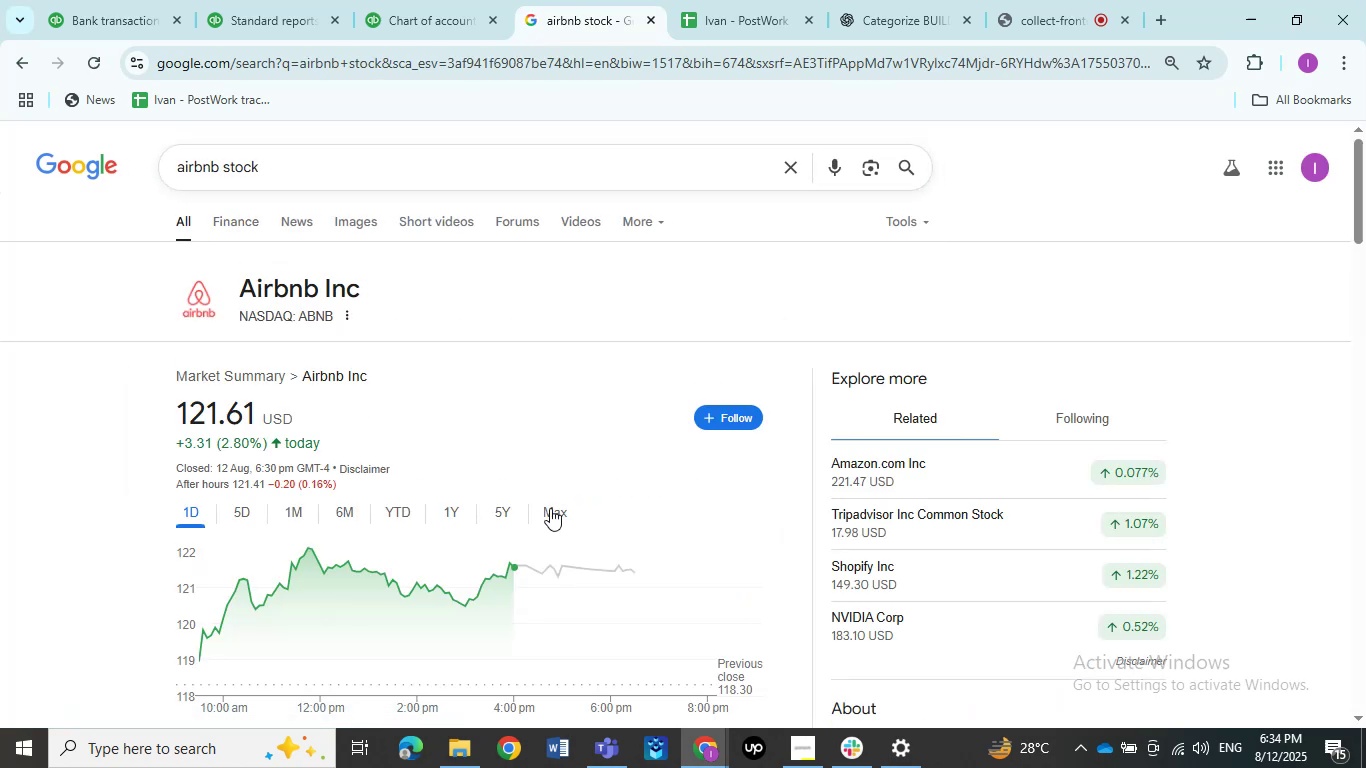 
scroll: coordinate [692, 517], scroll_direction: down, amount: 6.0
 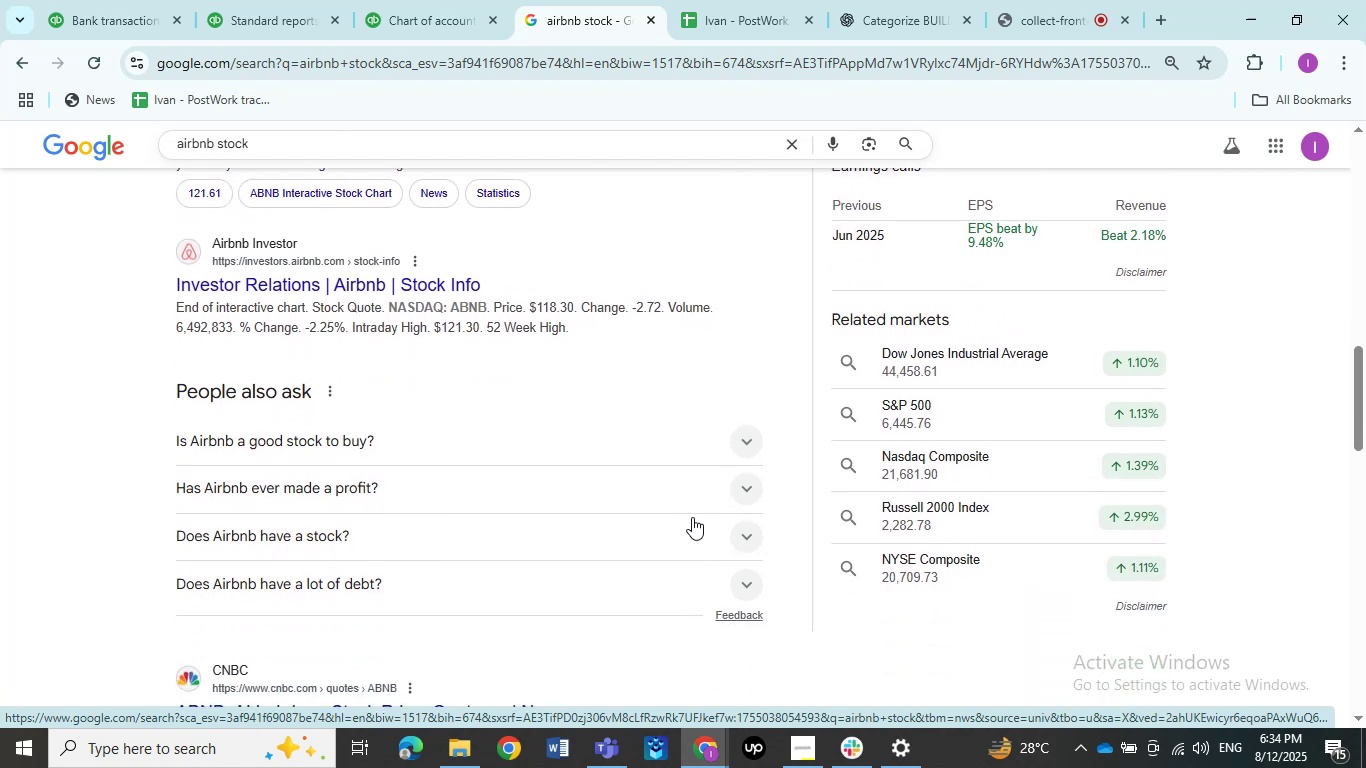 
scroll: coordinate [692, 517], scroll_direction: up, amount: 2.0
 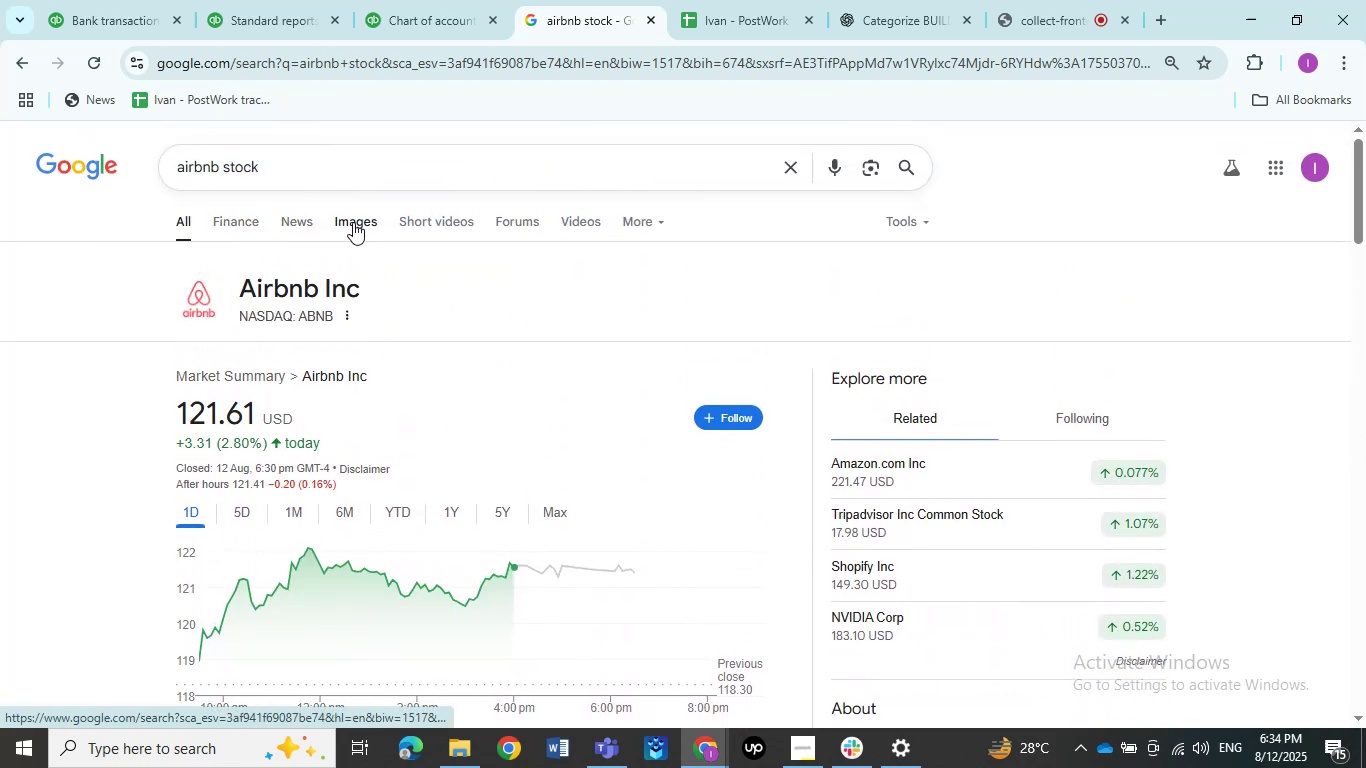 
wait(8.12)
 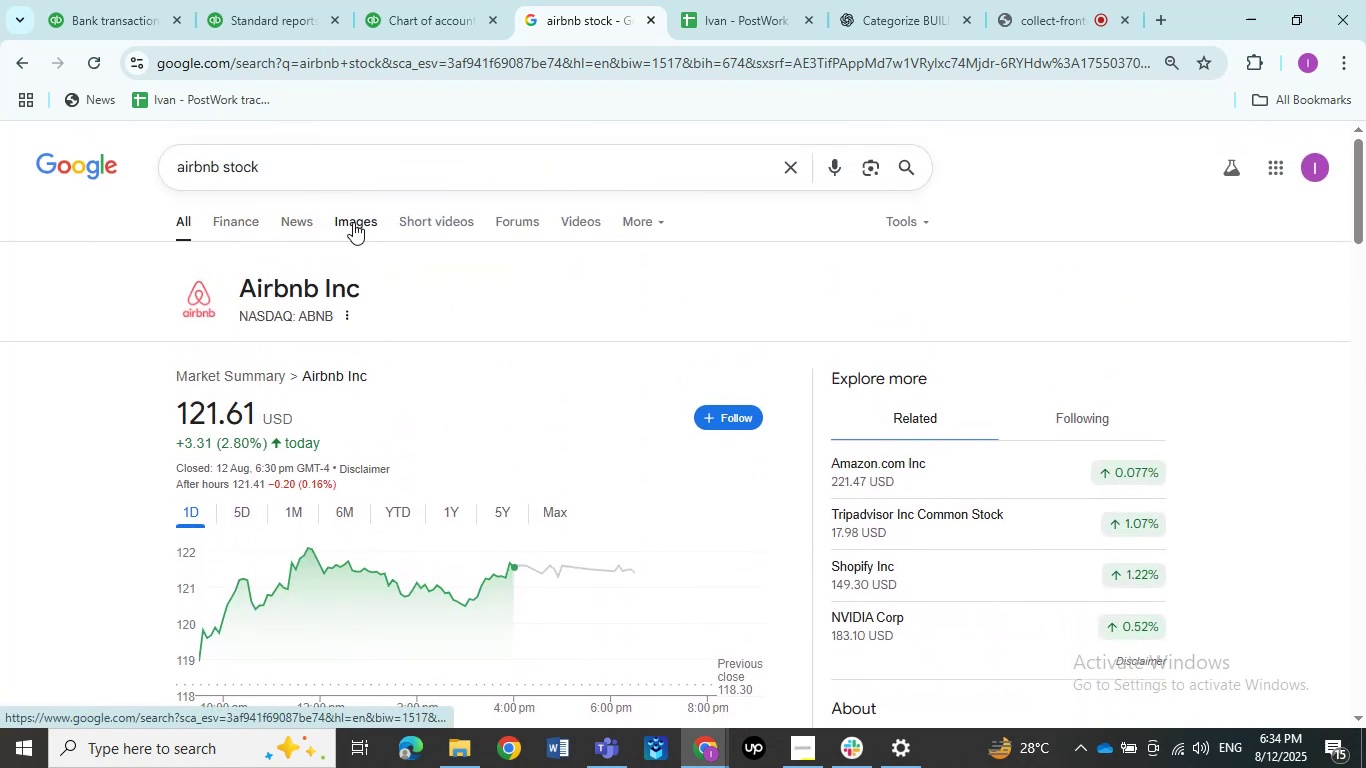 
scroll: coordinate [274, 447], scroll_direction: up, amount: 2.0
 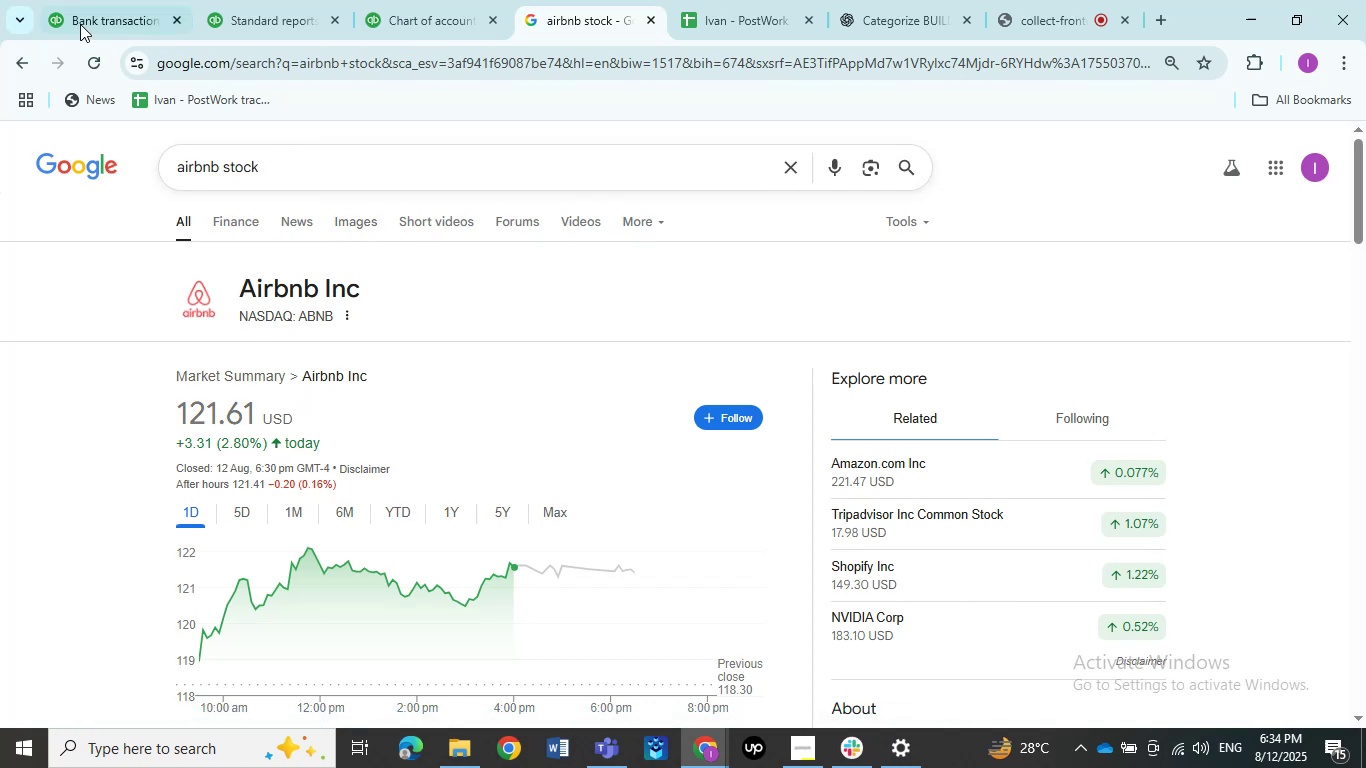 
left_click([82, 15])
 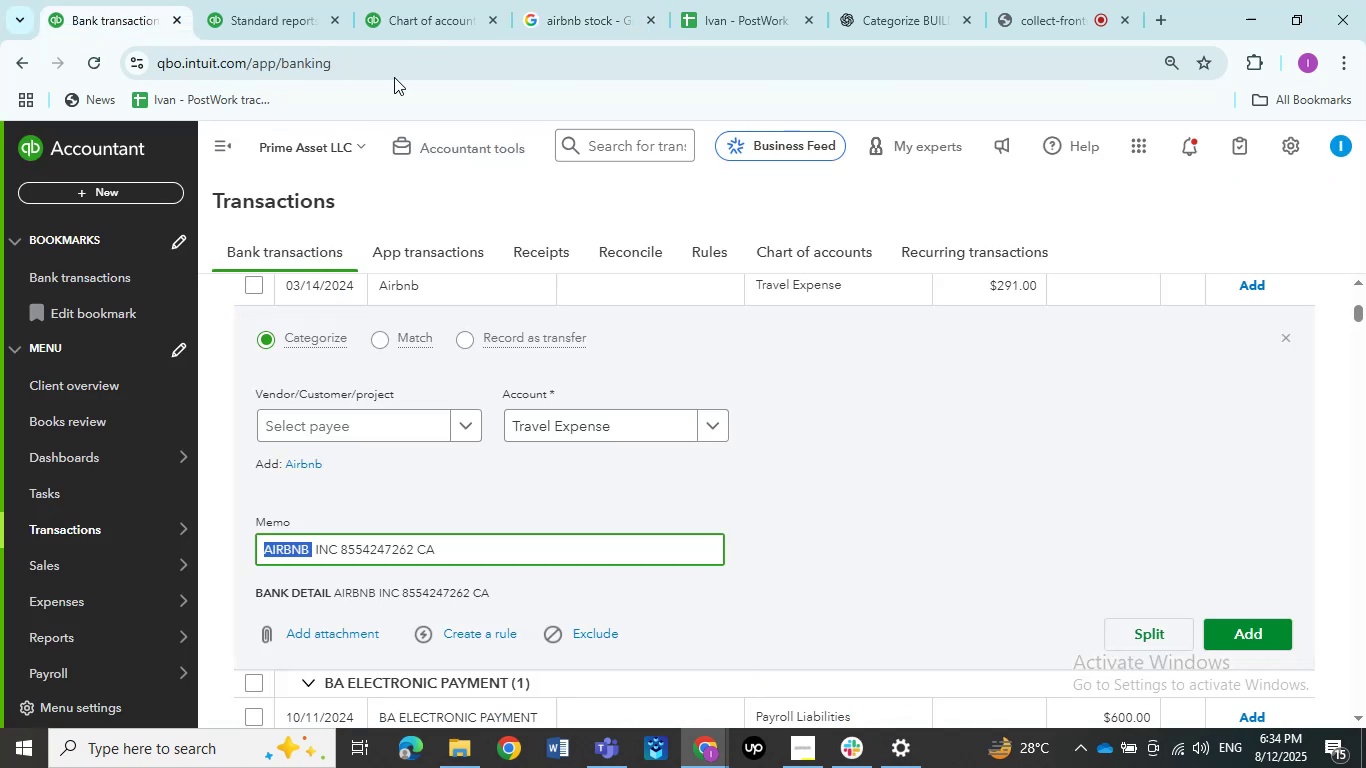 
left_click([279, 13])
 